 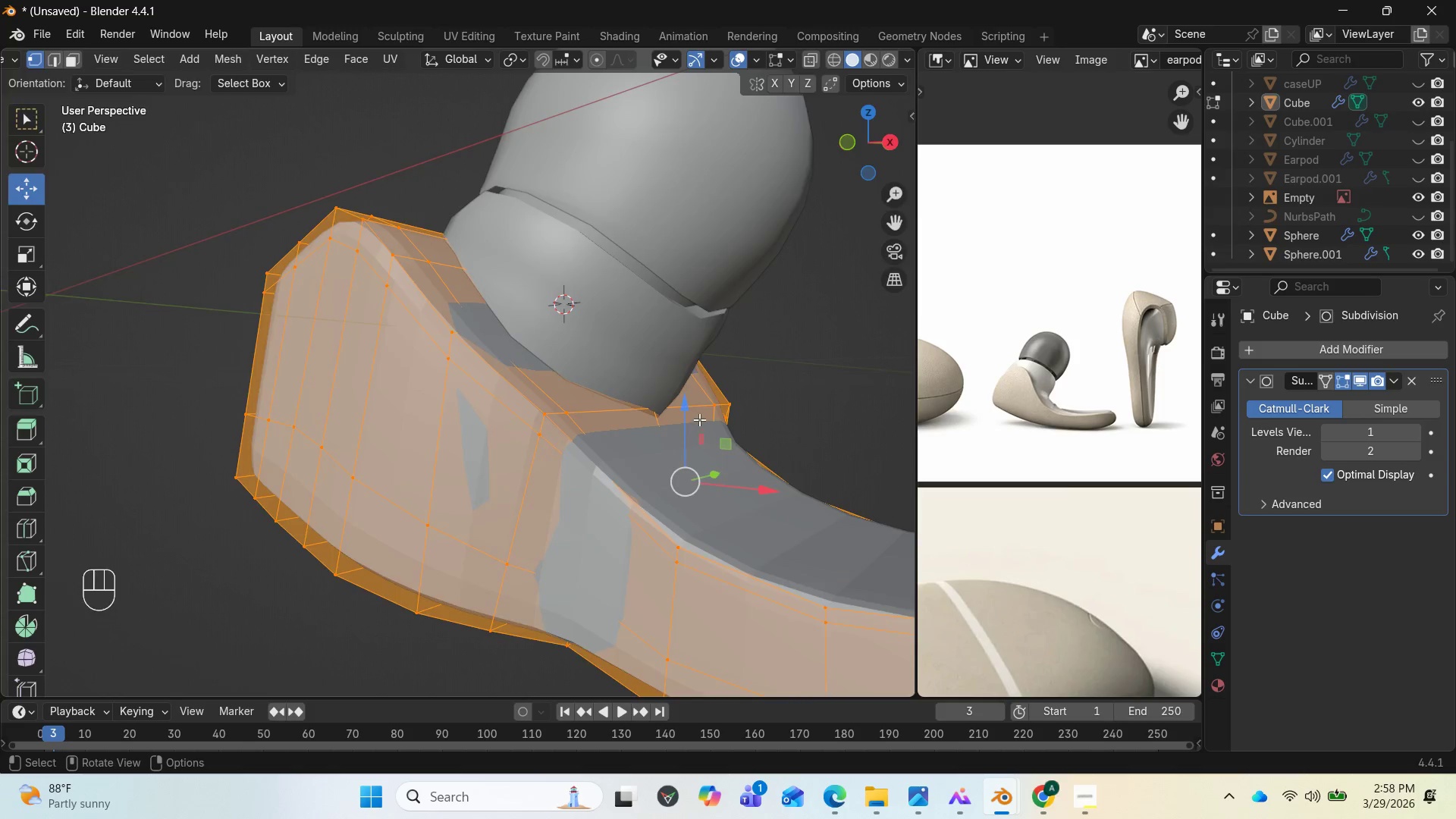 
scroll: coordinate [699, 419], scroll_direction: down, amount: 1.0
 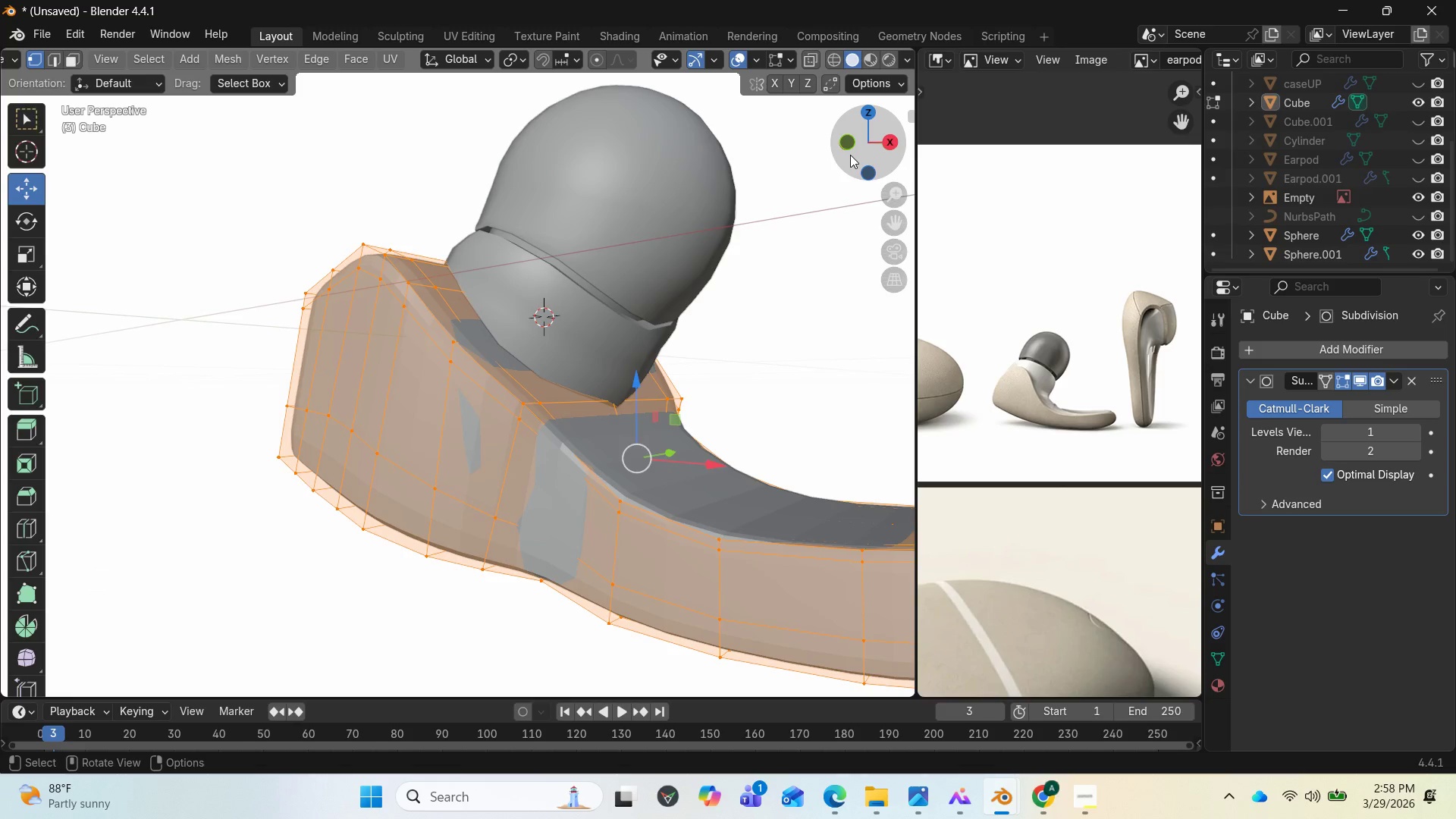 
left_click_drag(start_coordinate=[850, 155], to_coordinate=[846, 181])
 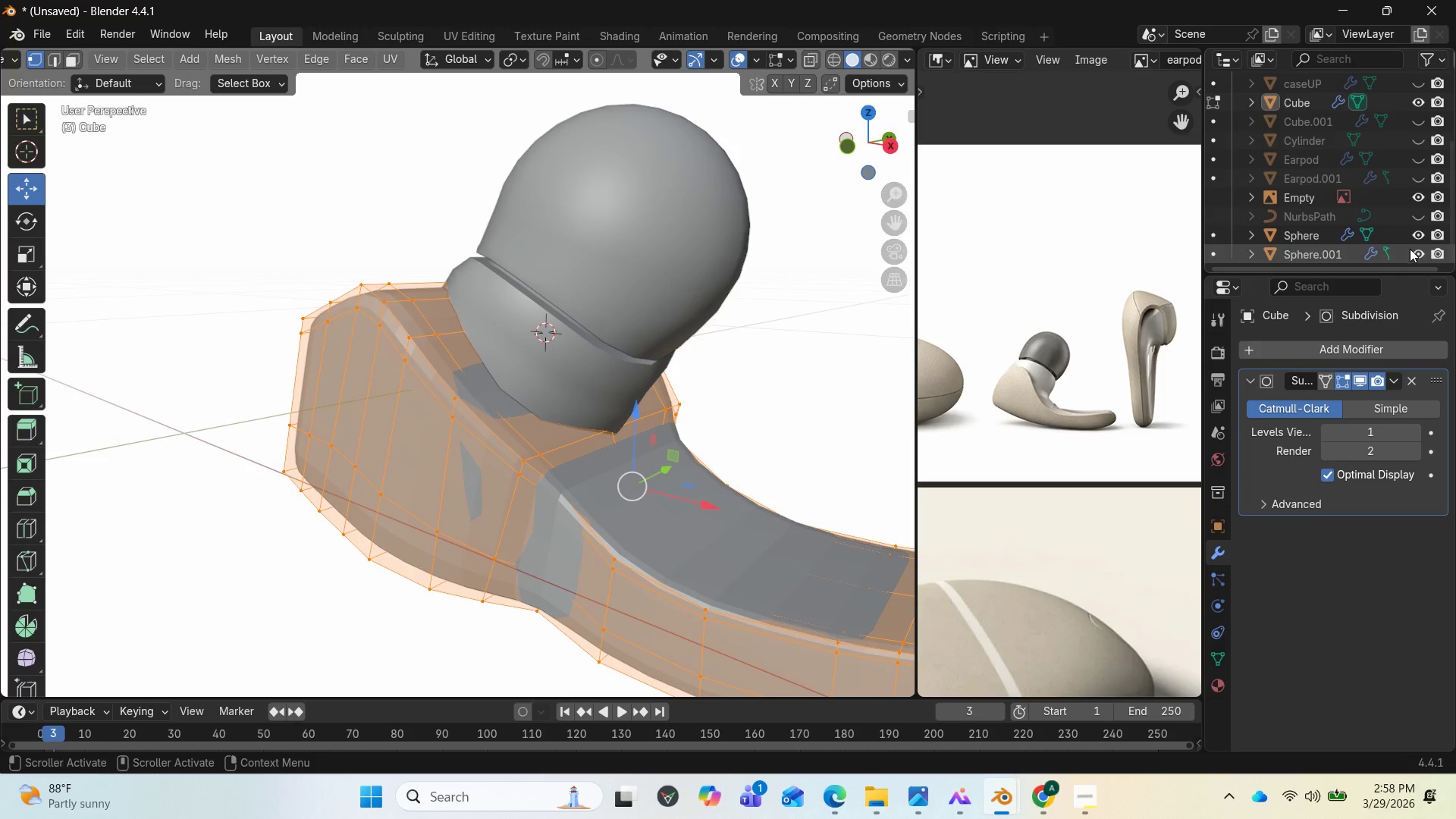 
left_click([1414, 237])
 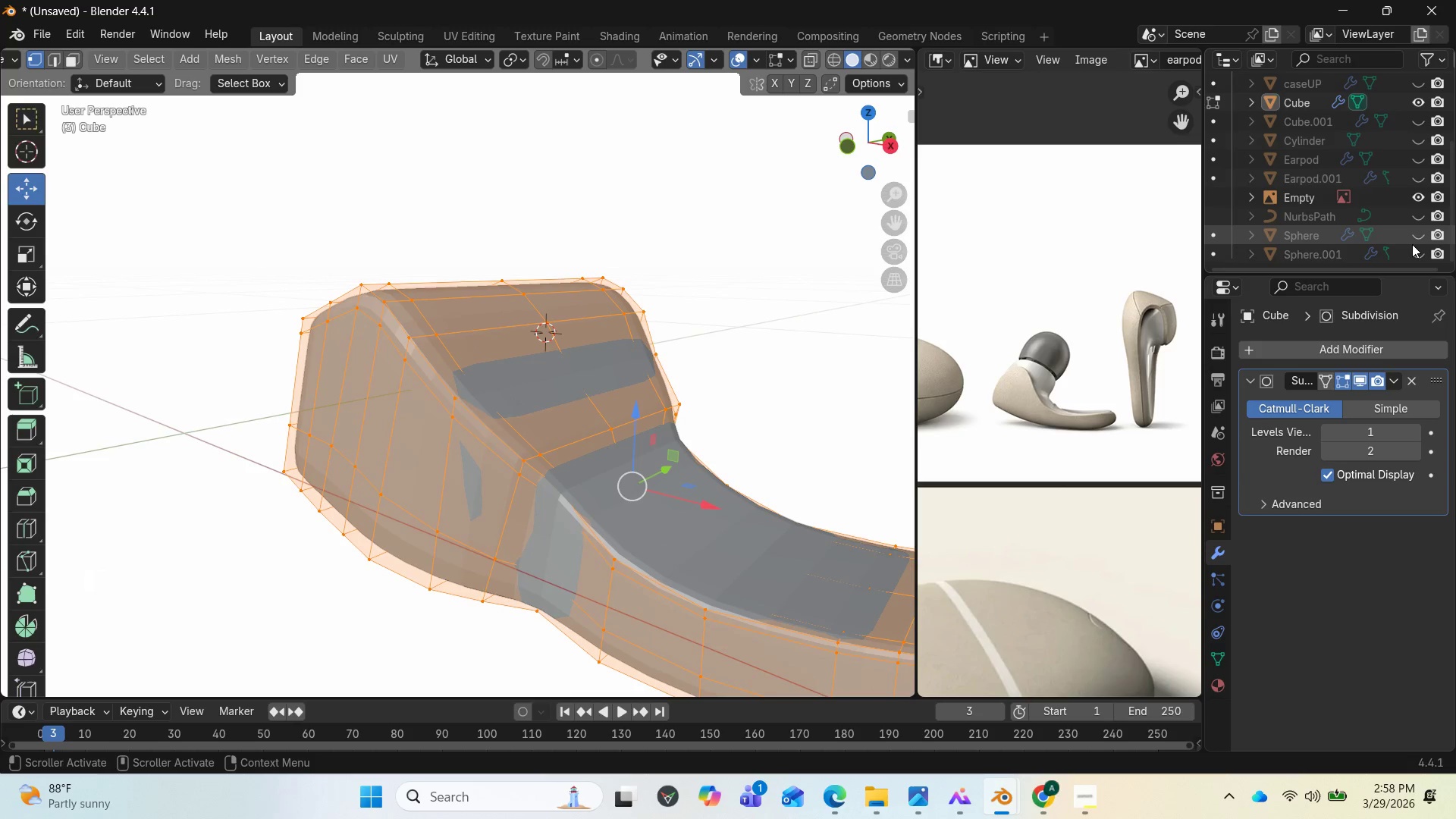 
left_click([1412, 244])
 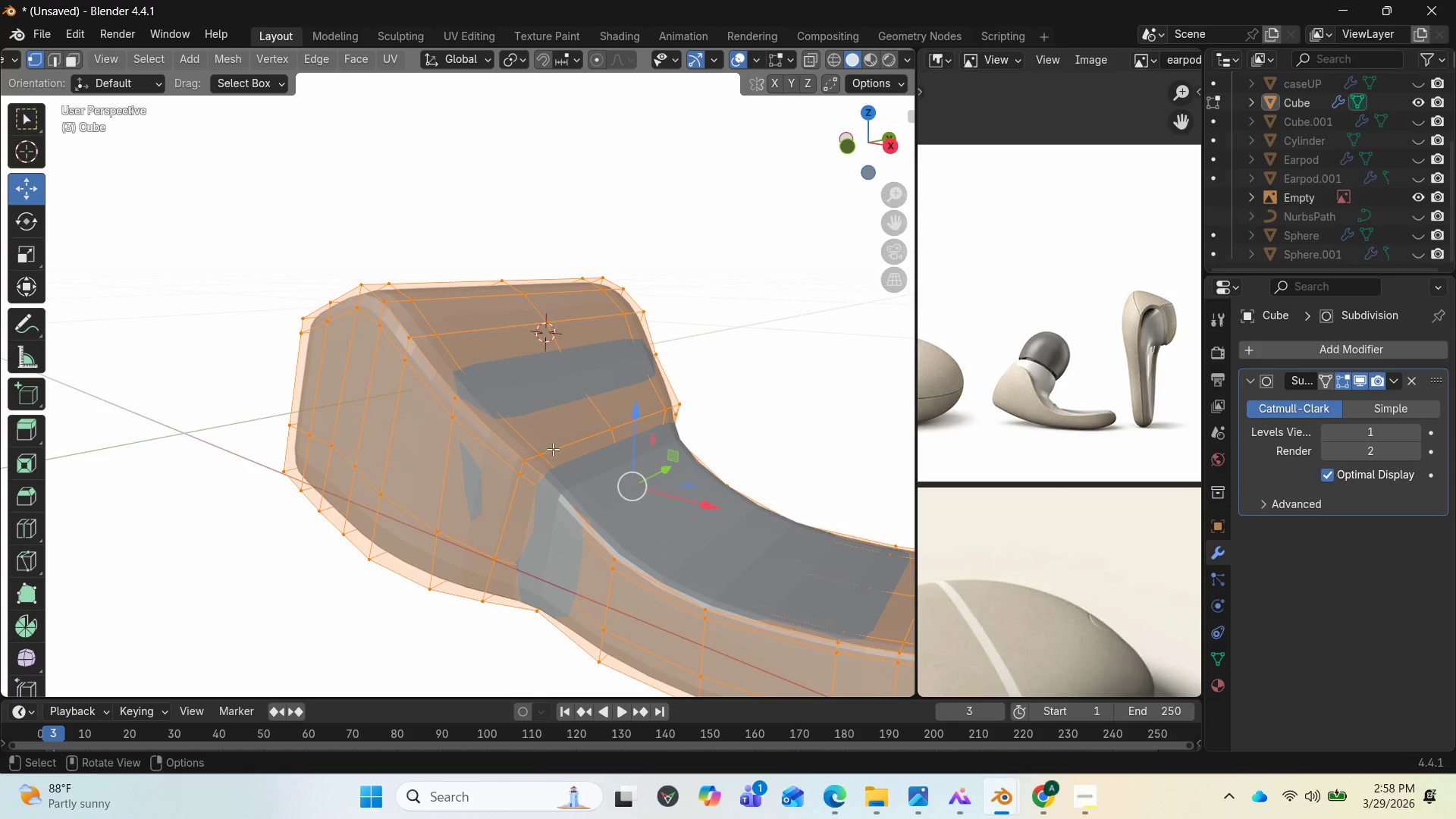 
left_click([540, 453])
 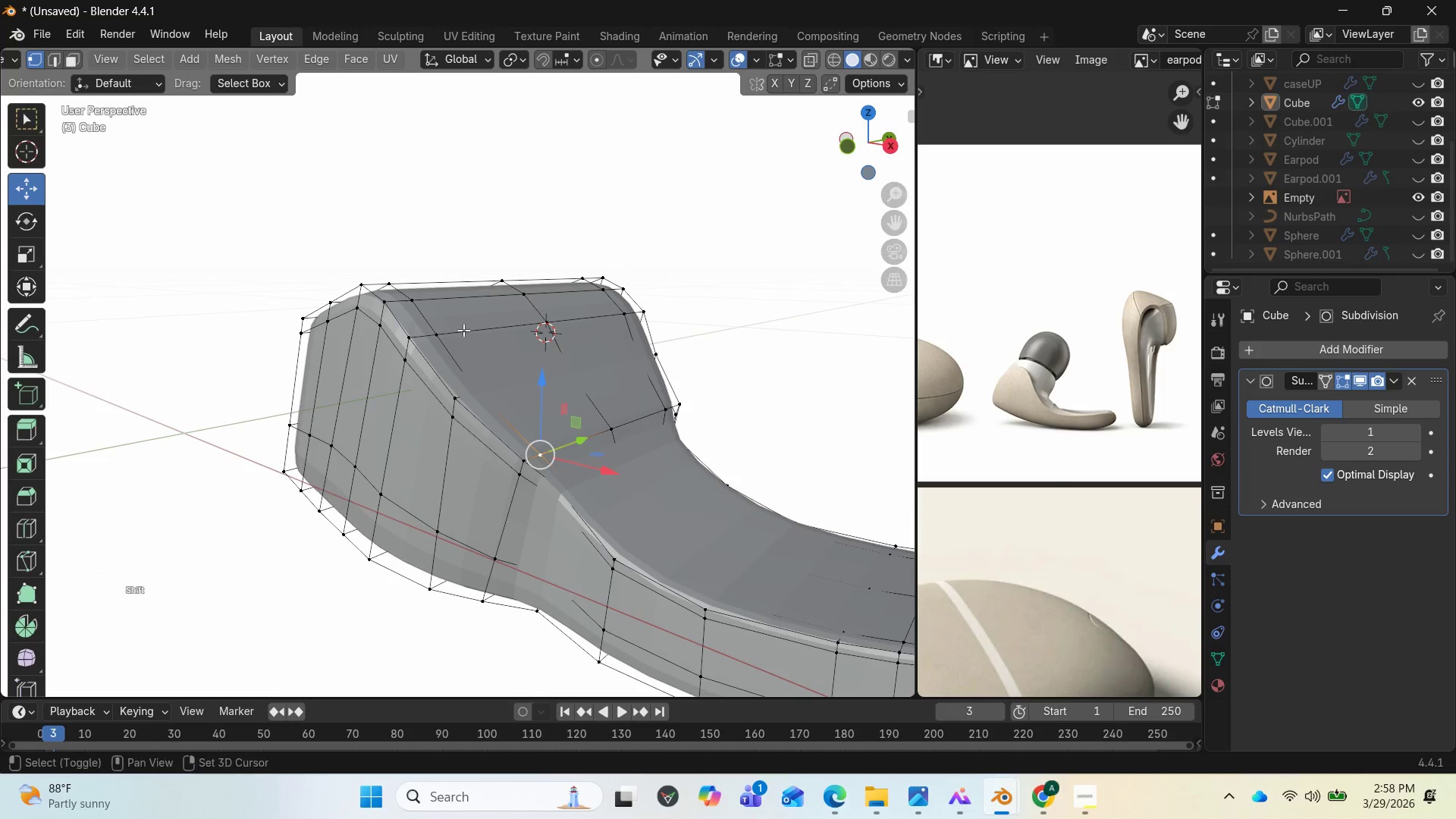 
hold_key(key=ShiftLeft, duration=9.27)
left_click([490, 392])
 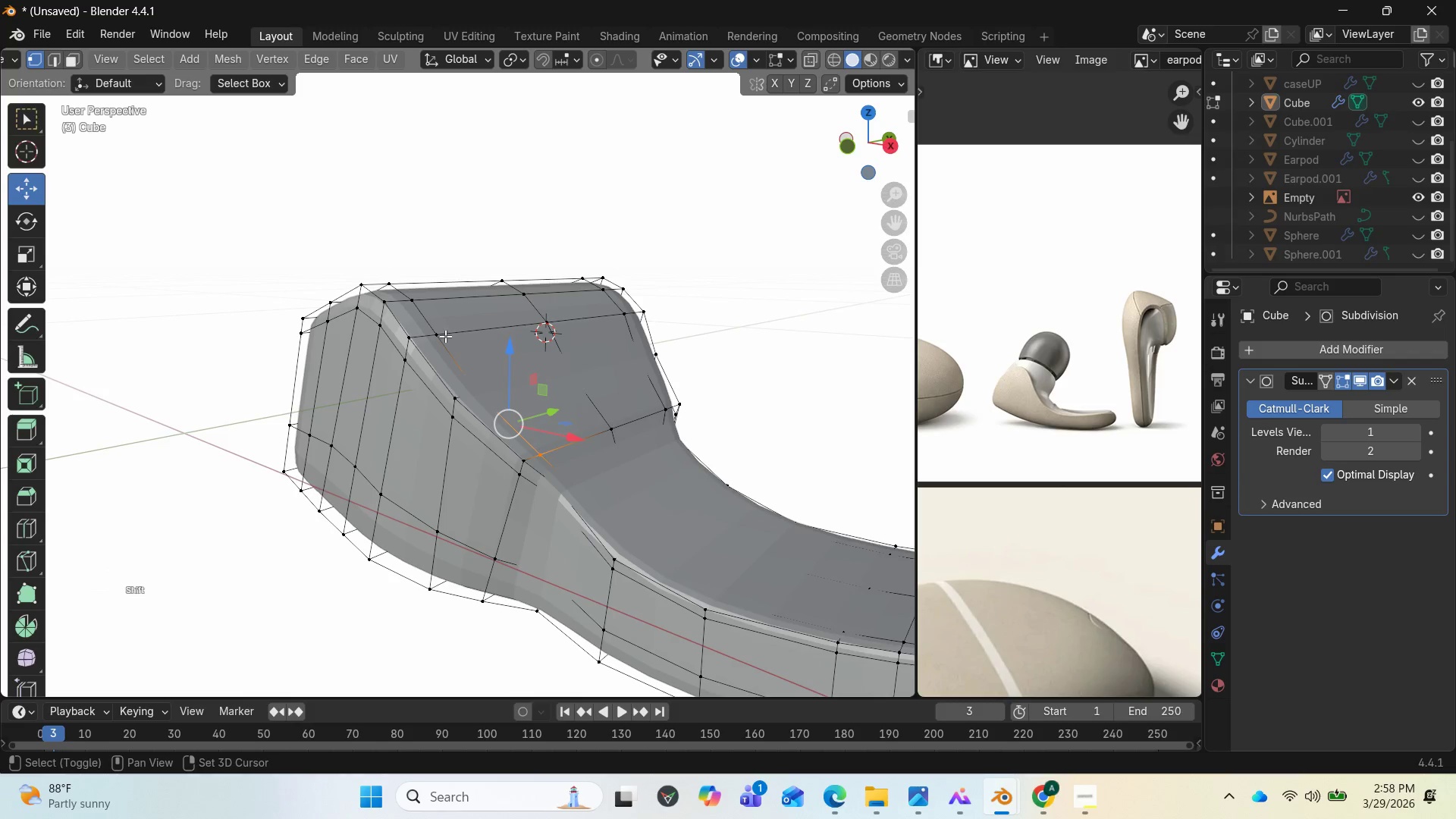 
left_click([445, 336])
 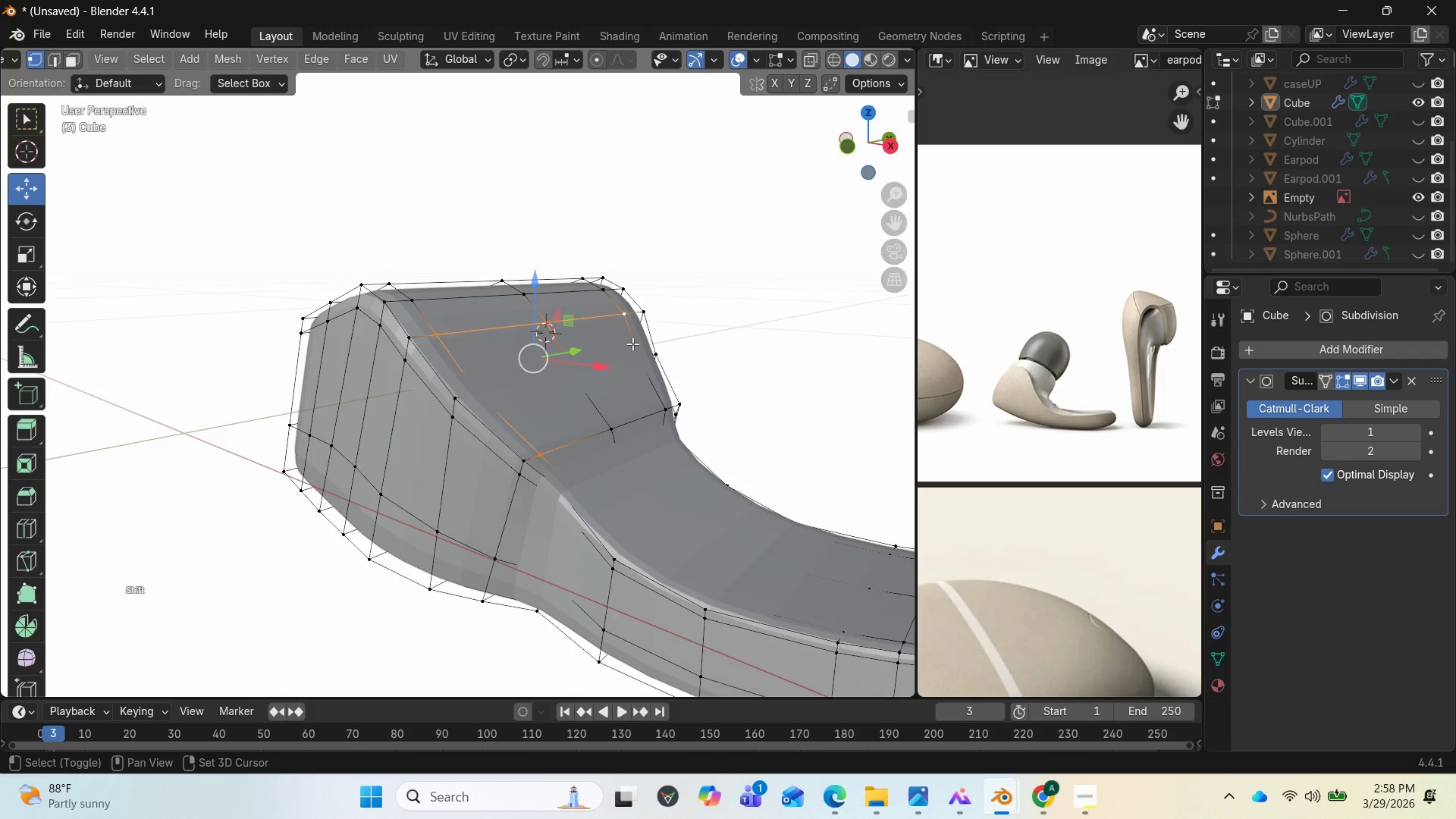 
left_click([632, 358])
 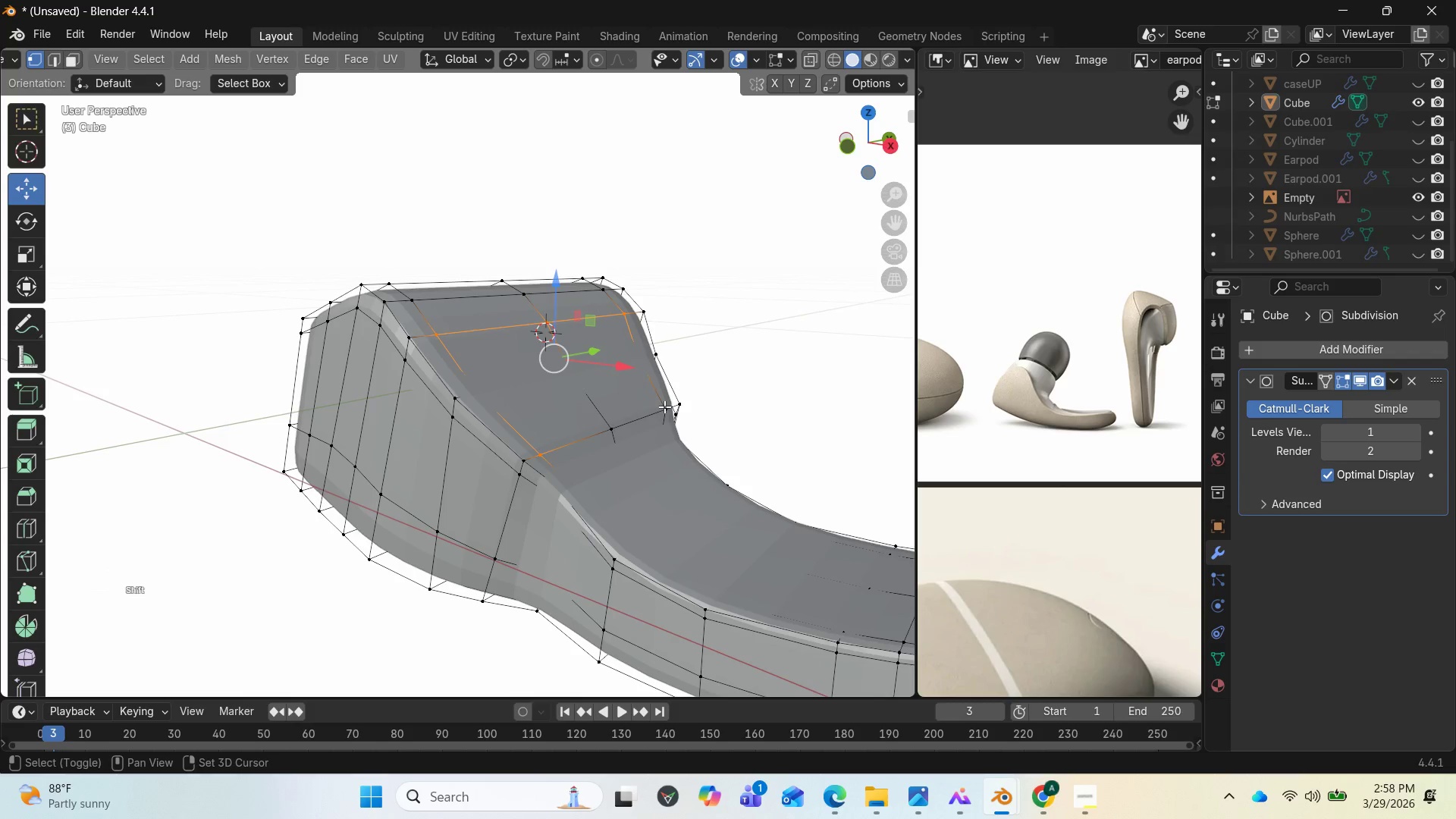 
left_click([664, 406])
 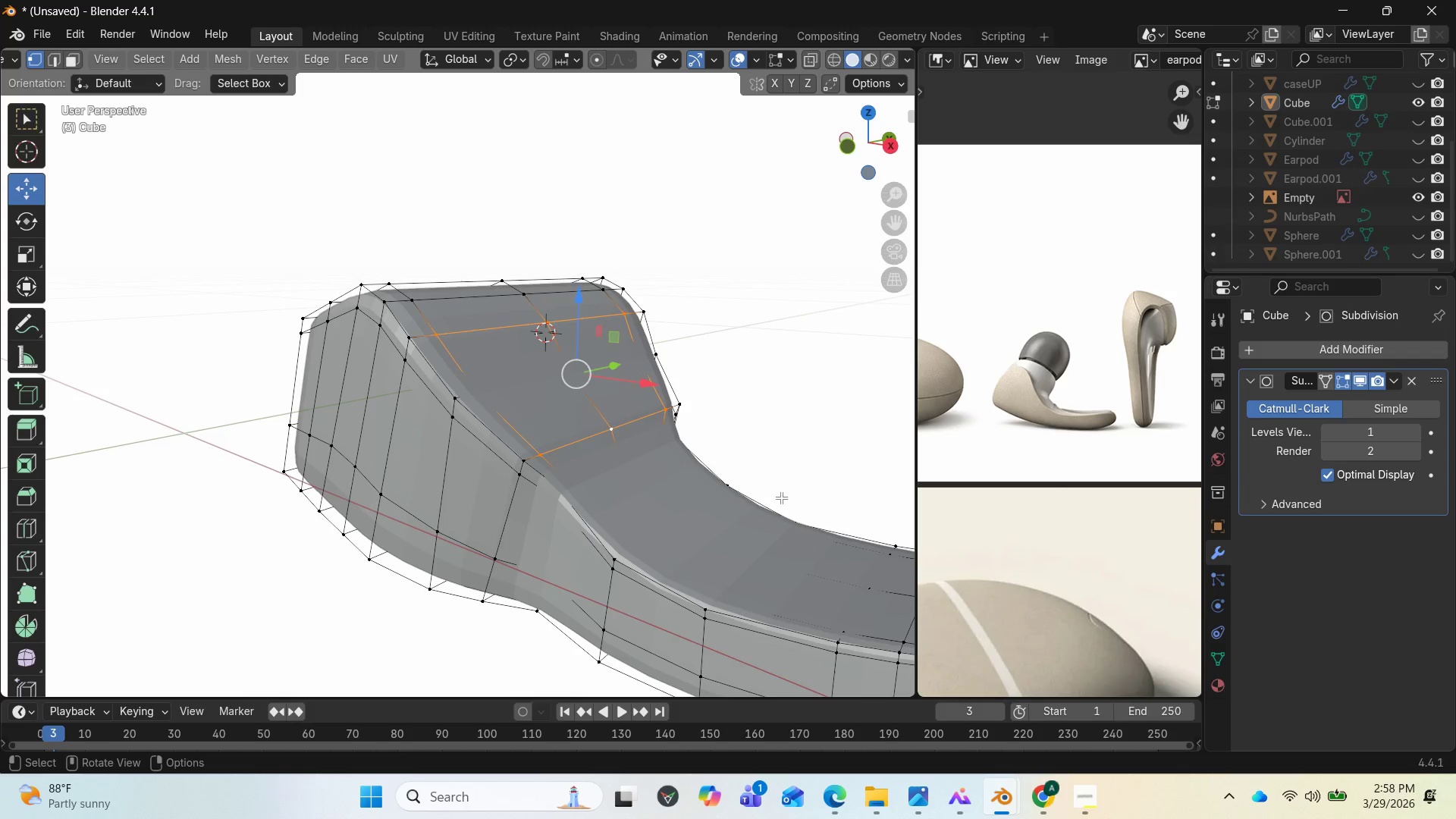 
key(S)
 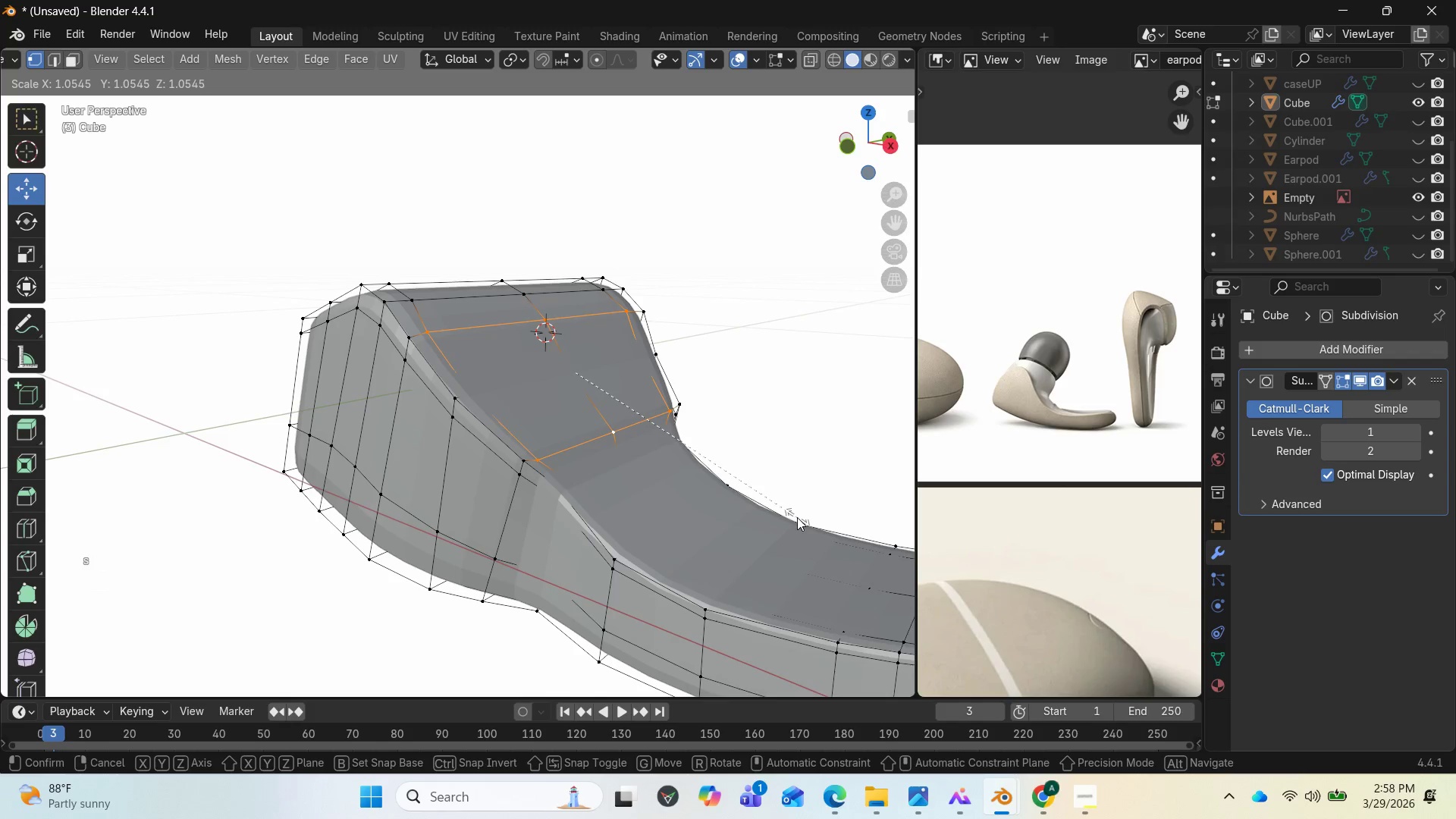 
left_click([797, 517])
 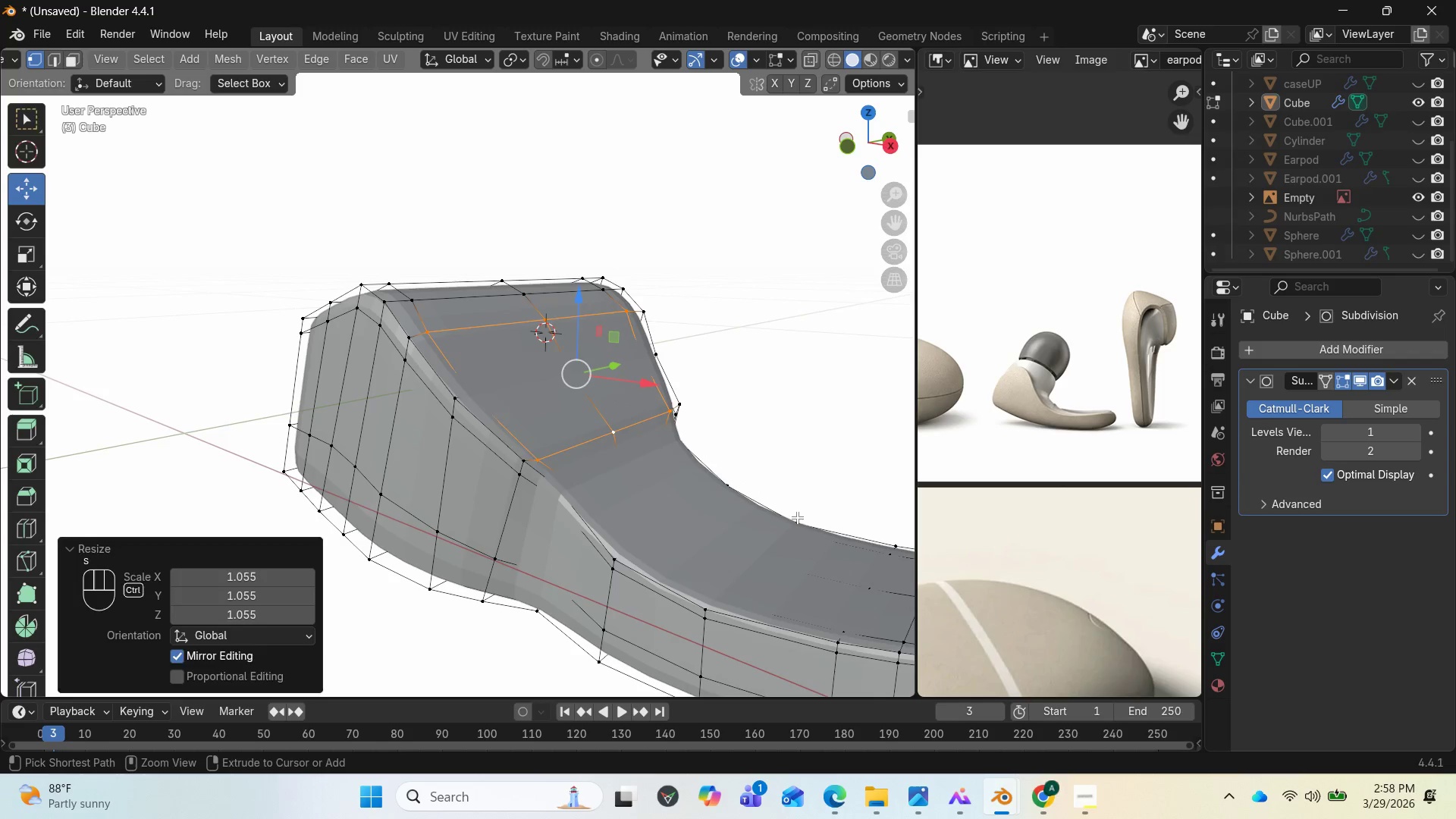 
key(Control+Z)
 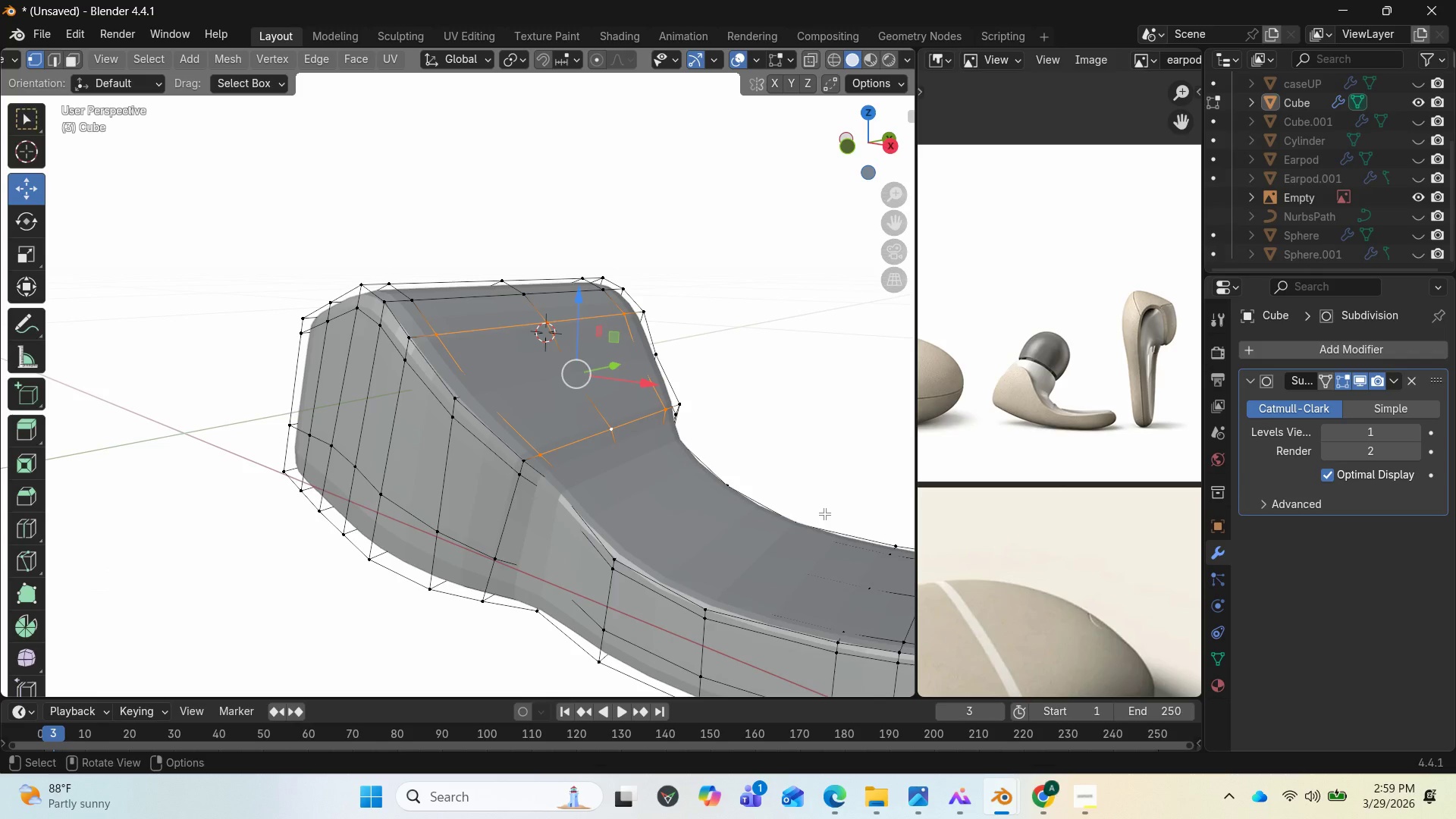 
wait(15.38)
 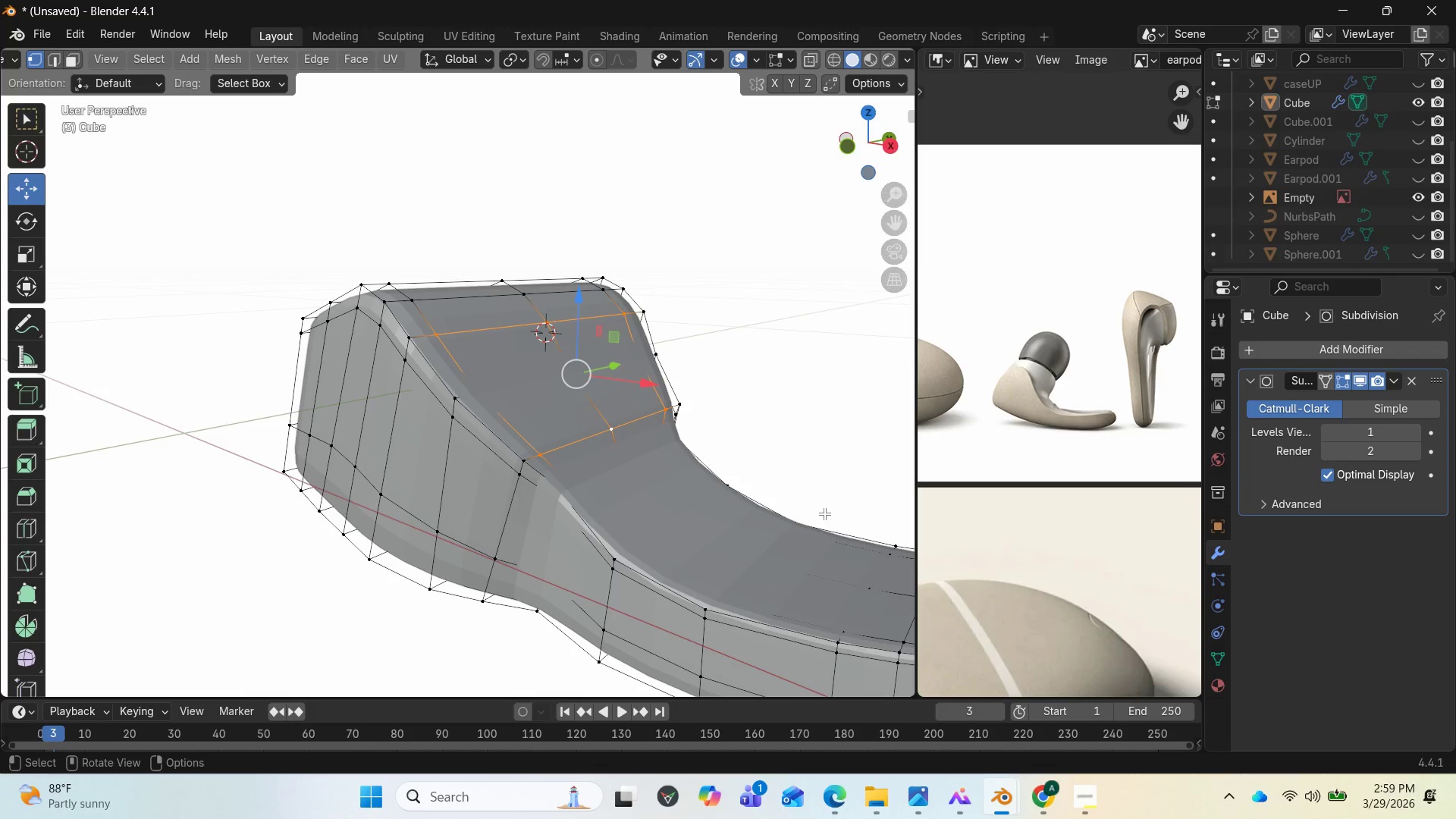 
key(Shift+S)
 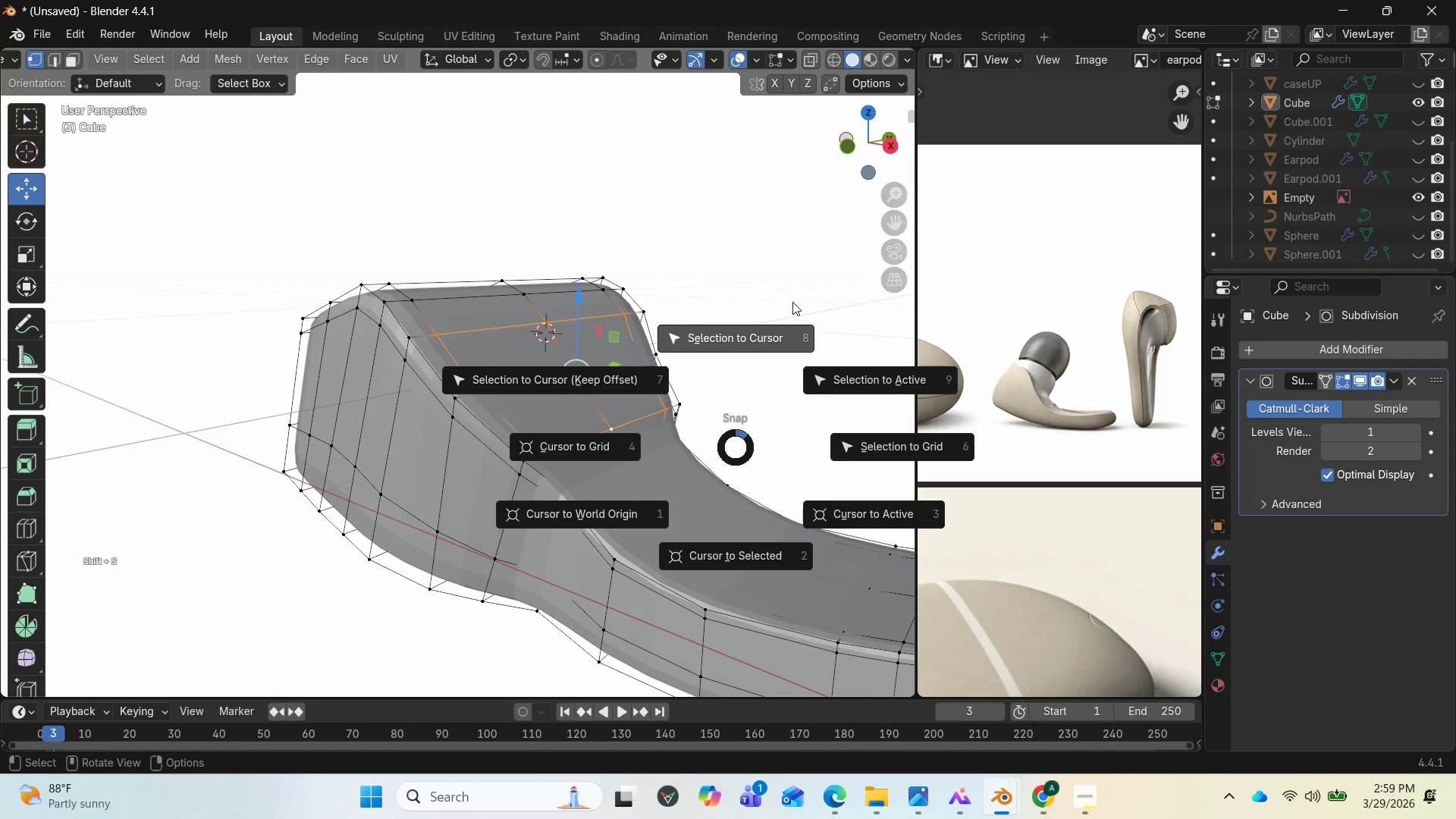 
right_click([795, 293])
 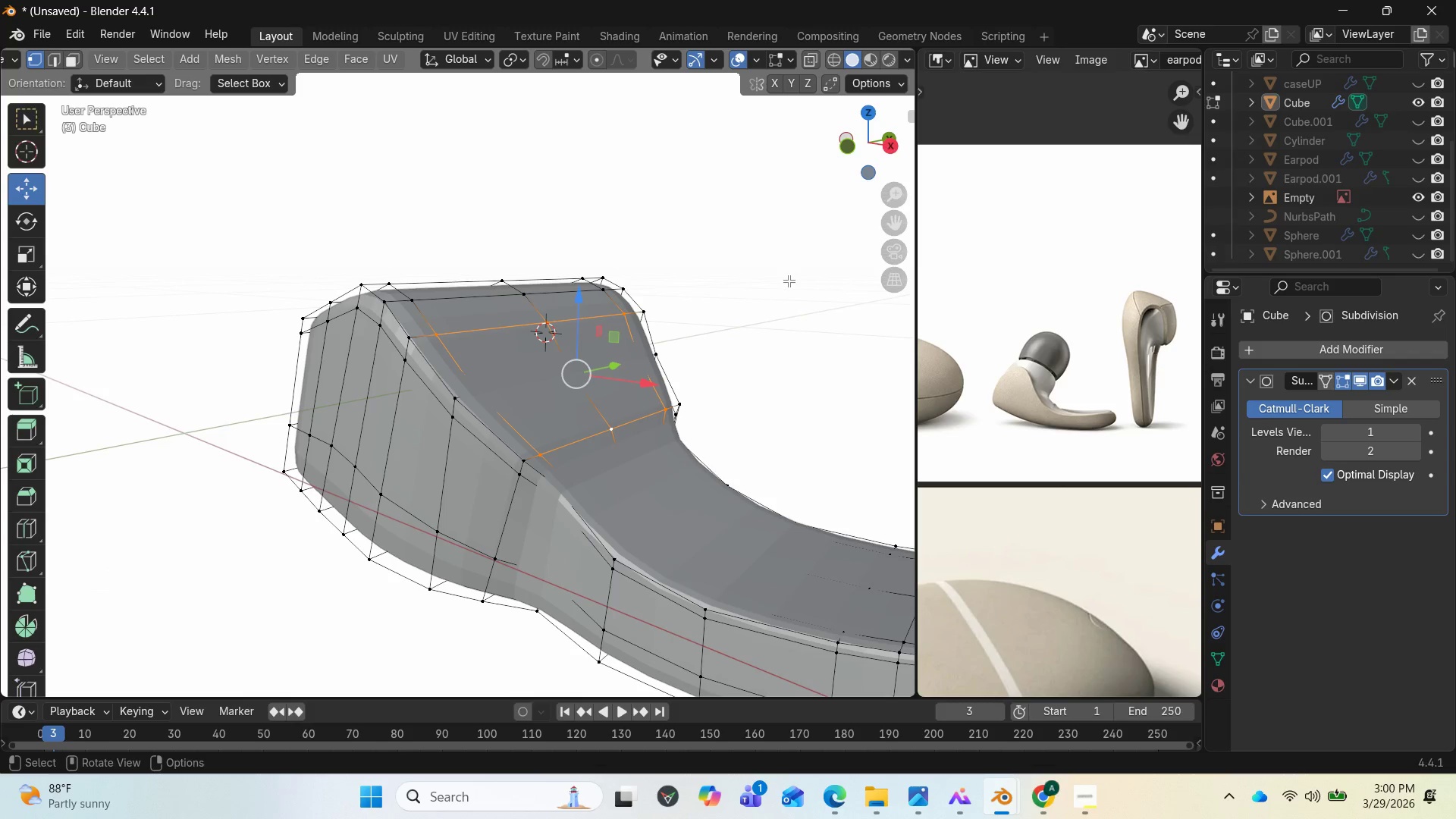 
wait(63.98)
 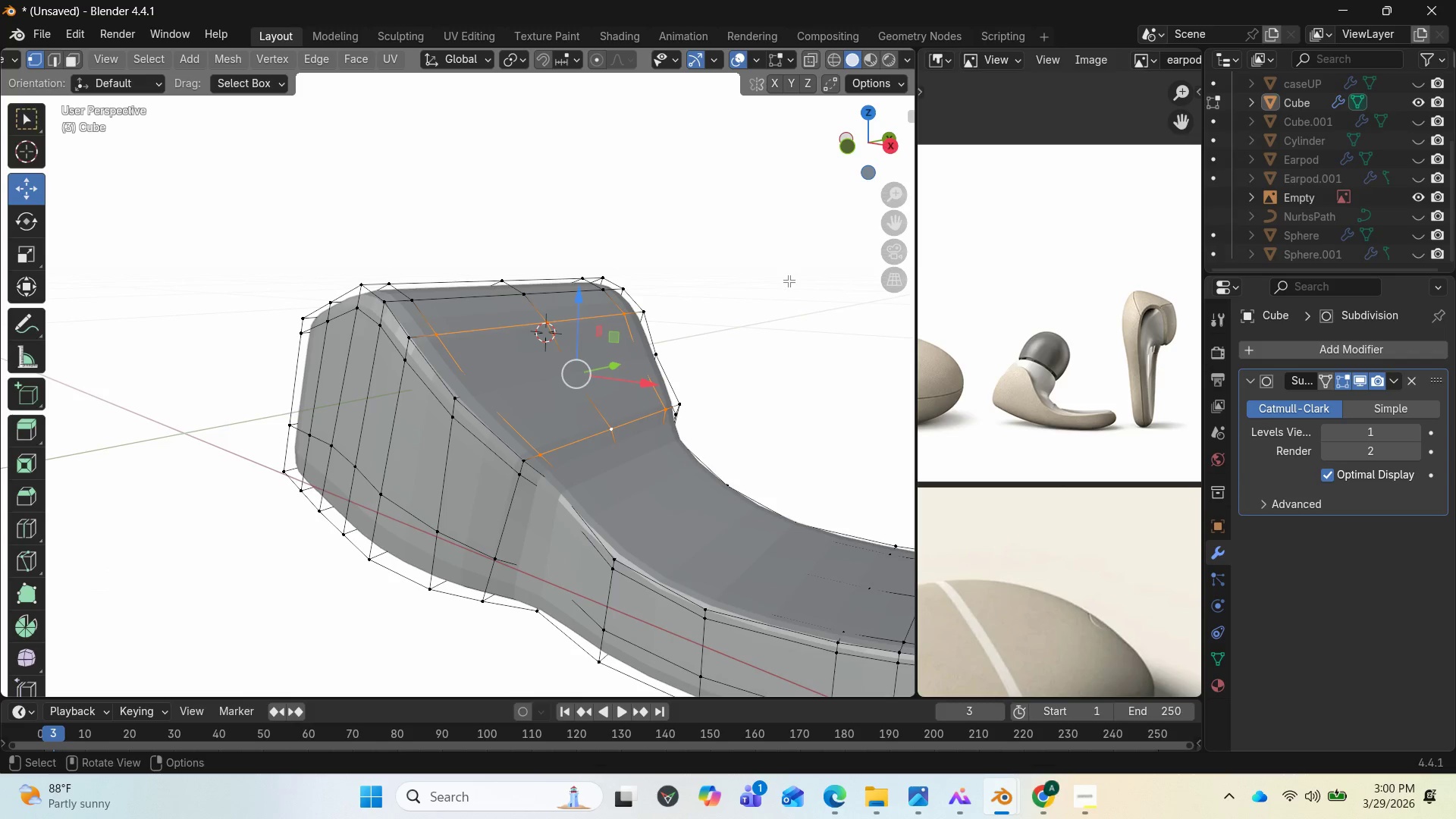 
hold_key(key=ShiftLeft, duration=0.84)
left_click([579, 378])
 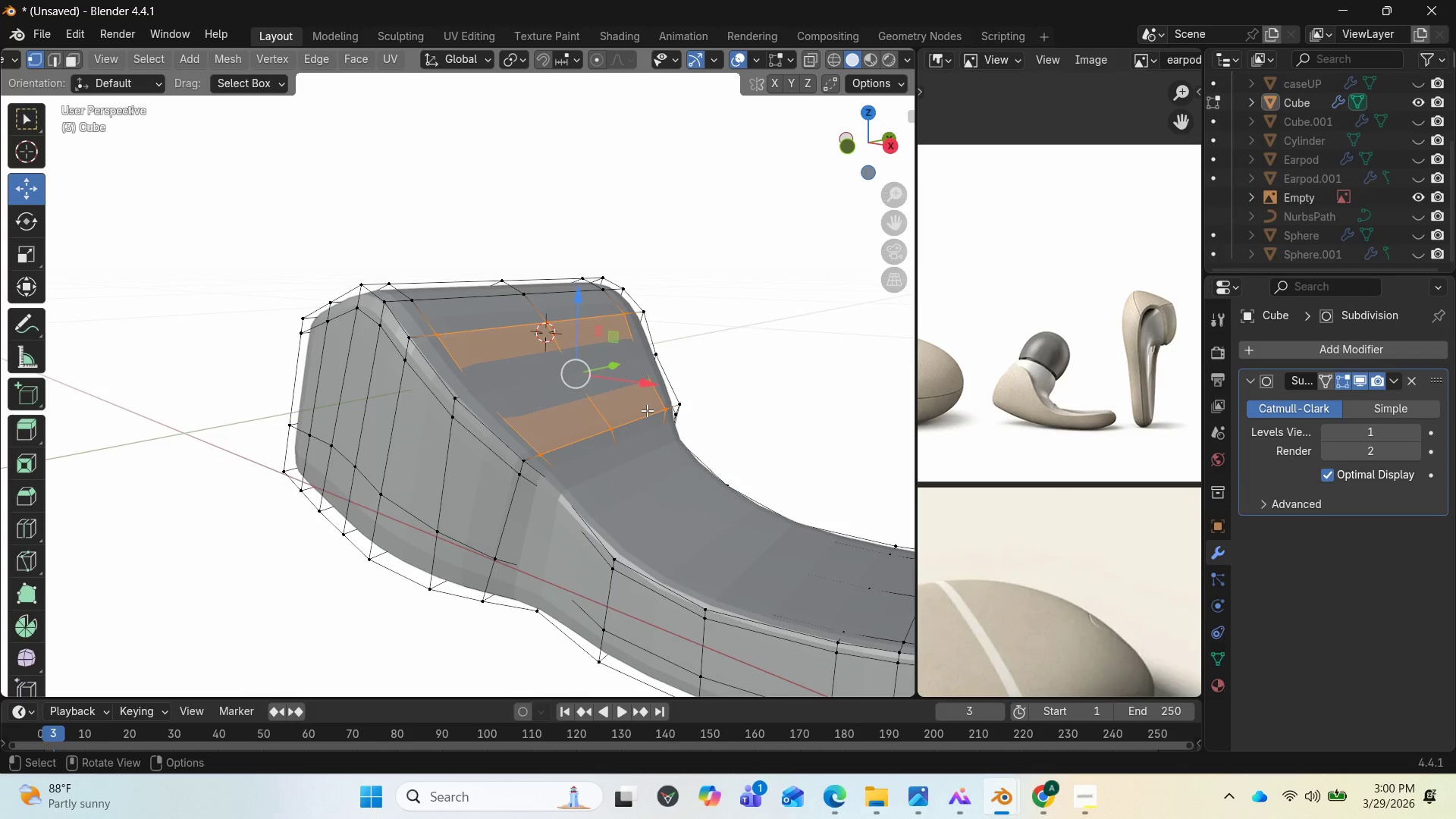 
left_click([647, 410])
 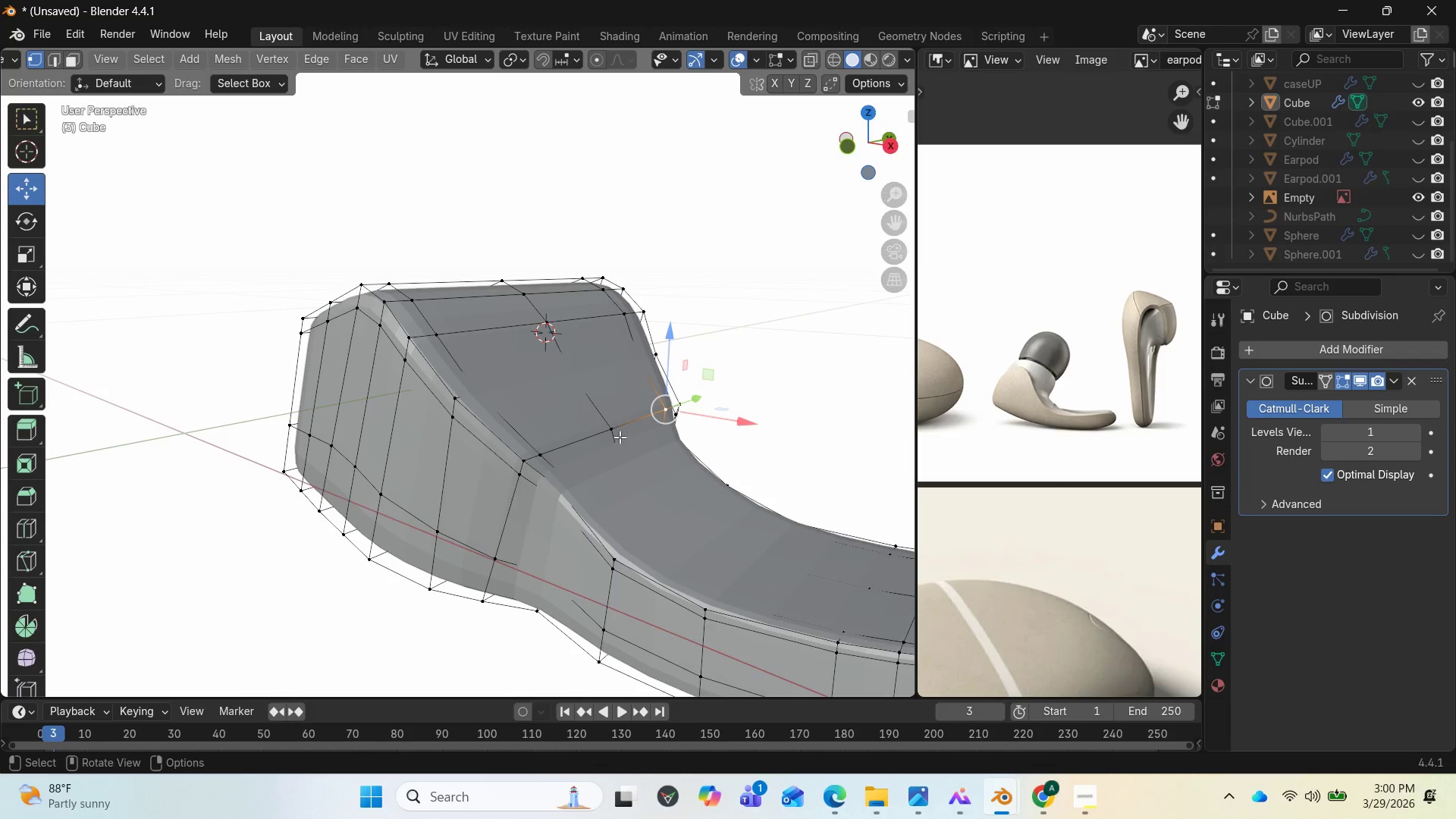 
hold_key(key=ControlLeft, duration=3.86)
left_click([614, 431])
 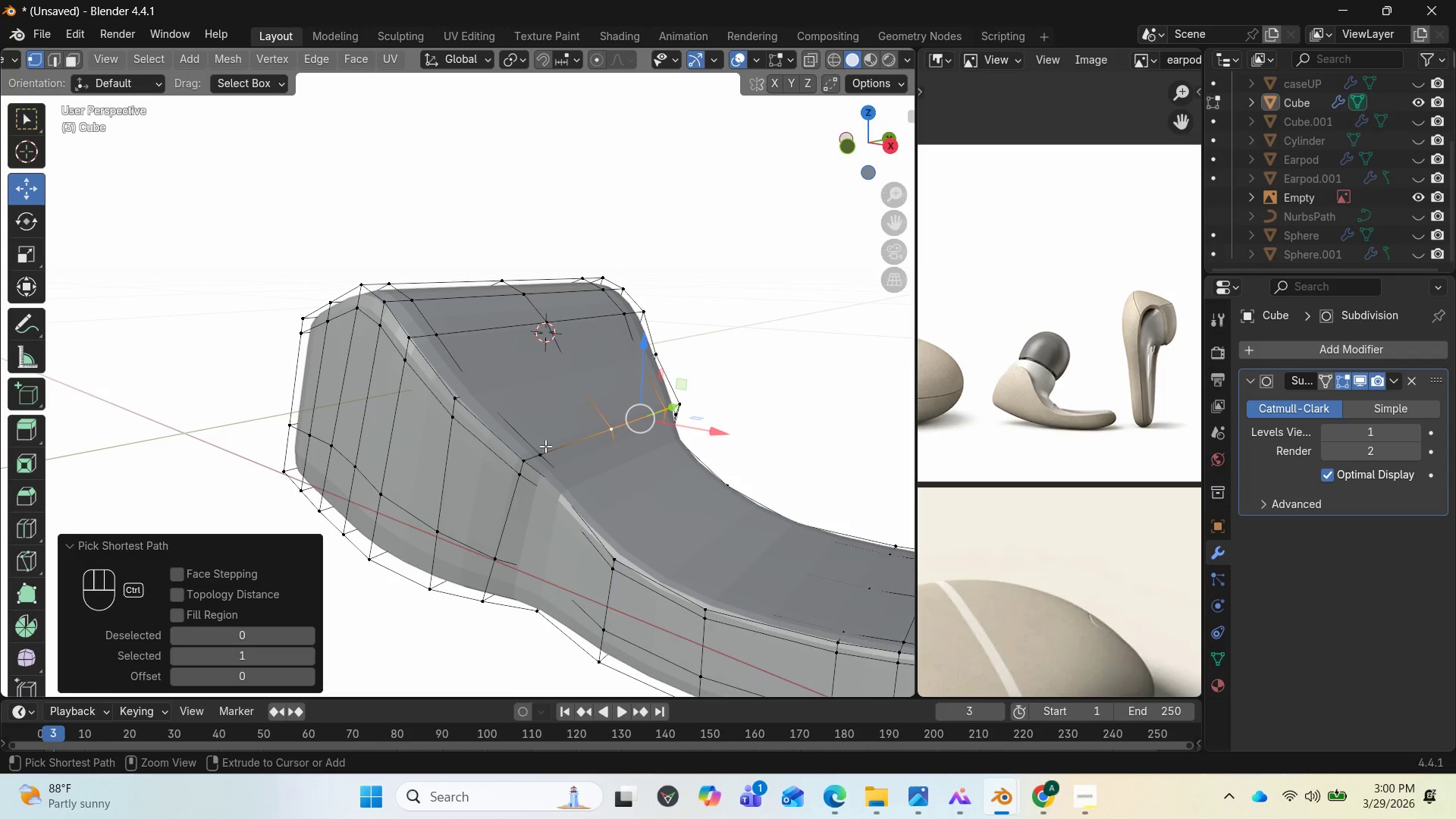 
left_click([545, 446])
 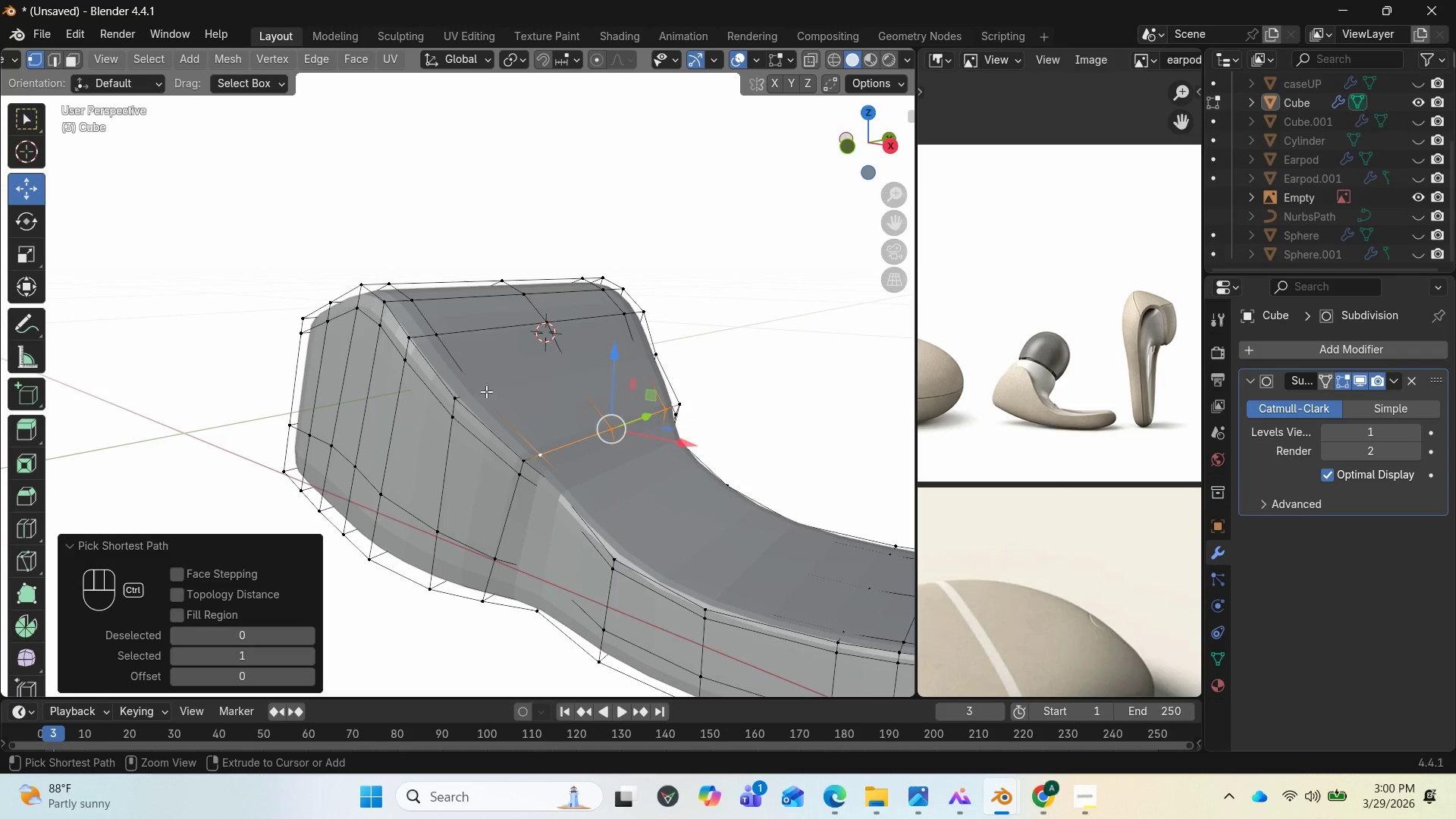 
left_click([486, 391])
 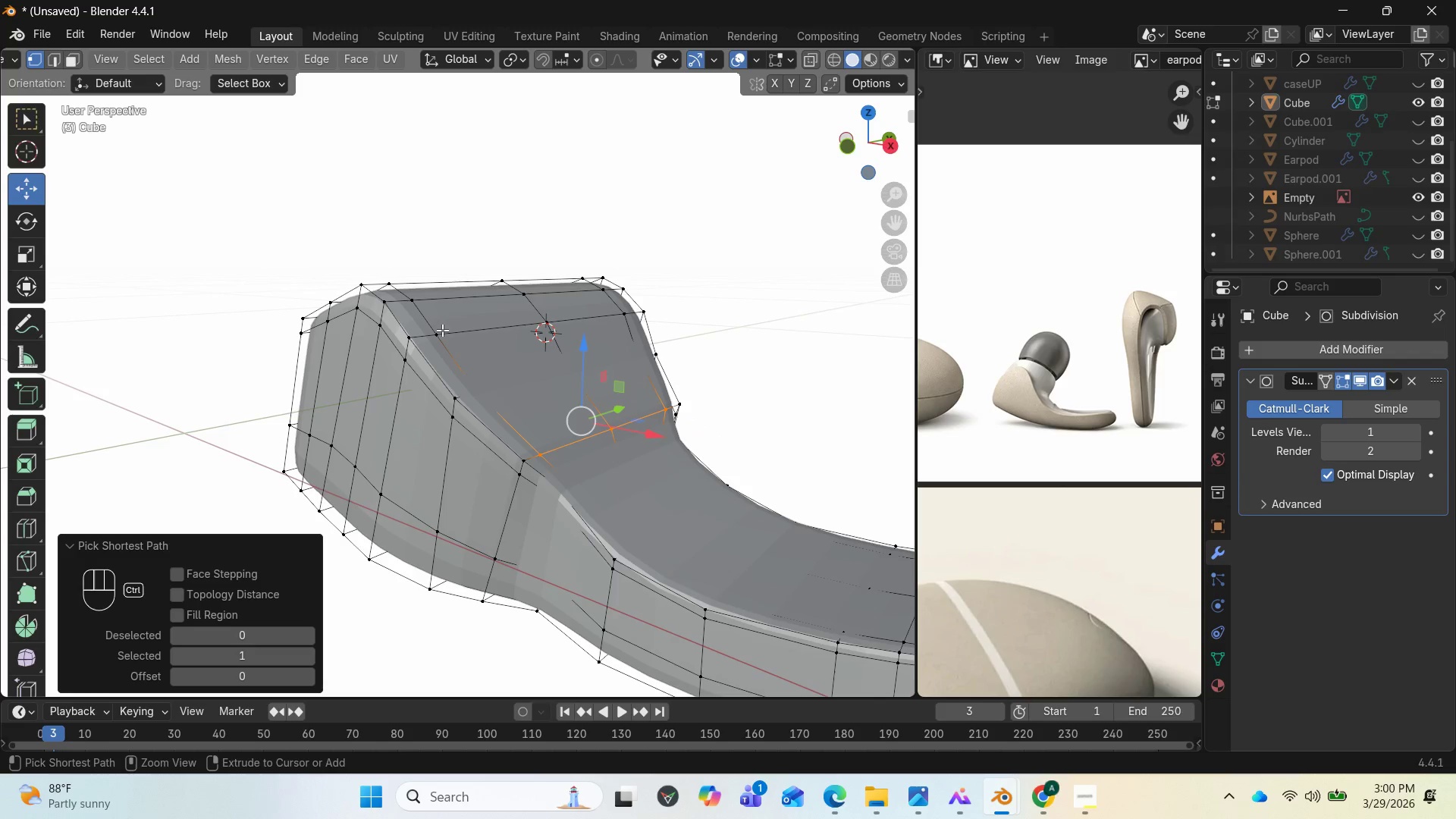 
left_click([442, 330])
 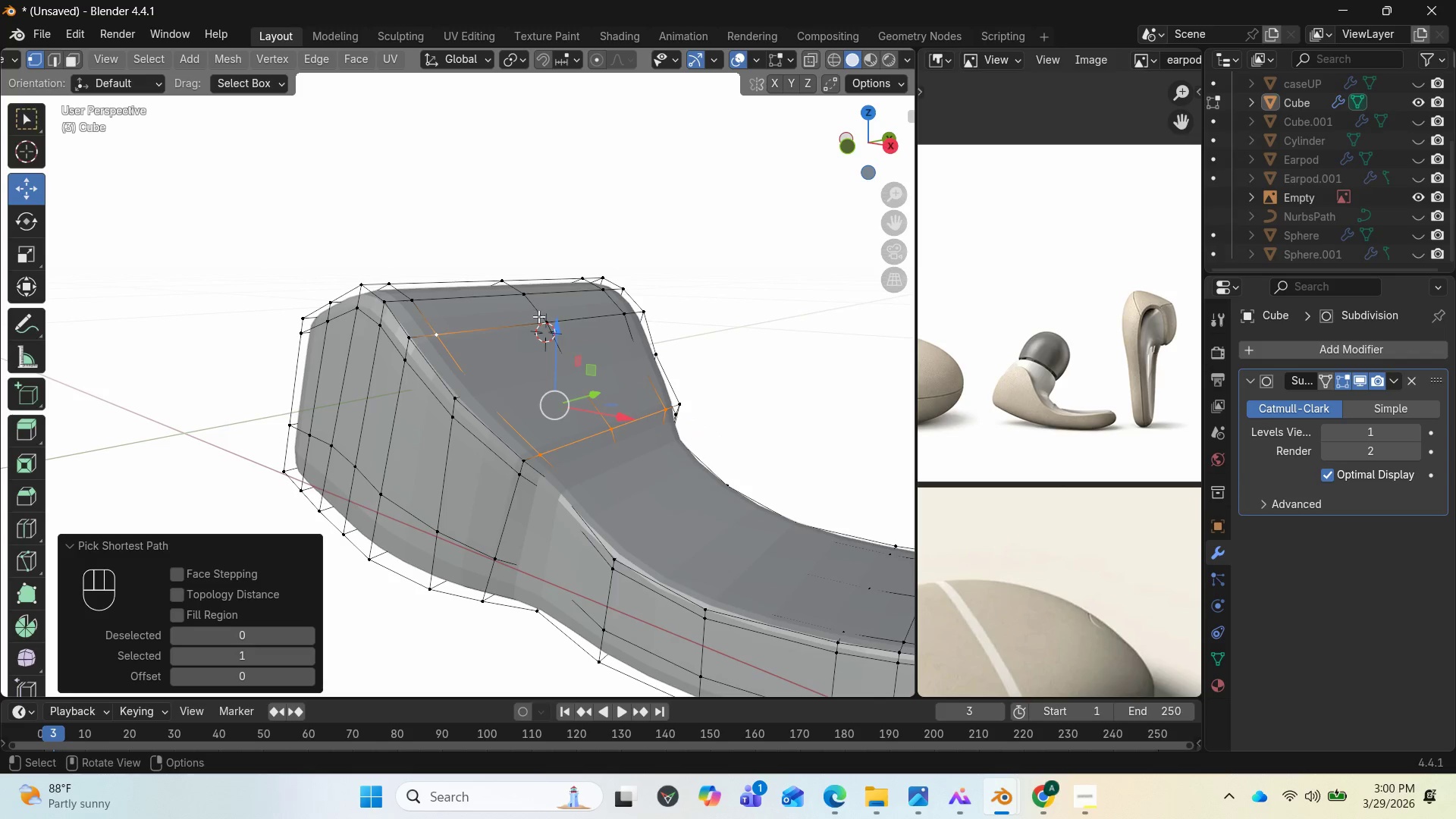 
hold_key(key=ShiftLeft, duration=2.75)
left_click([540, 317])
 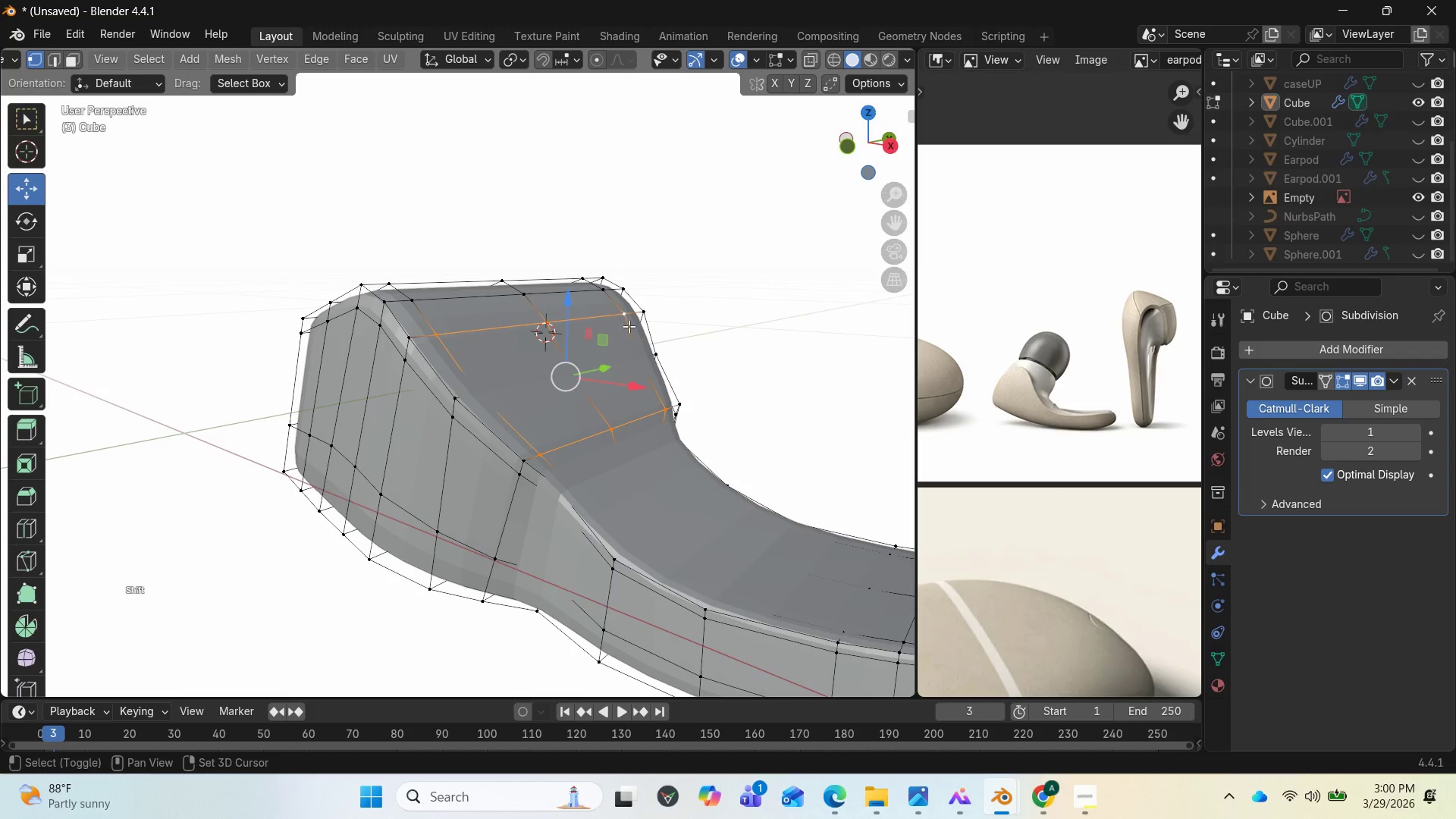 
left_click([639, 353])
 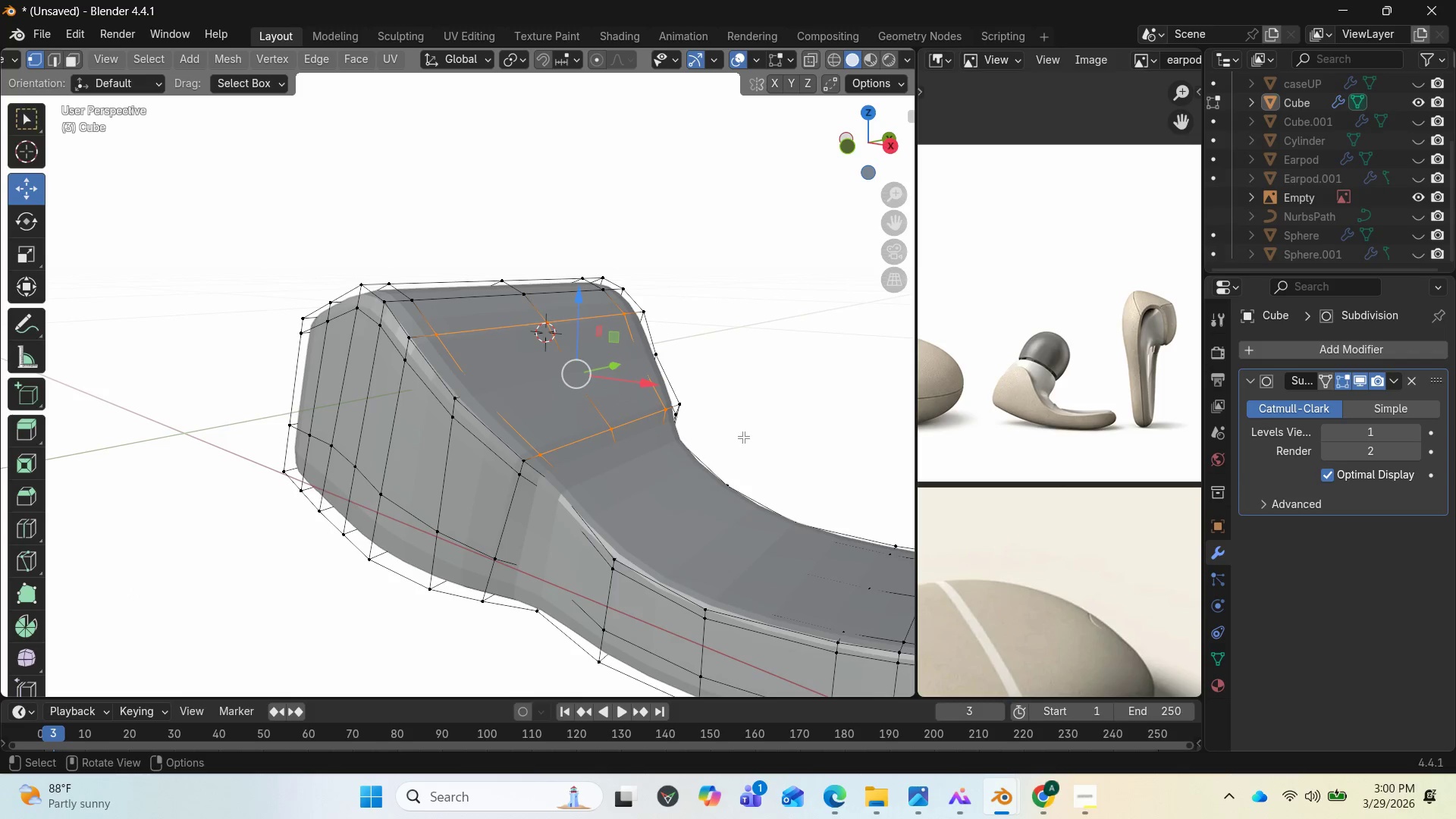 
hold_key(key=AltLeft, duration=1.14)
 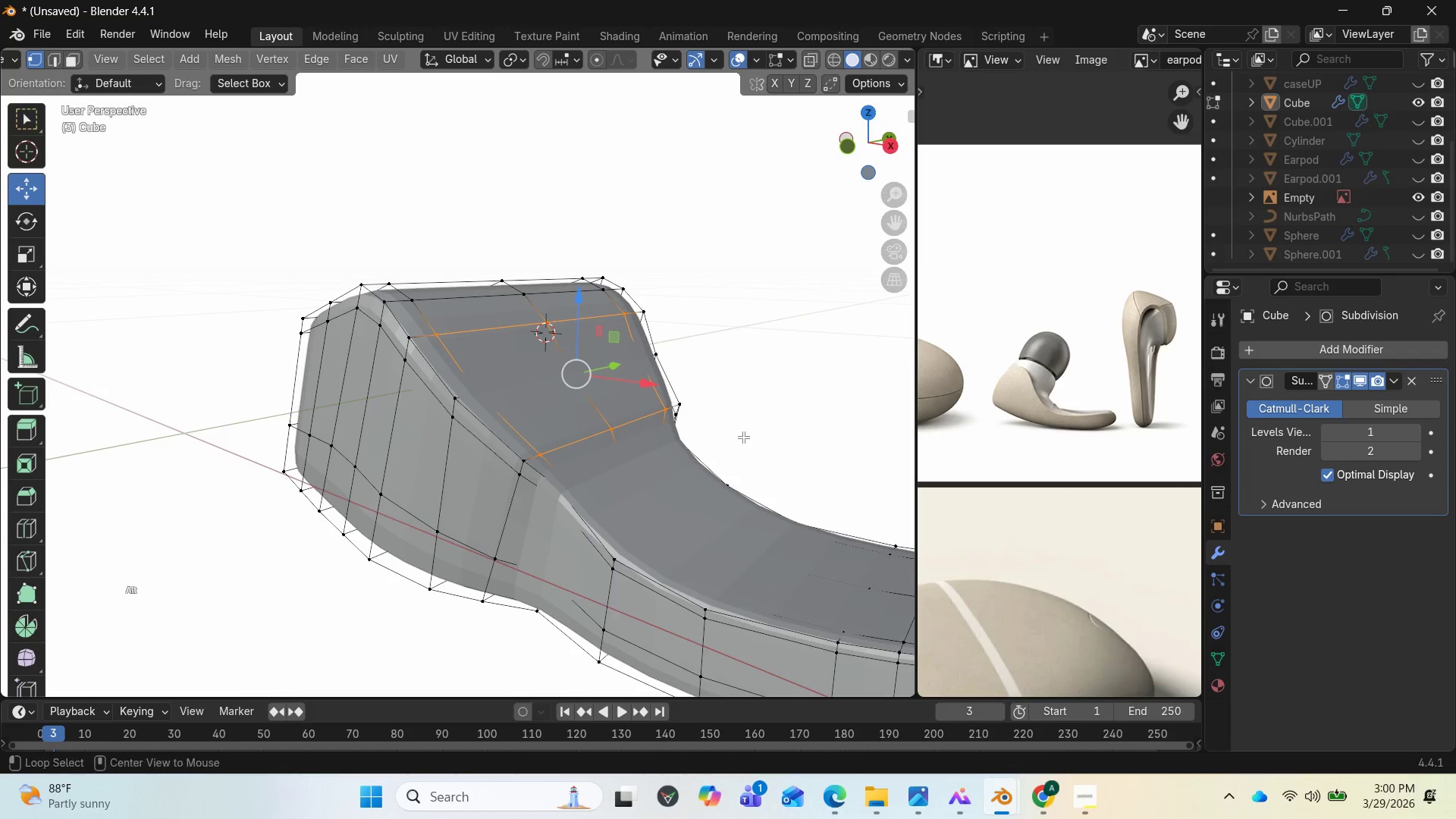 
hold_key(key=ShiftLeft, duration=0.92)
 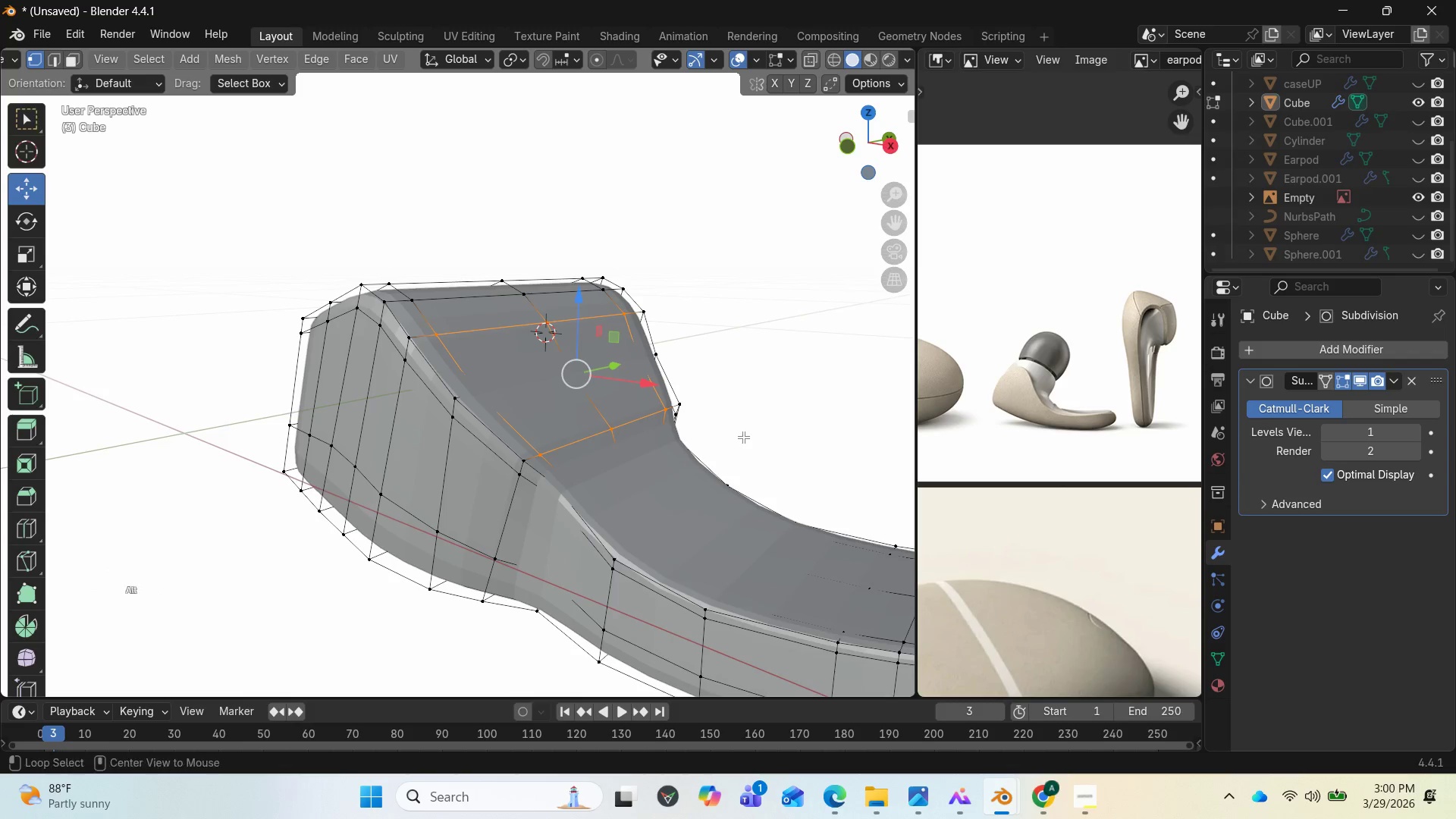 
key(Alt+AltLeft)
 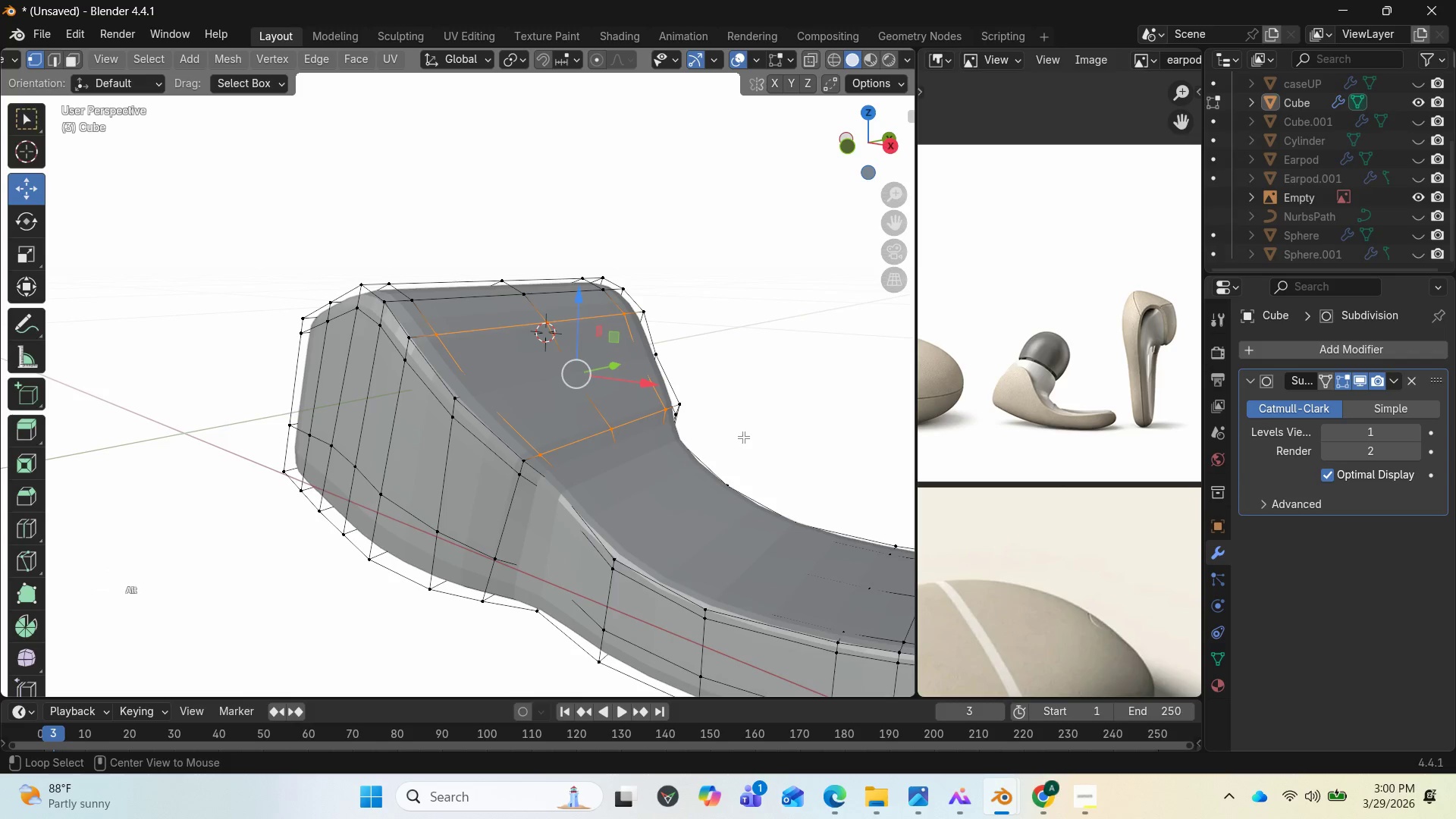 
key(Alt+Shift+S)
 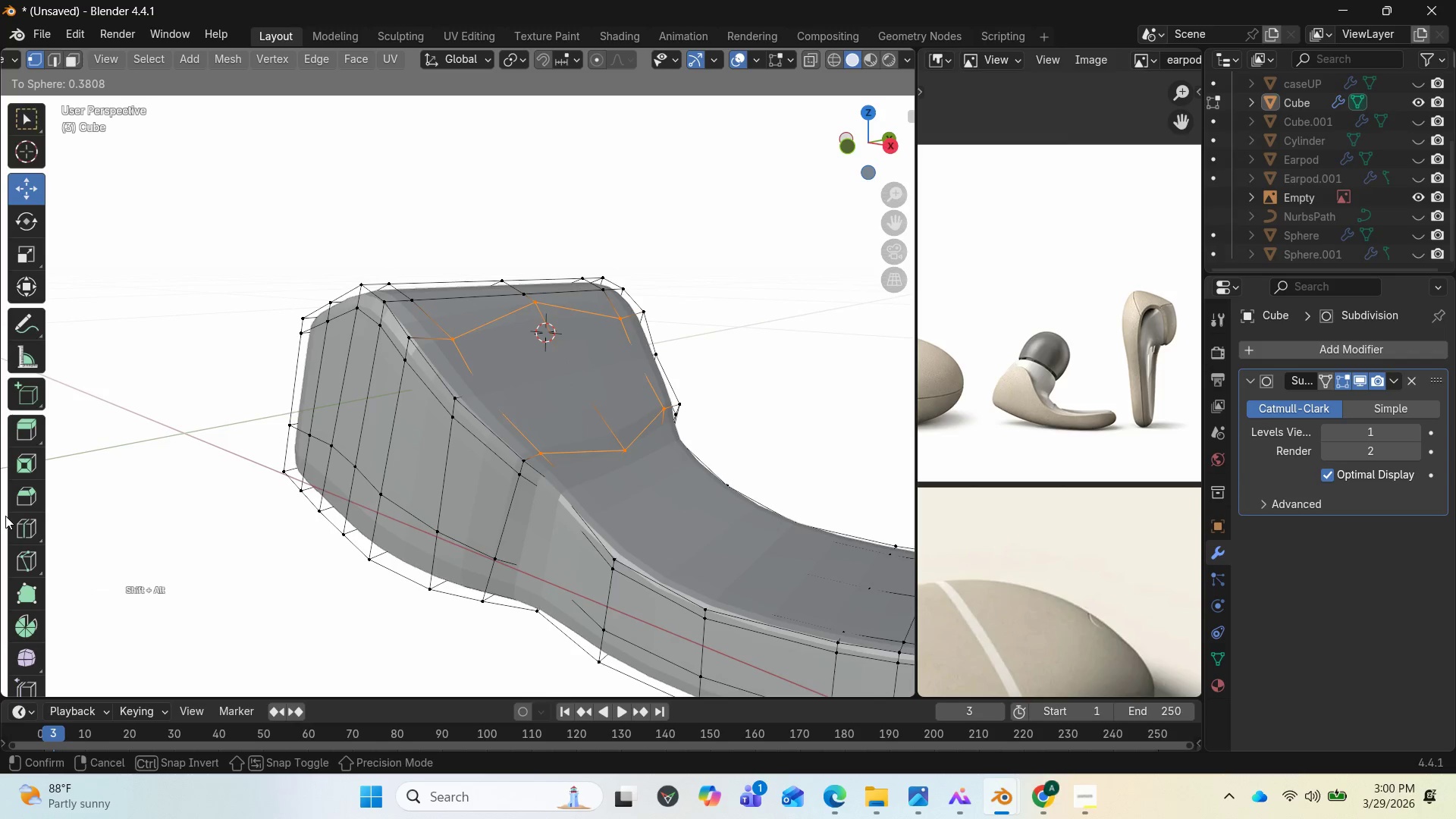 
wait(6.56)
 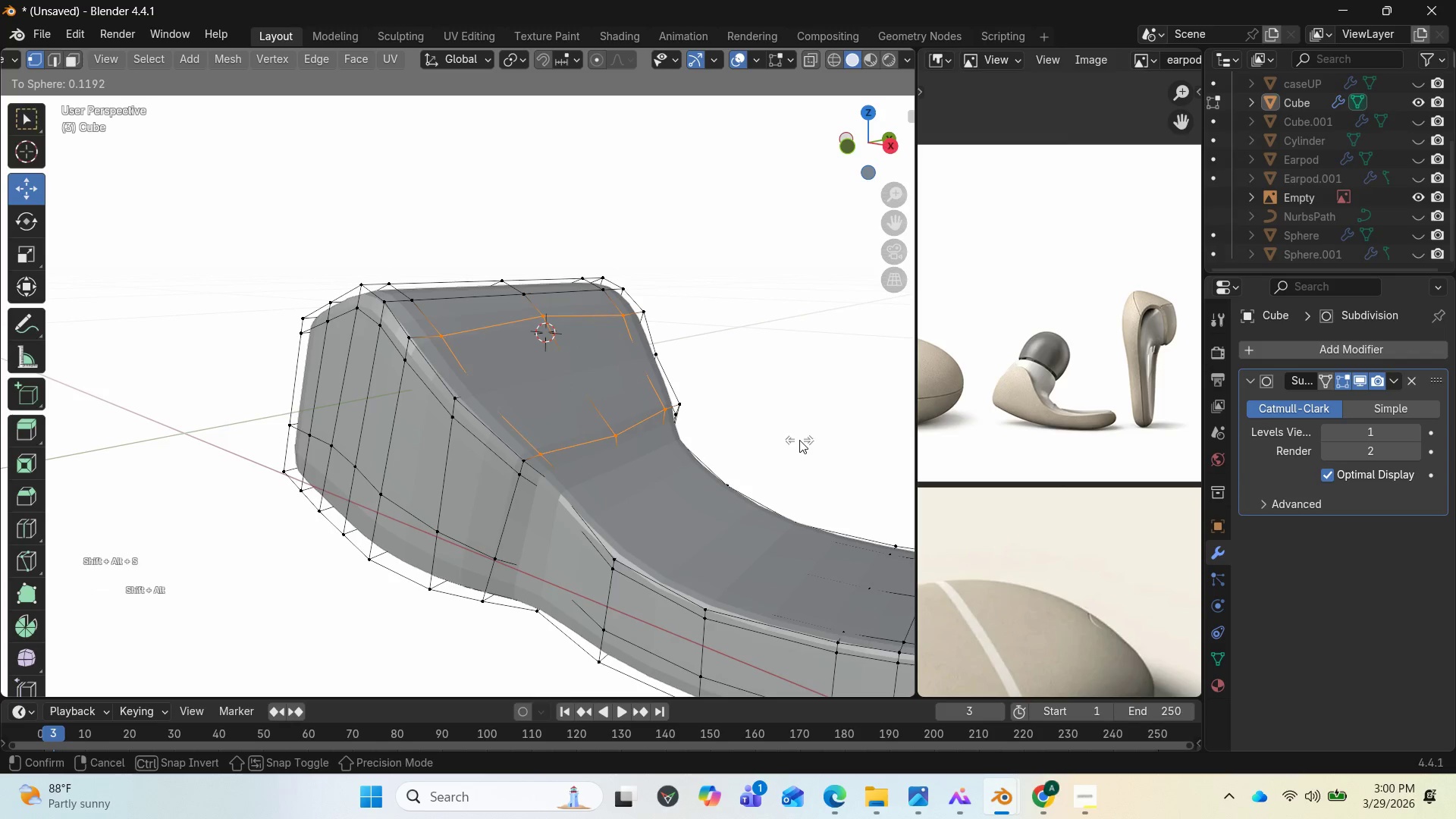 
left_click([5, 516])
 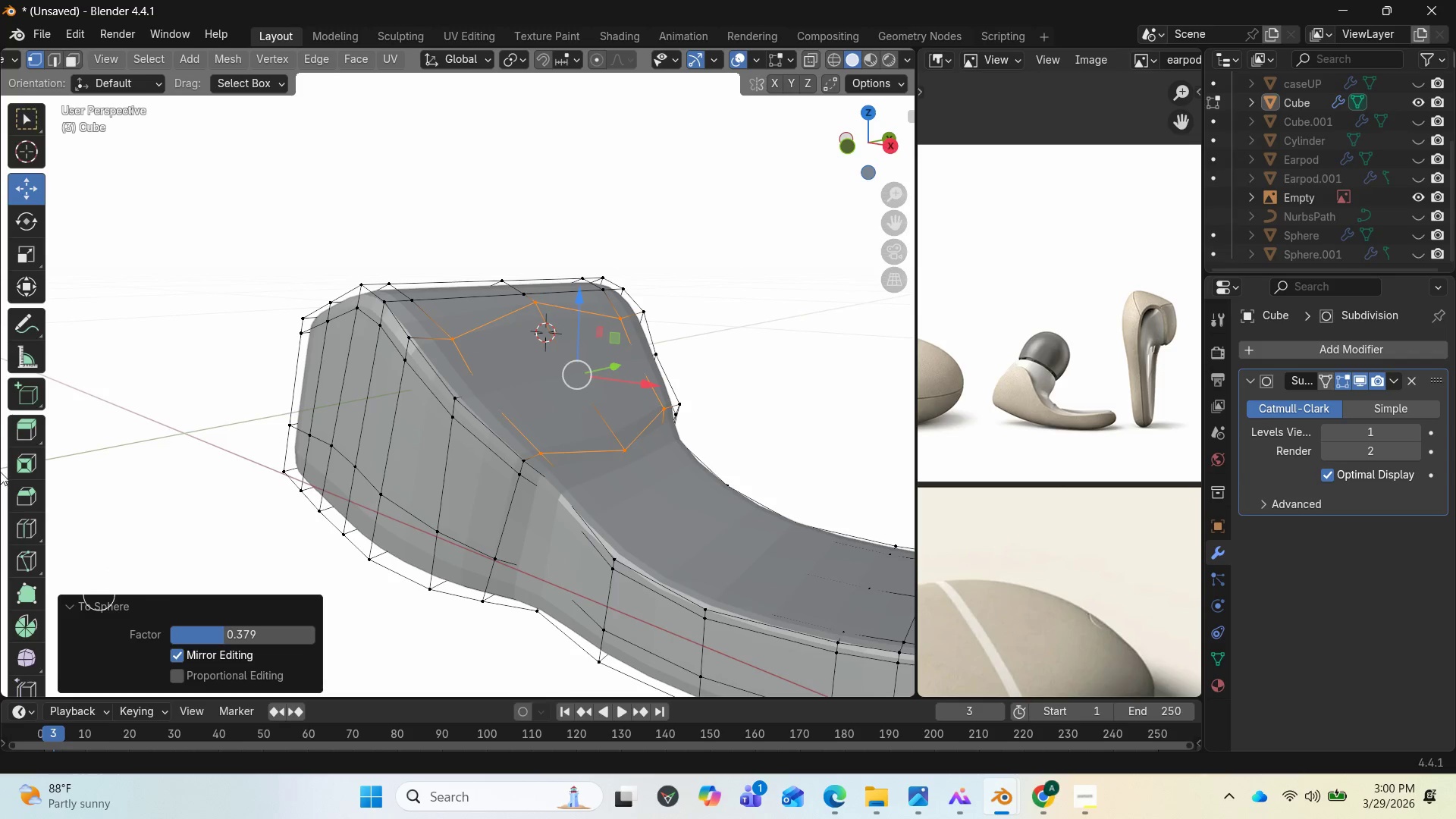 
key(Control+Z)
 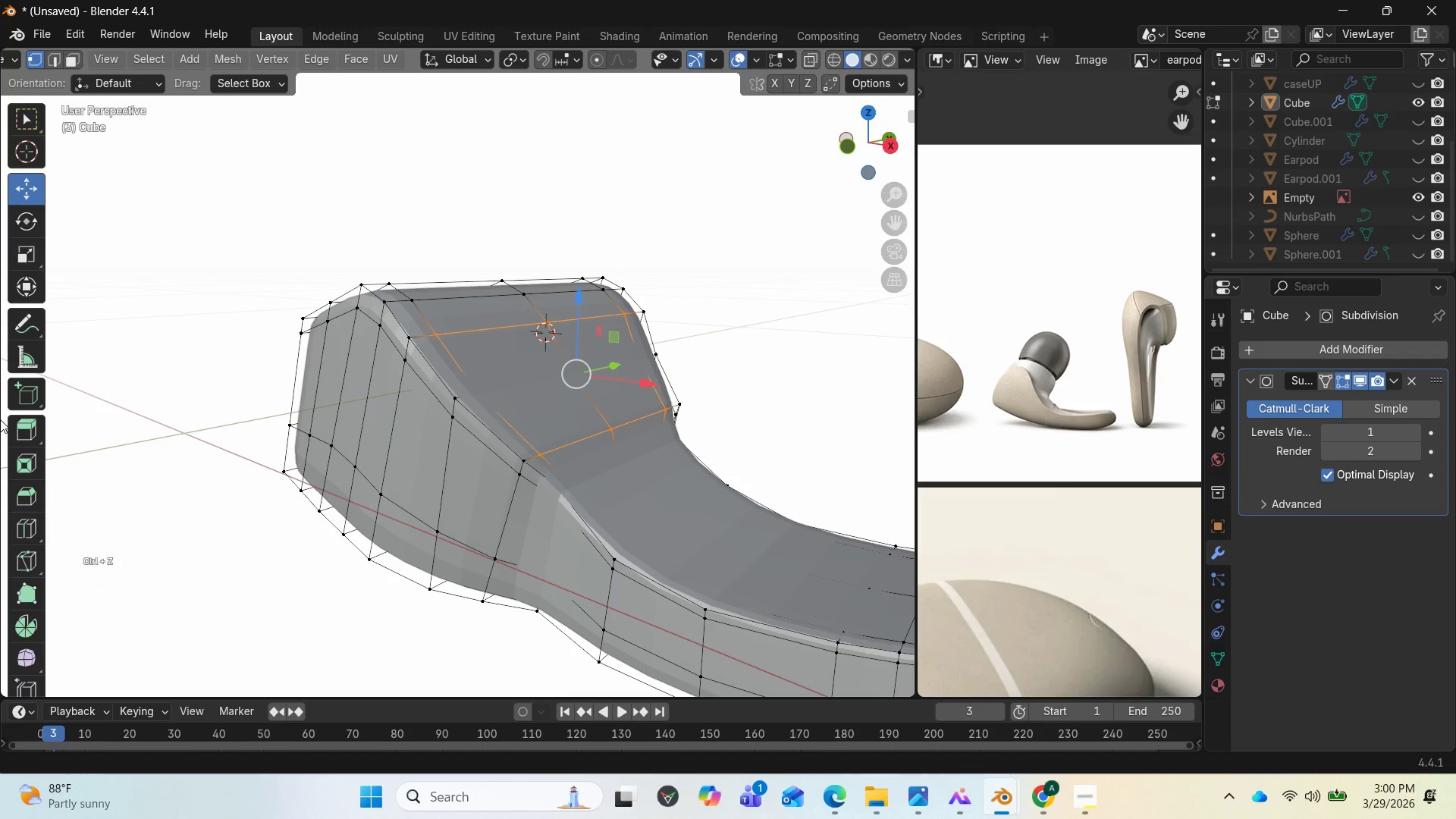 
scroll: coordinate [0, 419], scroll_direction: down, amount: 1.0
 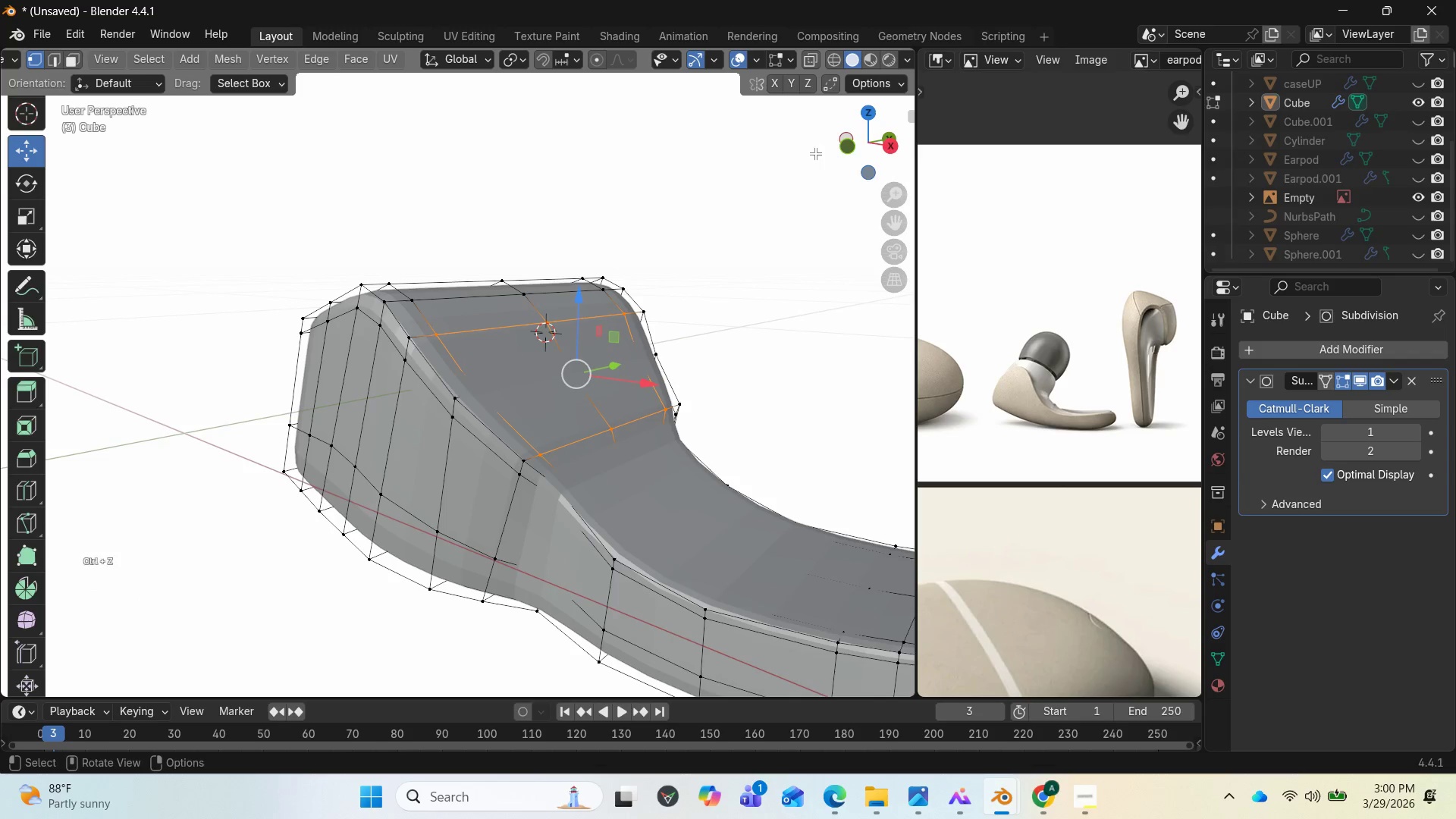 
left_click_drag(start_coordinate=[846, 158], to_coordinate=[21, 185])
 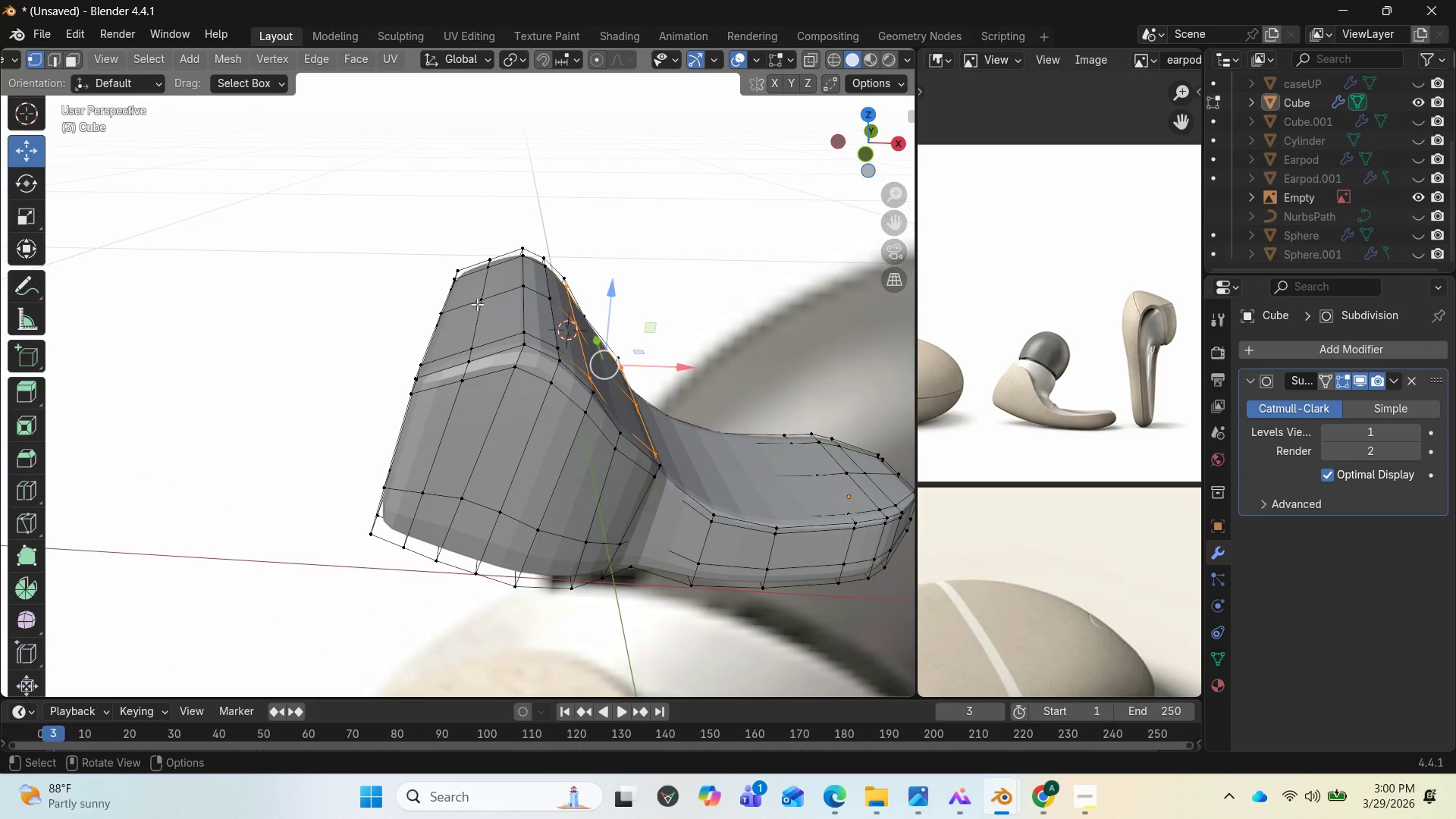 
left_click([477, 304])
 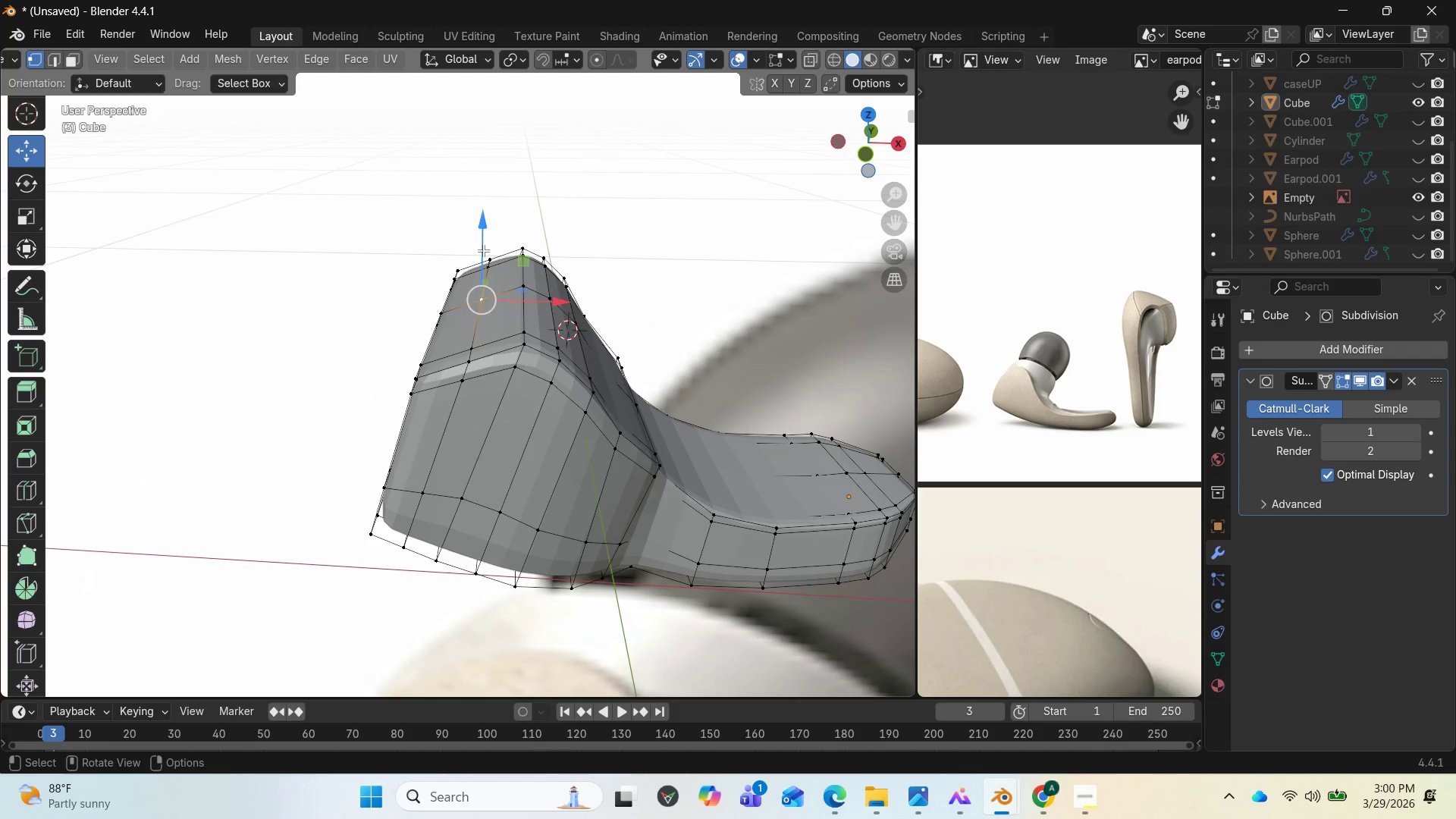 
left_click_drag(start_coordinate=[483, 252], to_coordinate=[492, 217])
 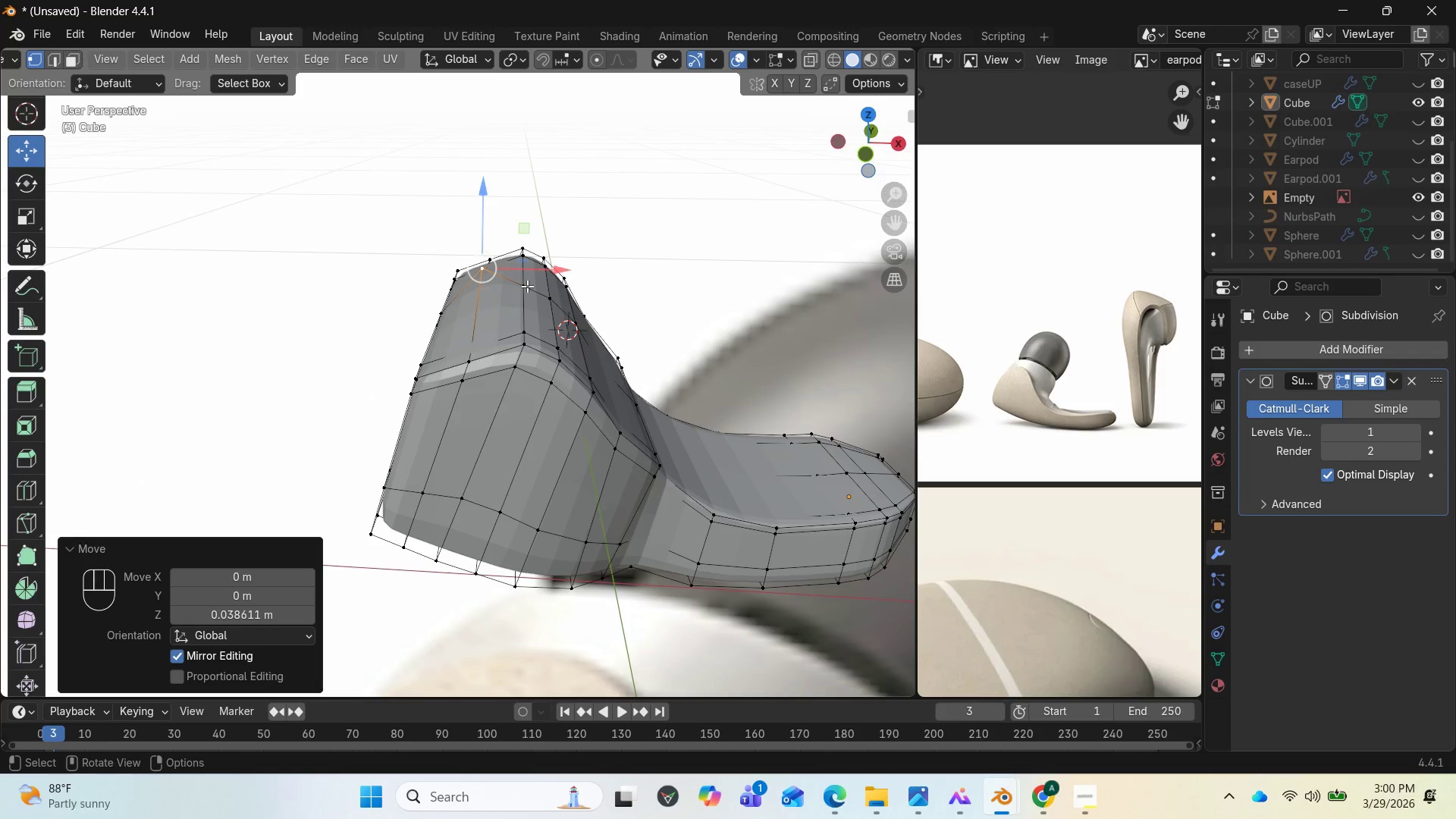 
left_click([526, 285])
 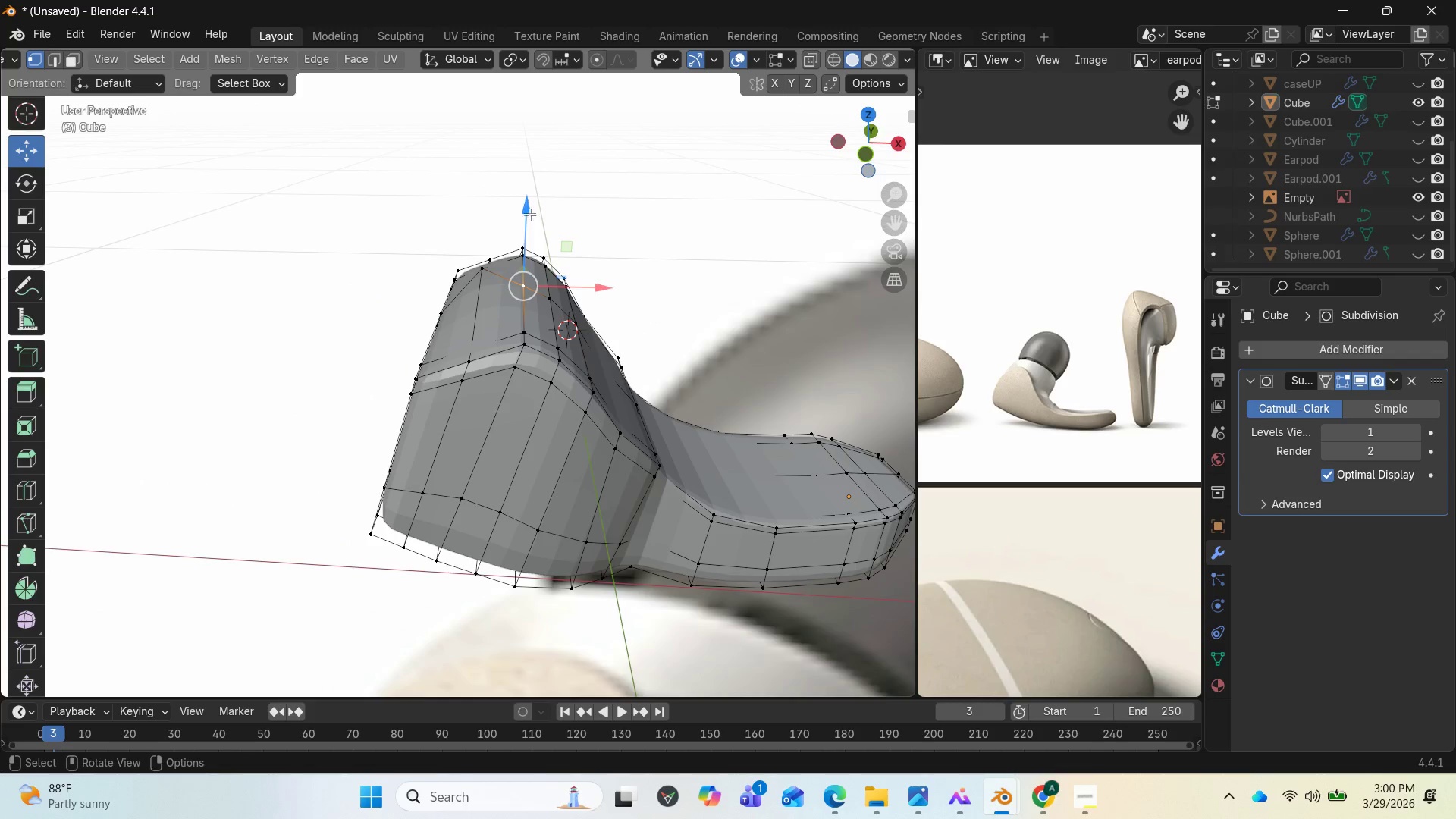 
left_click_drag(start_coordinate=[529, 214], to_coordinate=[518, 228])
 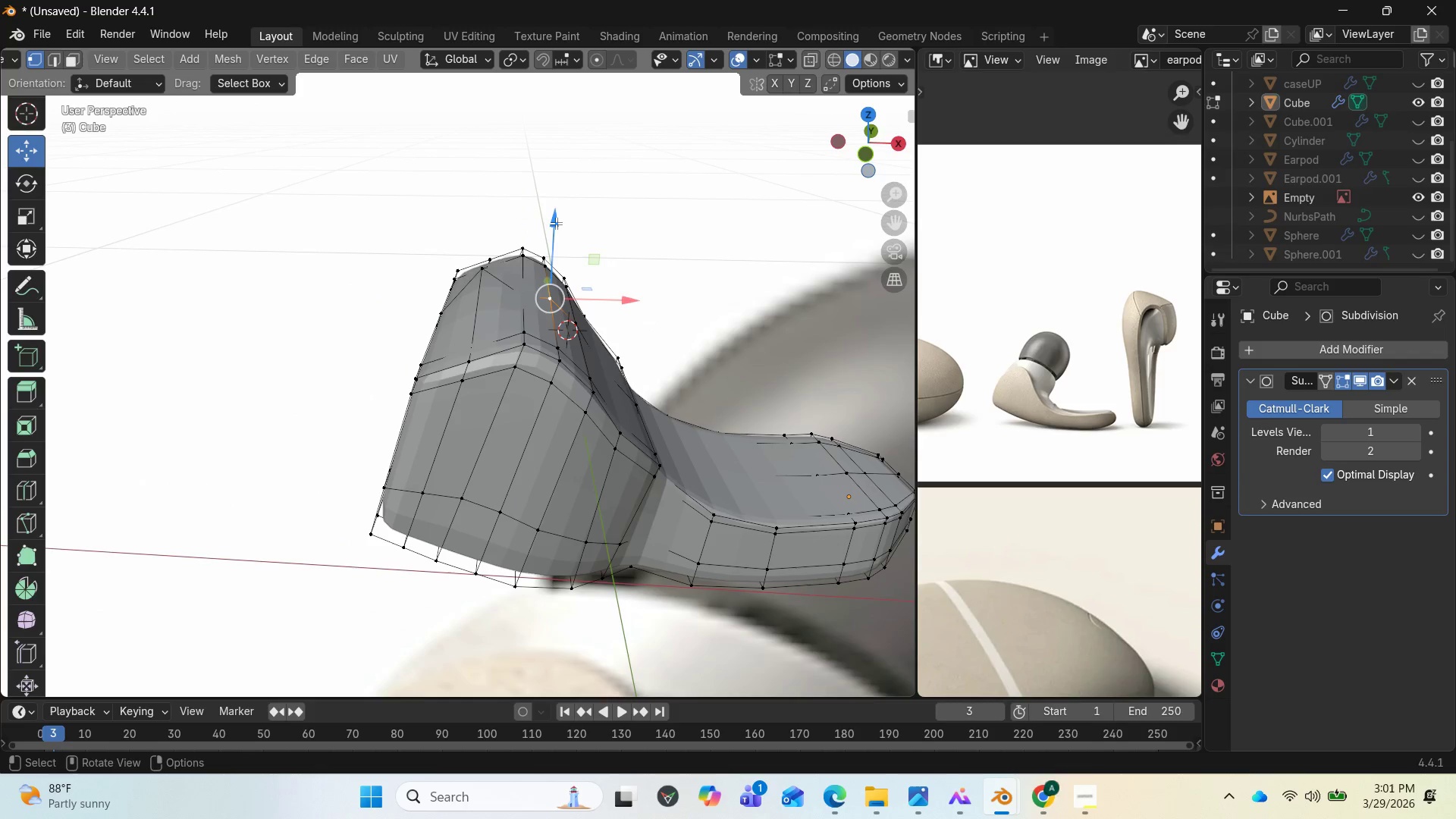 
left_click_drag(start_coordinate=[554, 223], to_coordinate=[541, 240])
 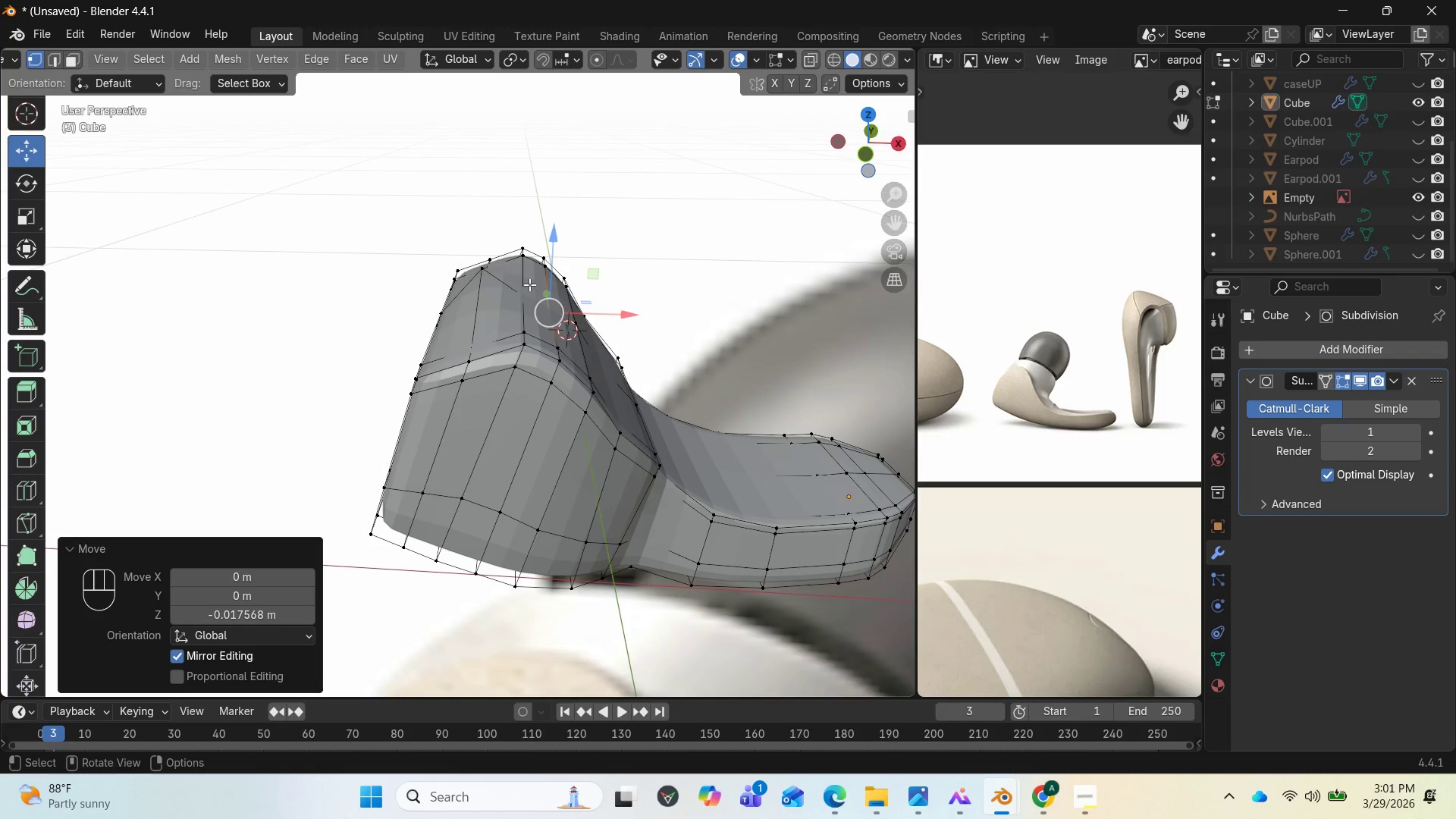 
left_click([526, 292])
 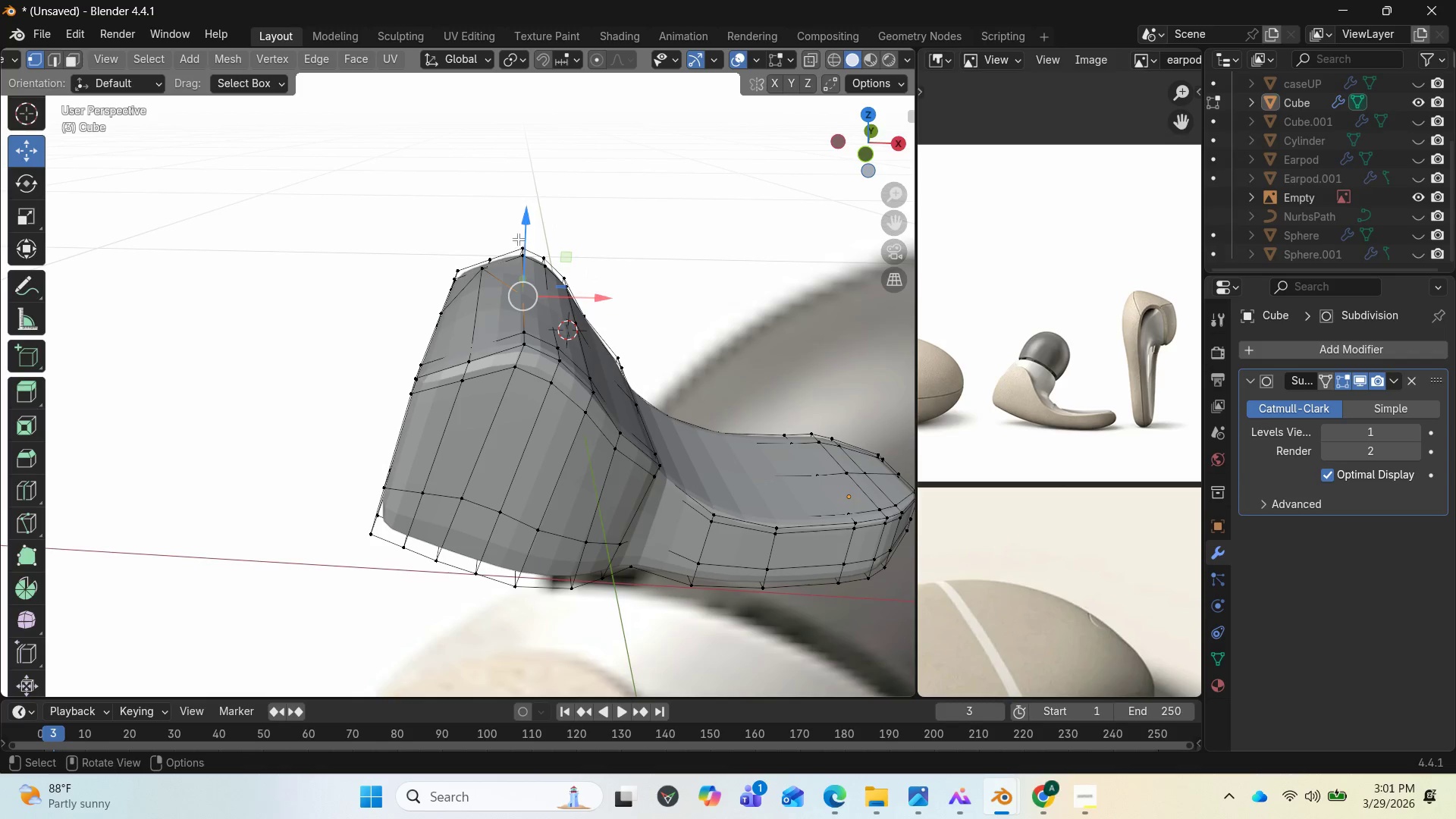 
left_click_drag(start_coordinate=[518, 239], to_coordinate=[526, 224])
 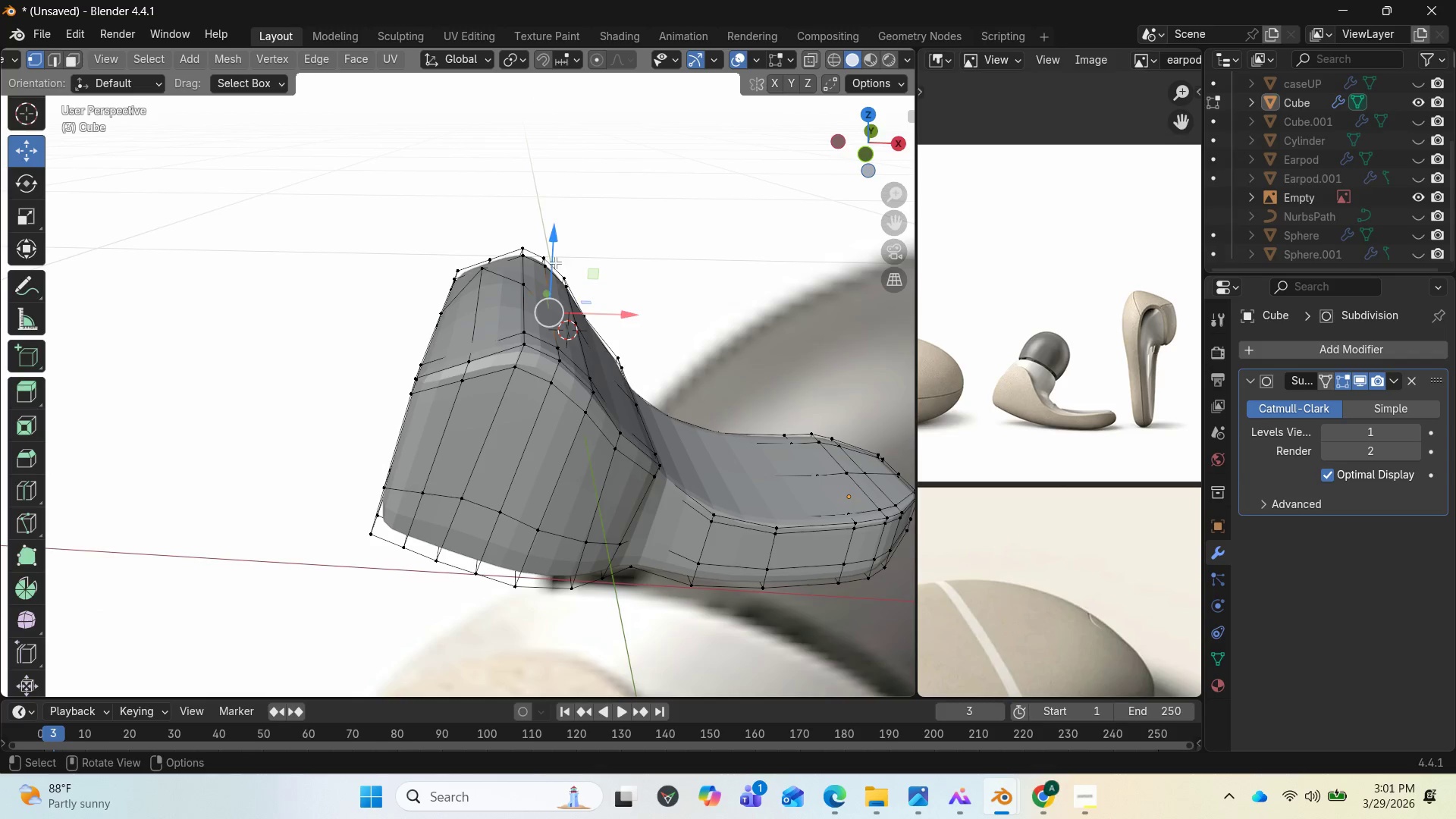 
left_click_drag(start_coordinate=[555, 262], to_coordinate=[562, 247])
 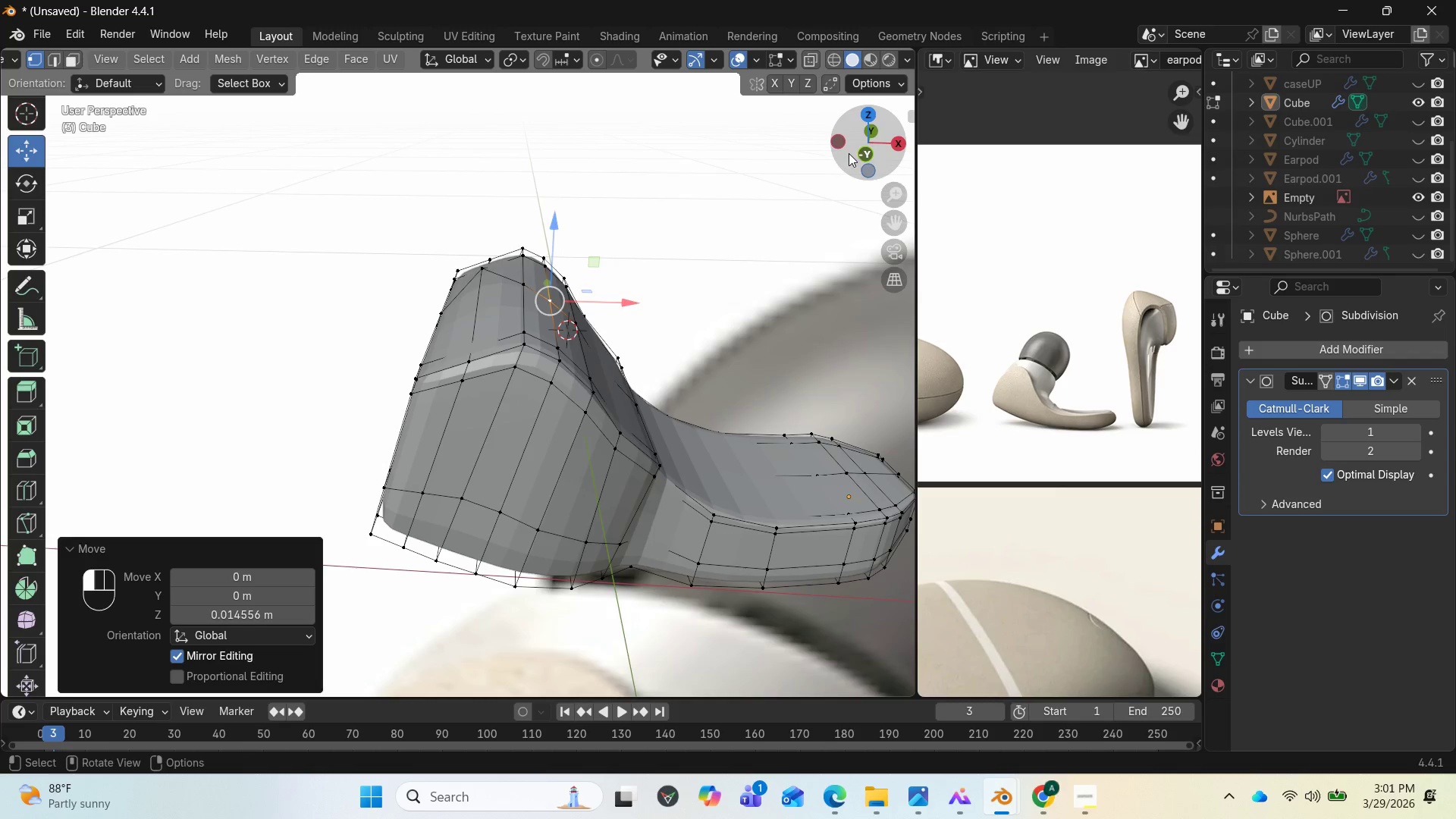 
left_click_drag(start_coordinate=[849, 154], to_coordinate=[697, 136])
 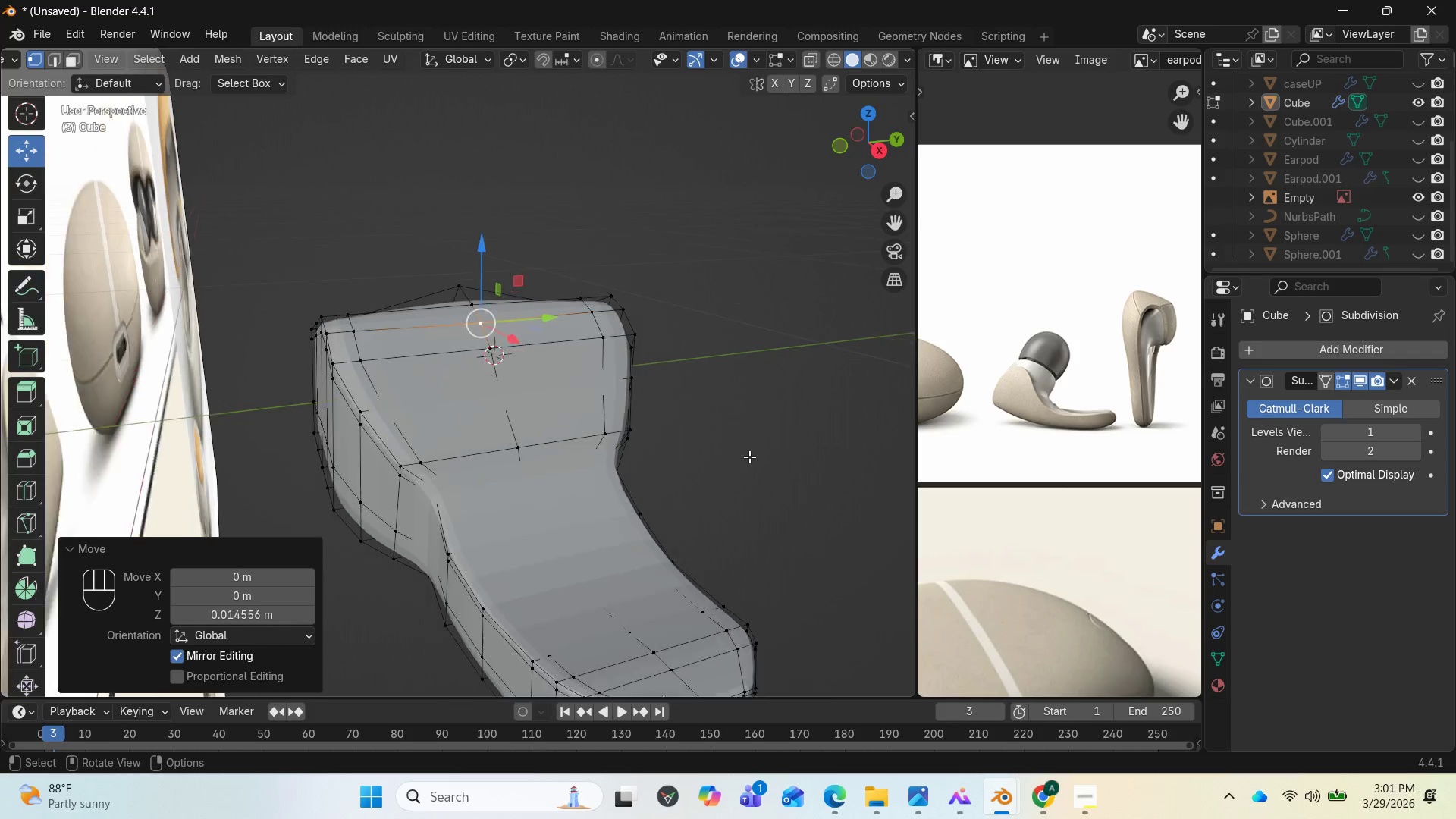 
scroll: coordinate [704, 458], scroll_direction: down, amount: 3.0
 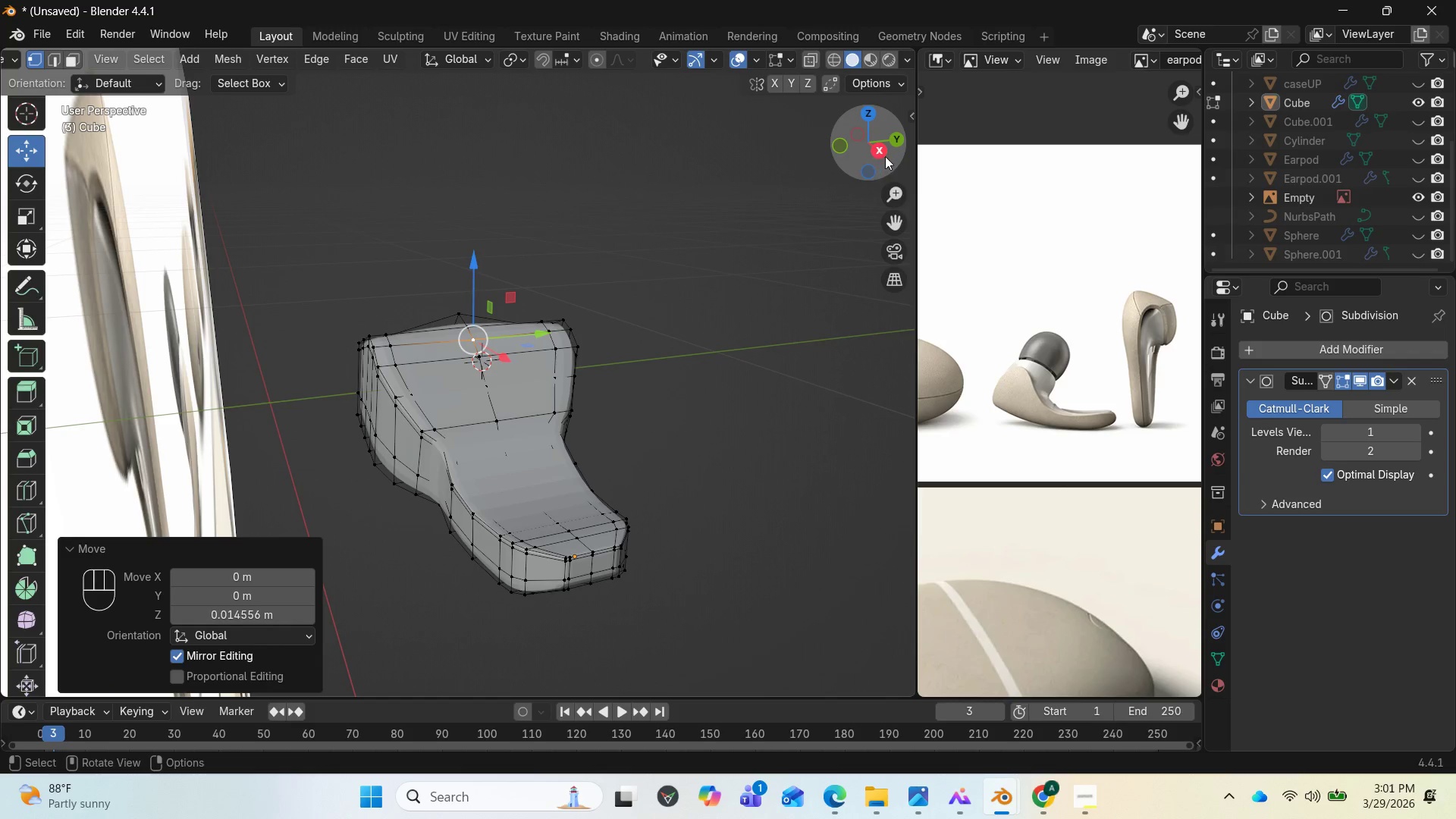 
left_click_drag(start_coordinate=[877, 149], to_coordinate=[909, 197])
 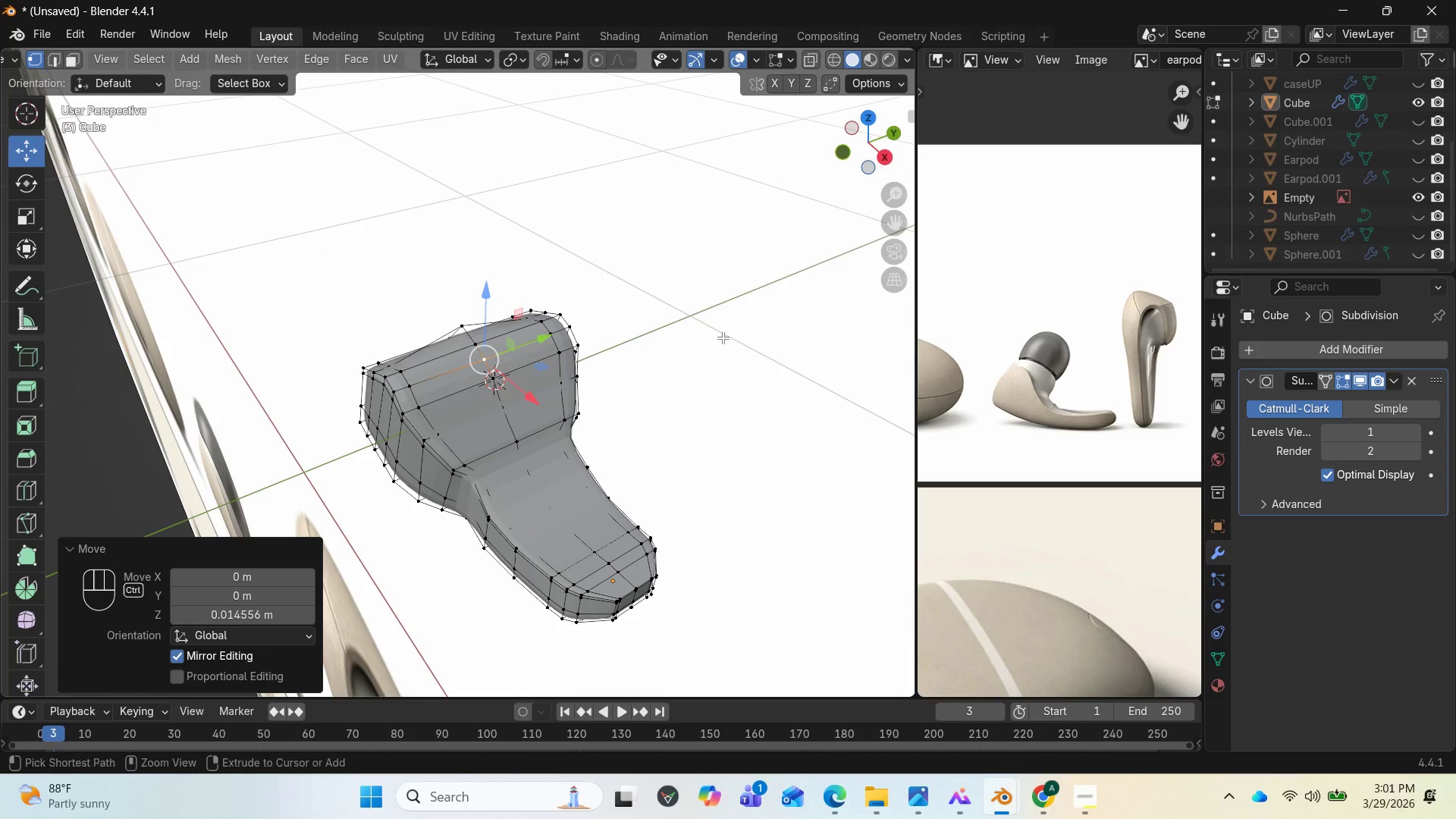 
key(Control+Z)
 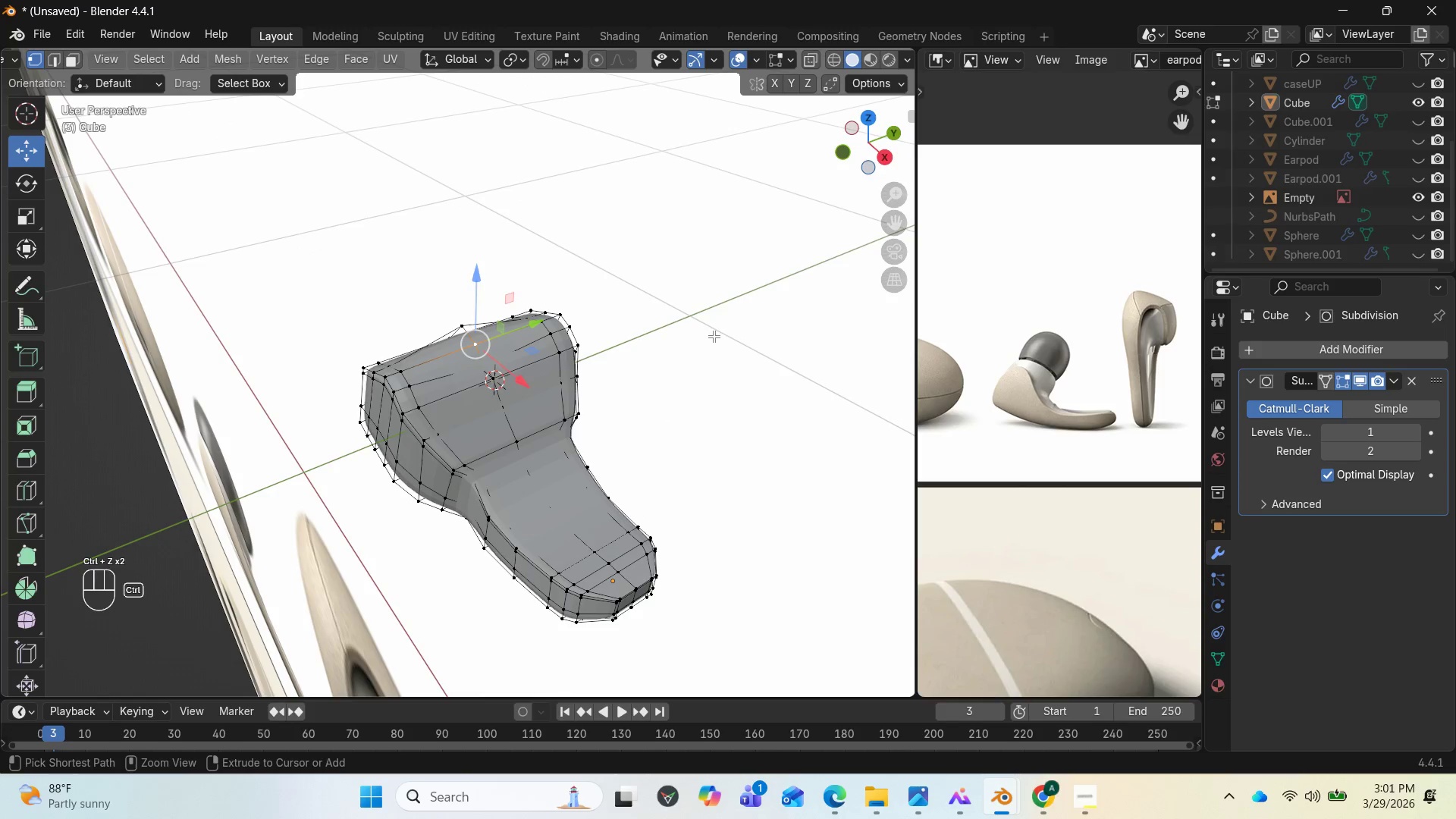 
key(Control+Z)
 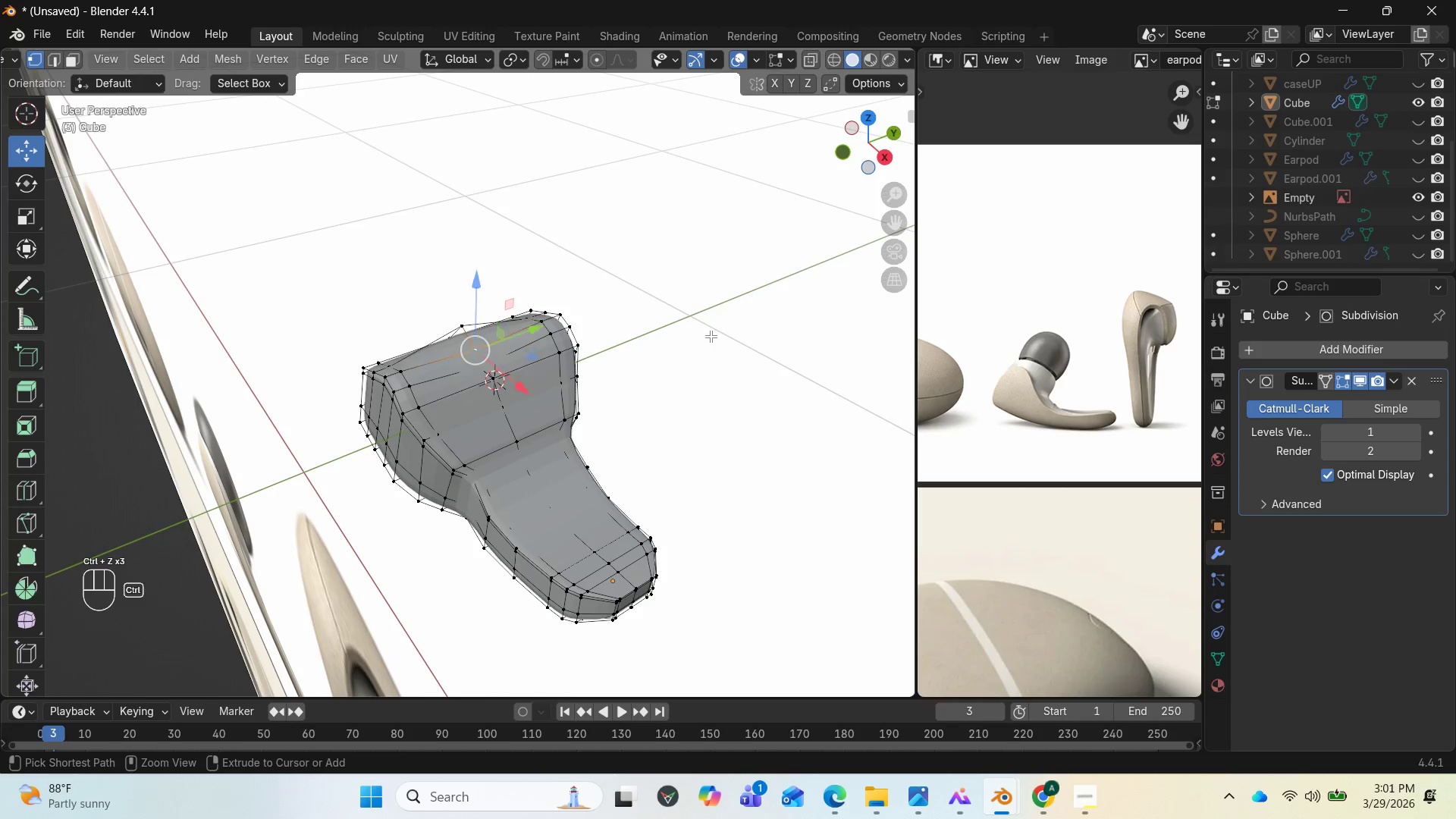 
key(Control+Z)
 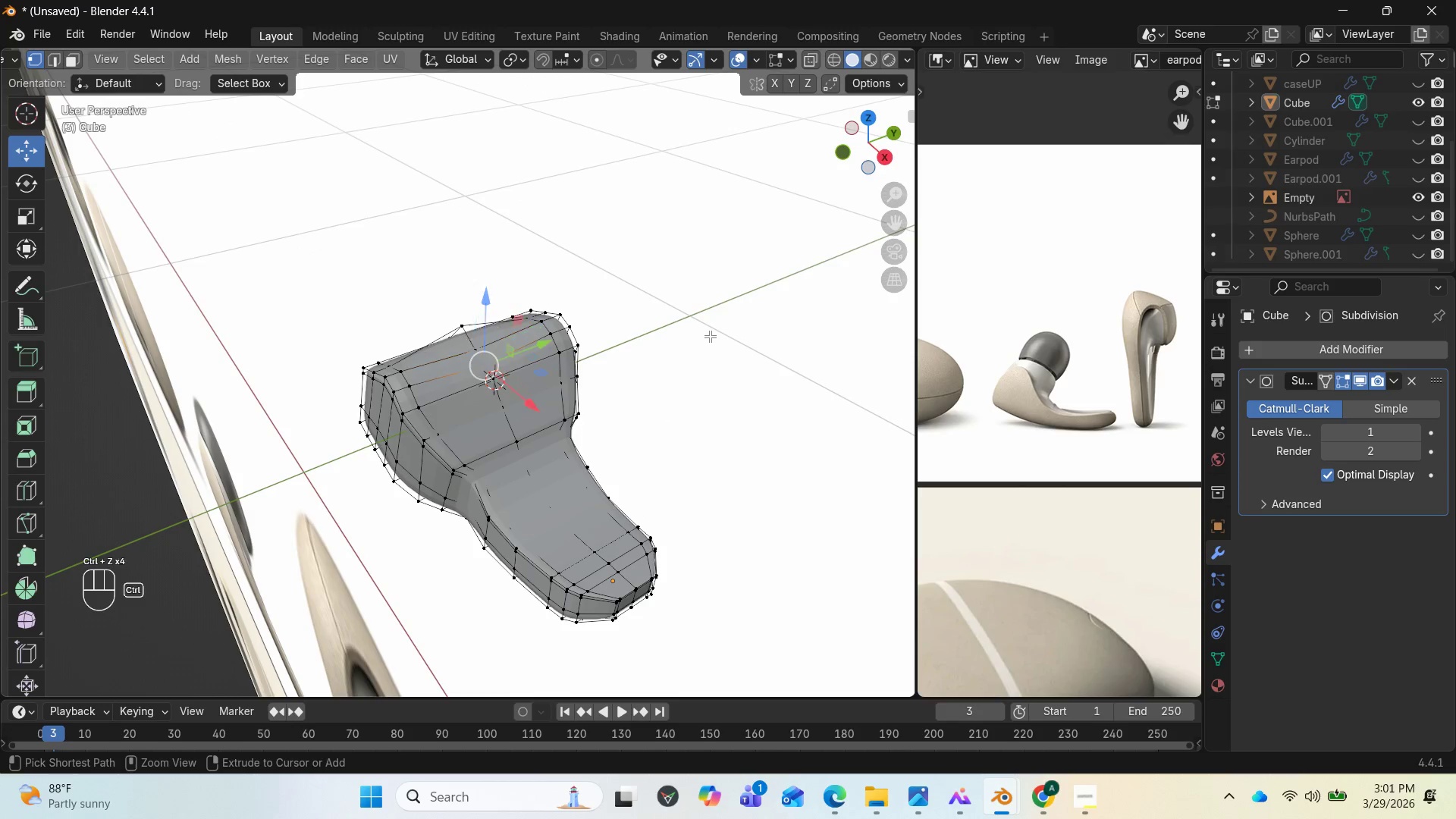 
key(Control+Z)
 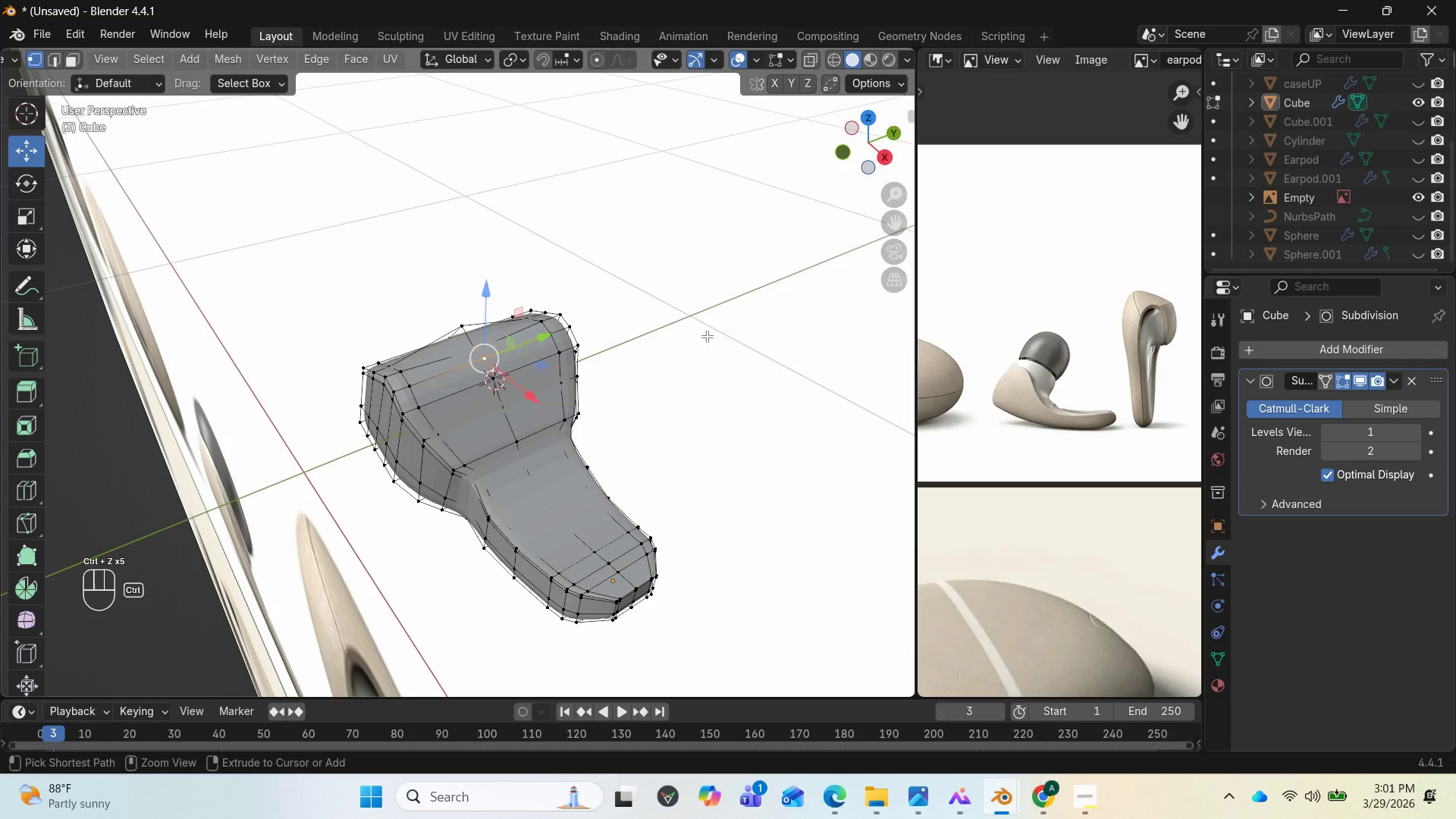 
key(Control+Z)
 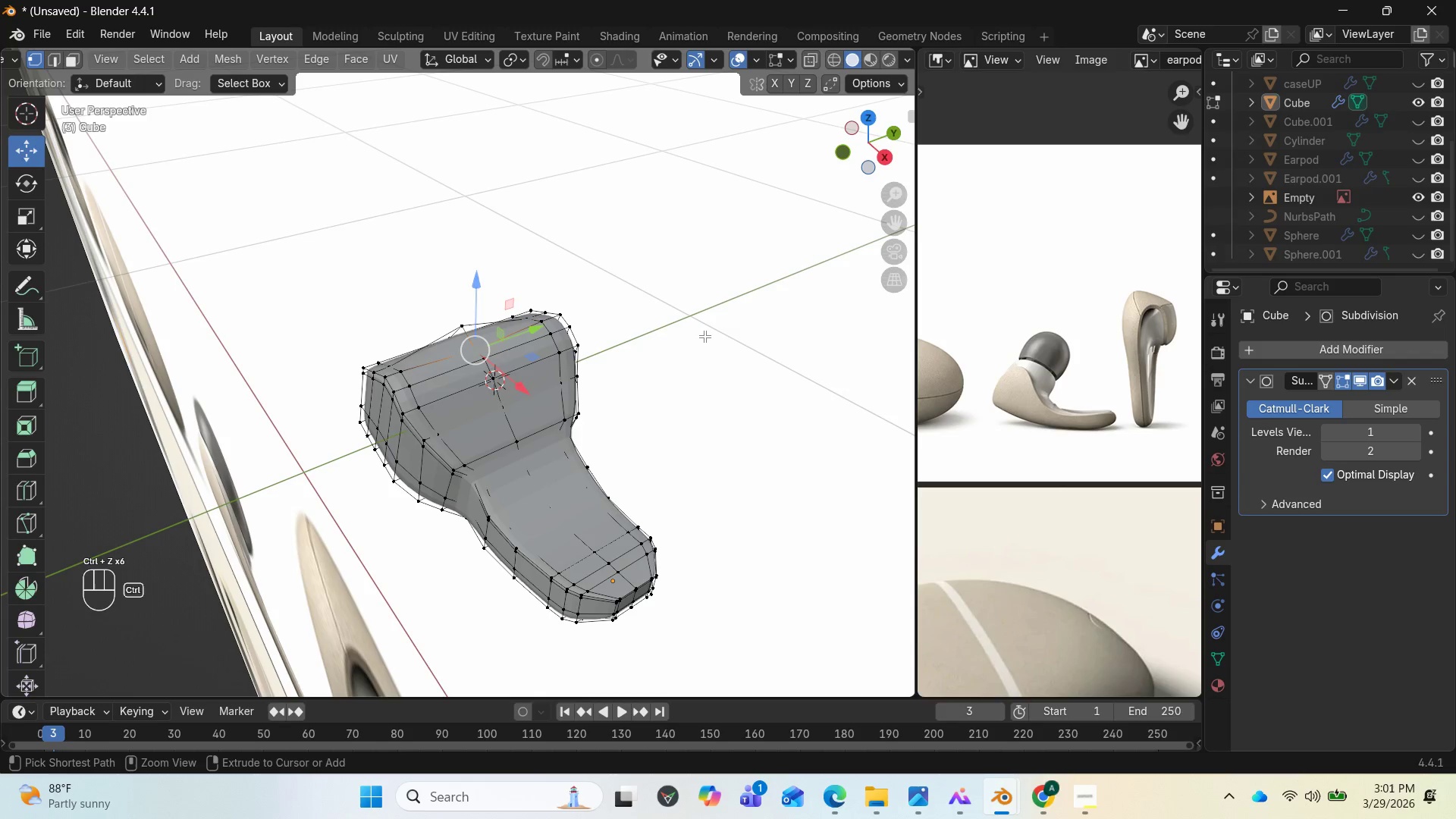 
key(Control+Z)
 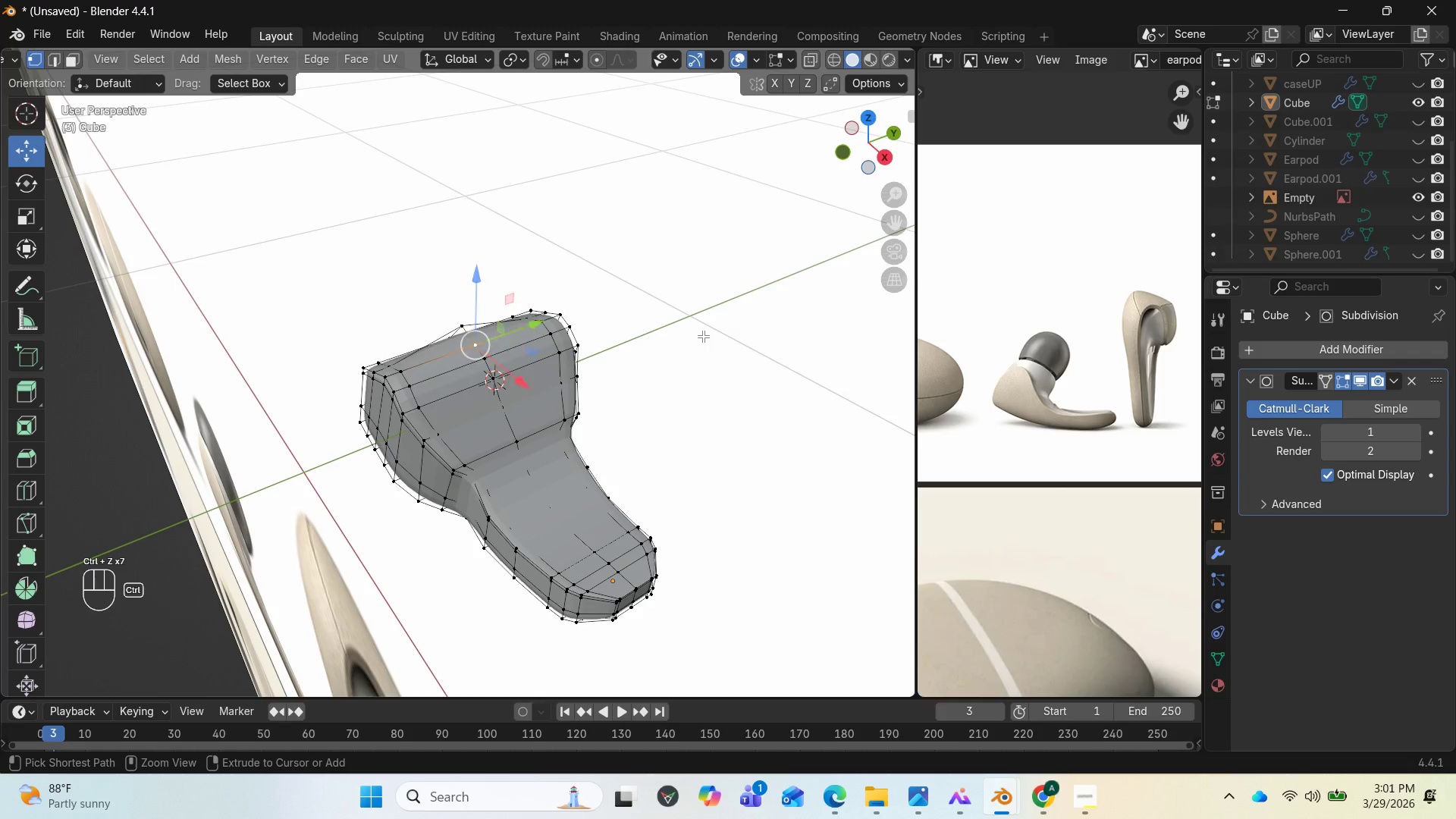 
key(Control+Z)
 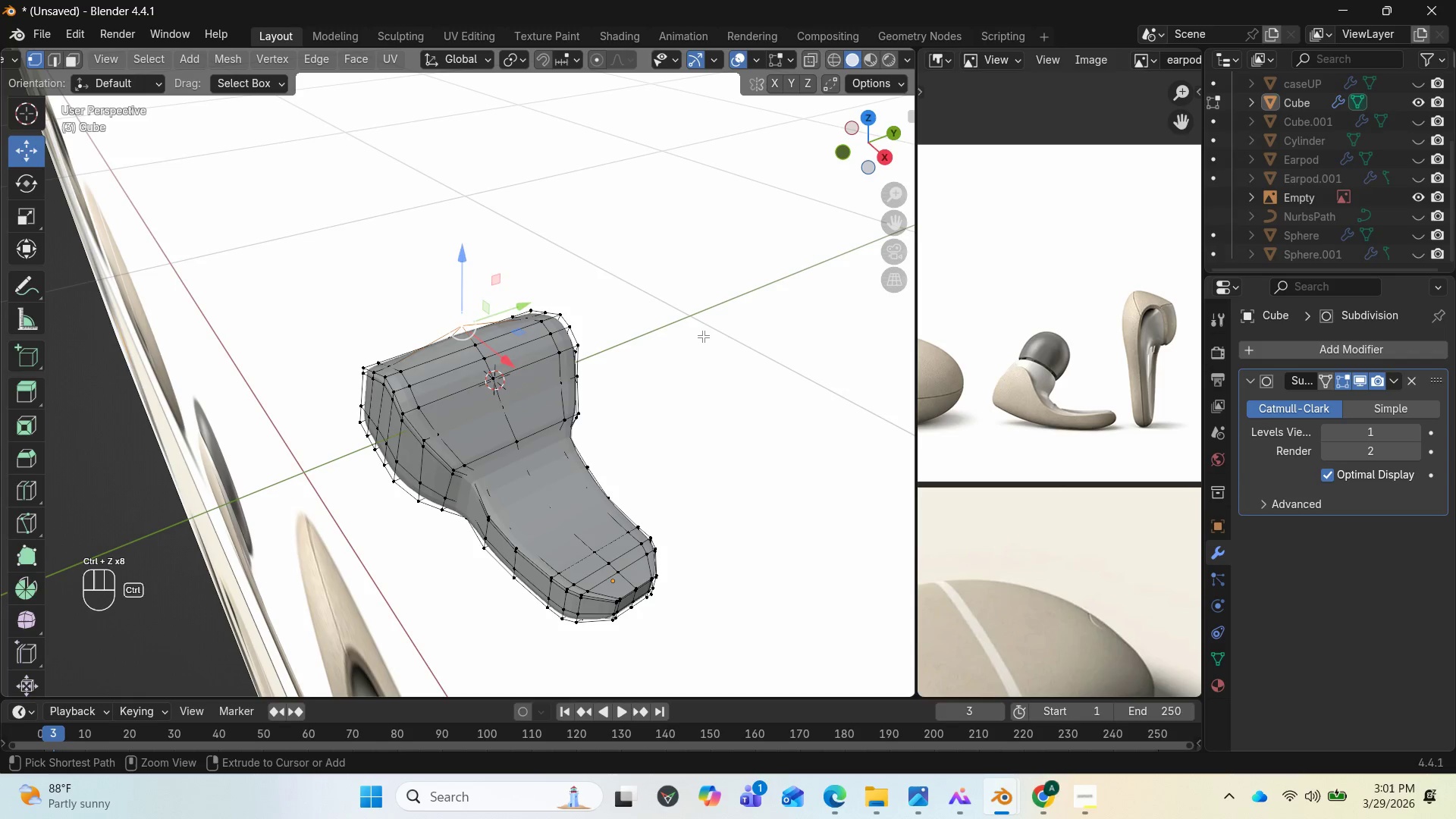 
key(Control+Z)
 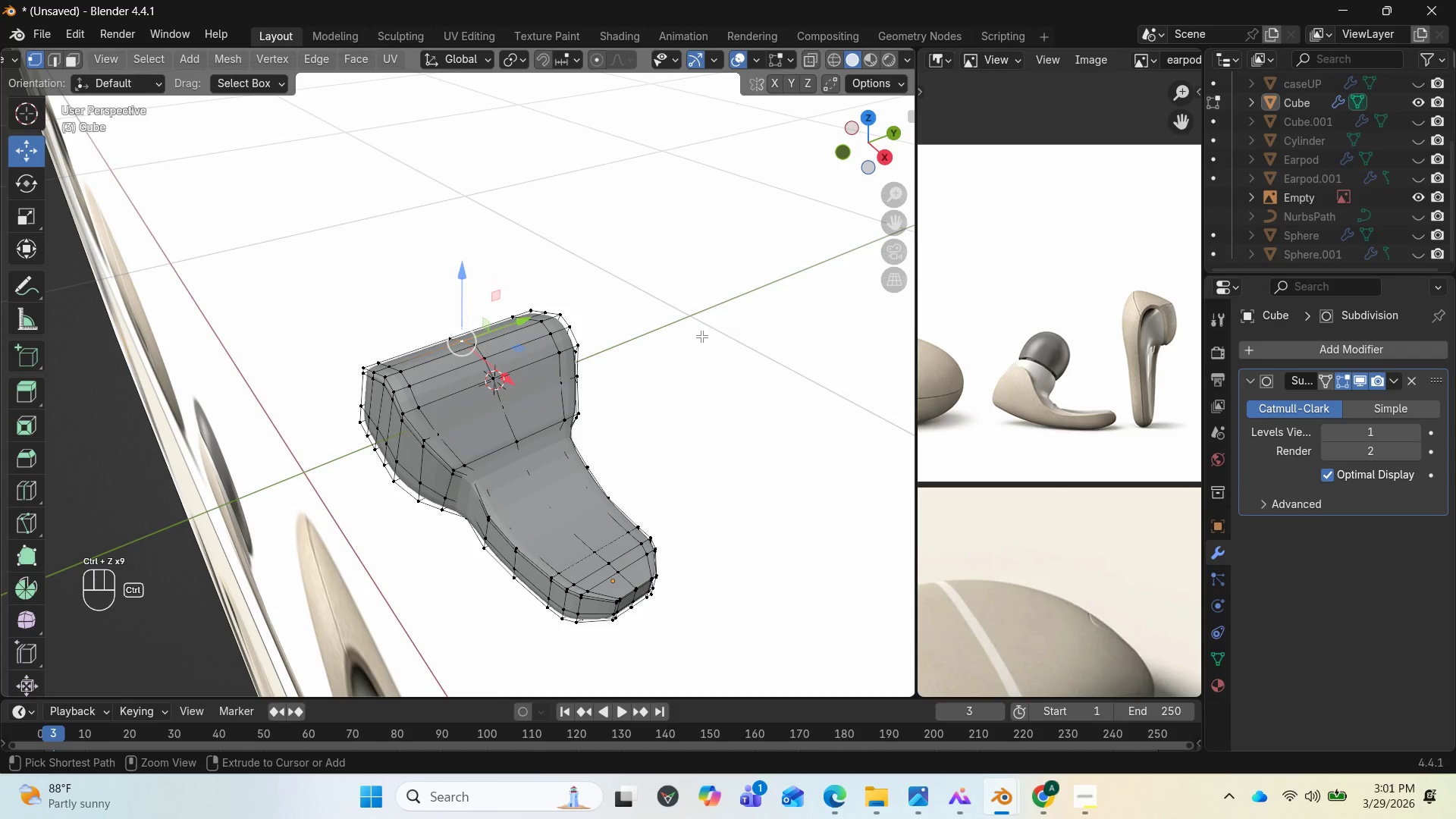 
key(Control+Z)
 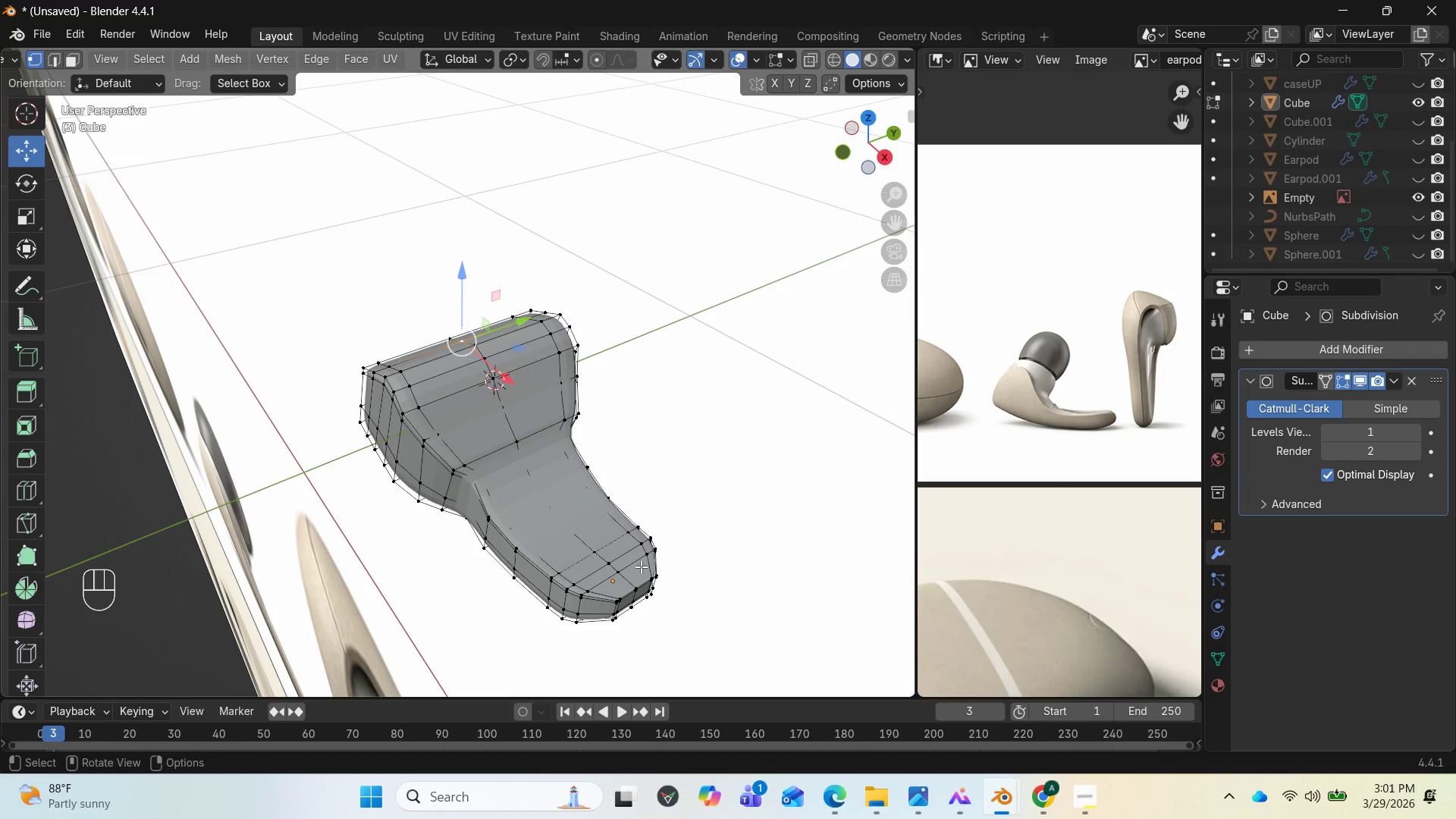 
wait(5.41)
 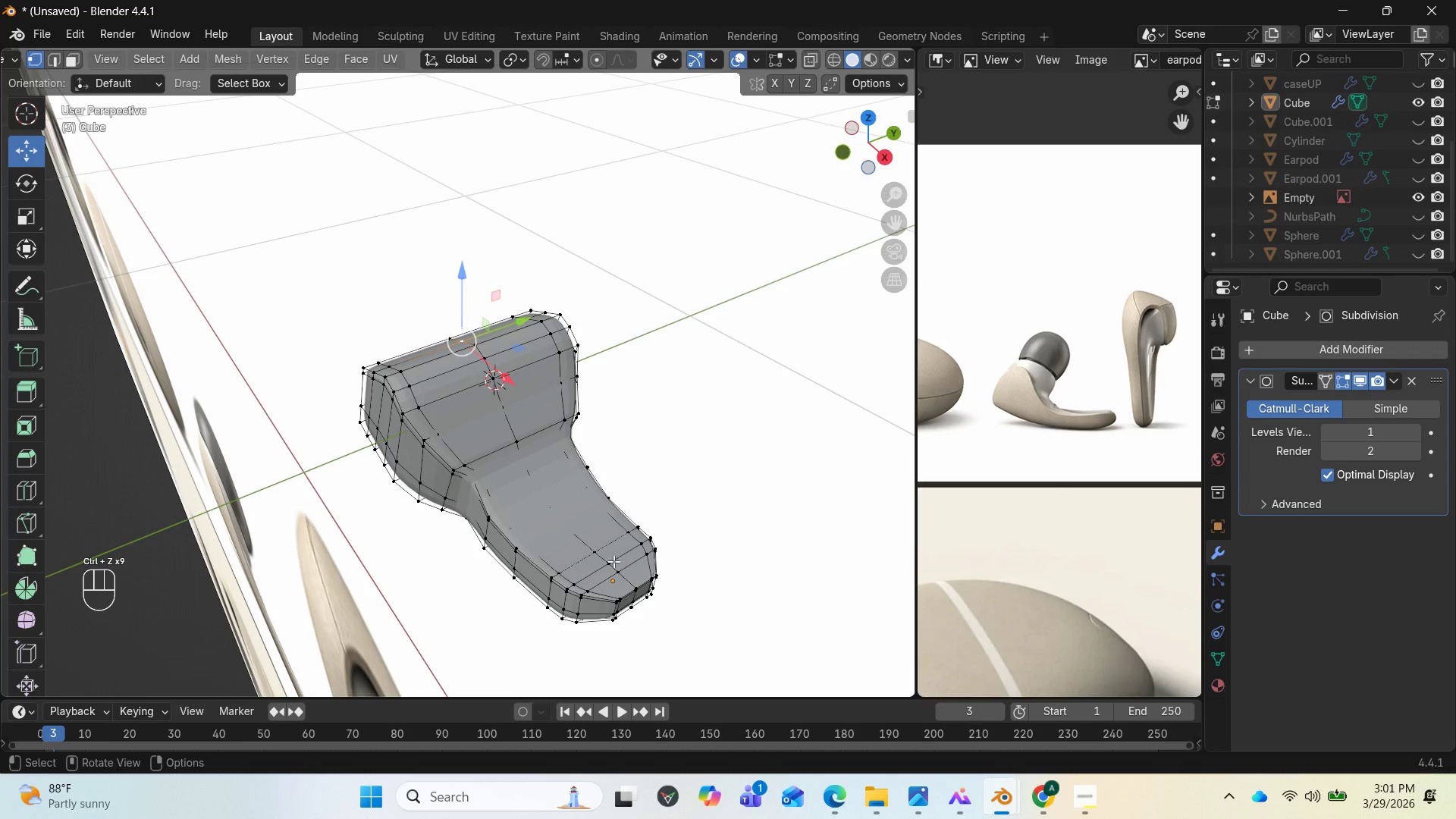 
scroll: coordinate [631, 570], scroll_direction: up, amount: 1.0
 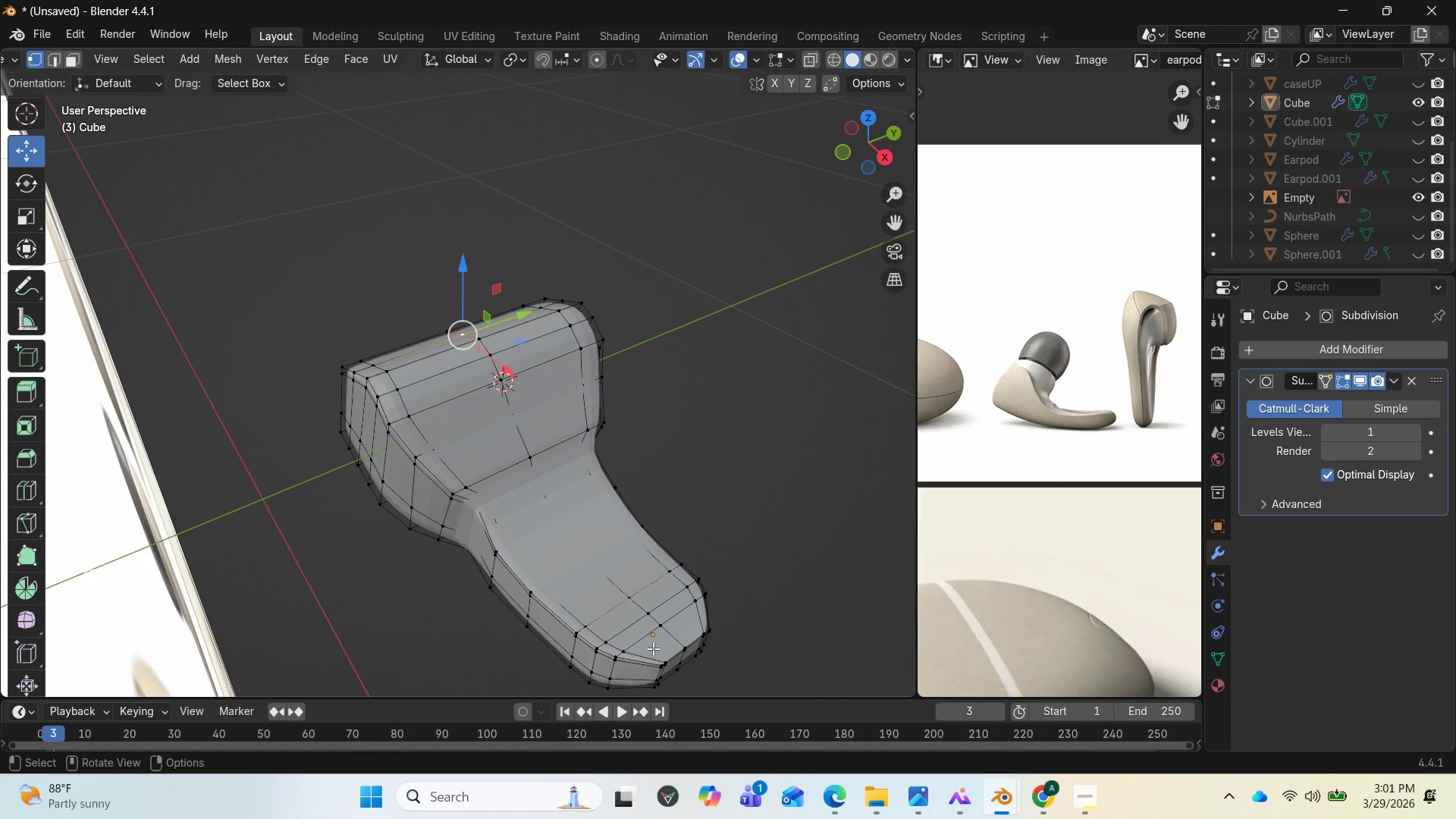 
left_click([654, 648])
 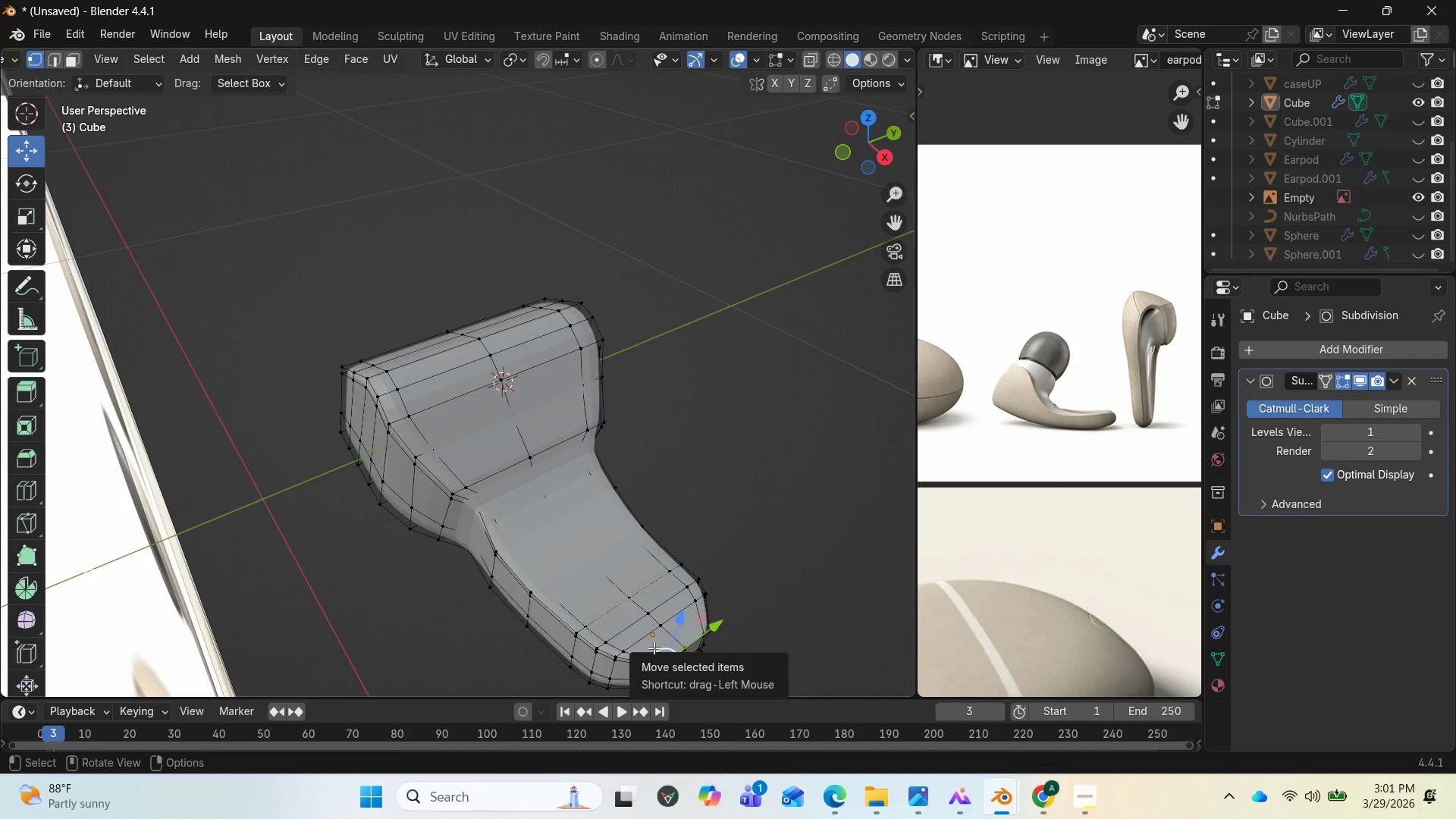 
key(3)
 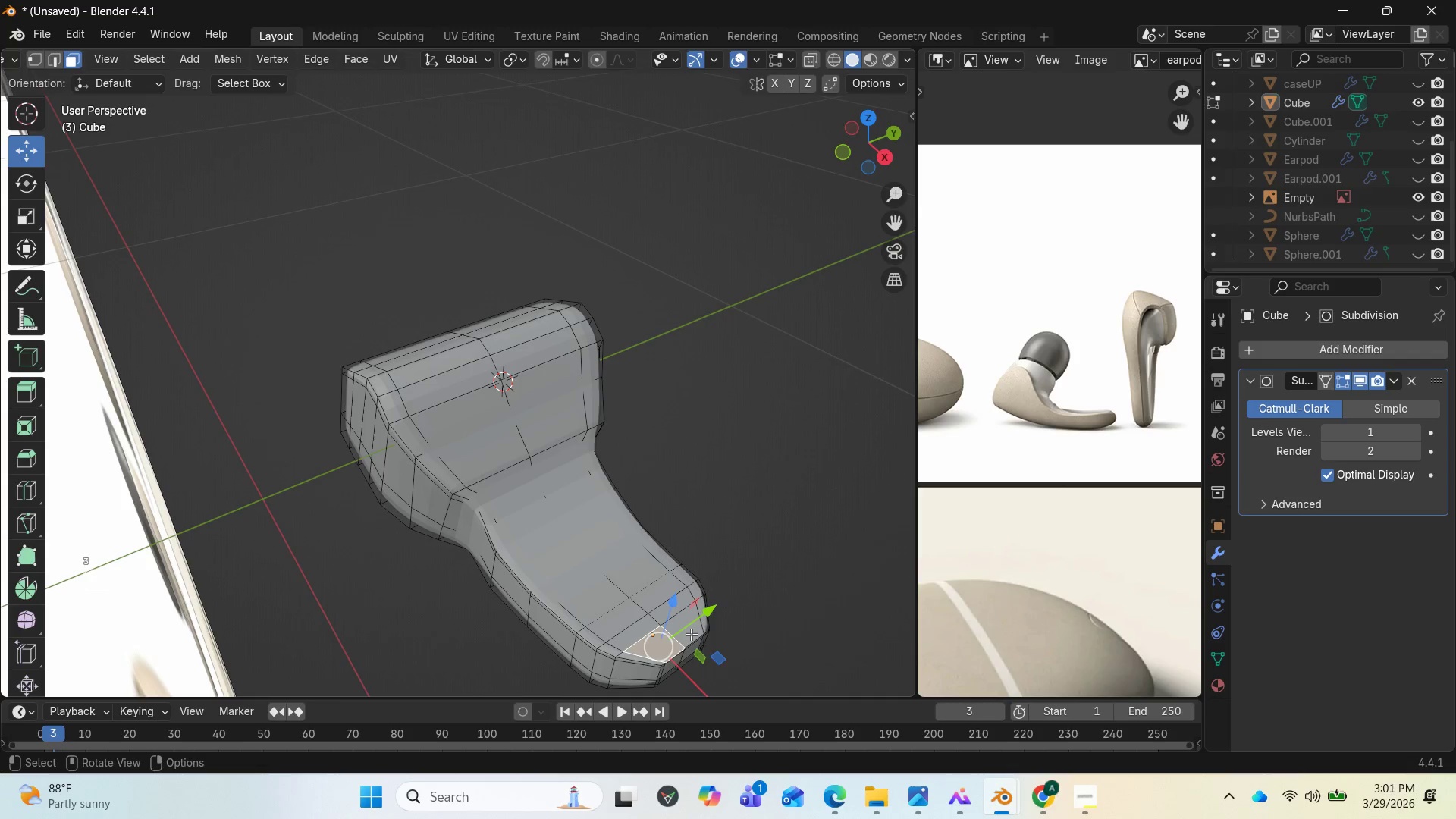 
hold_key(key=ShiftLeft, duration=6.7)
left_click([691, 634])
 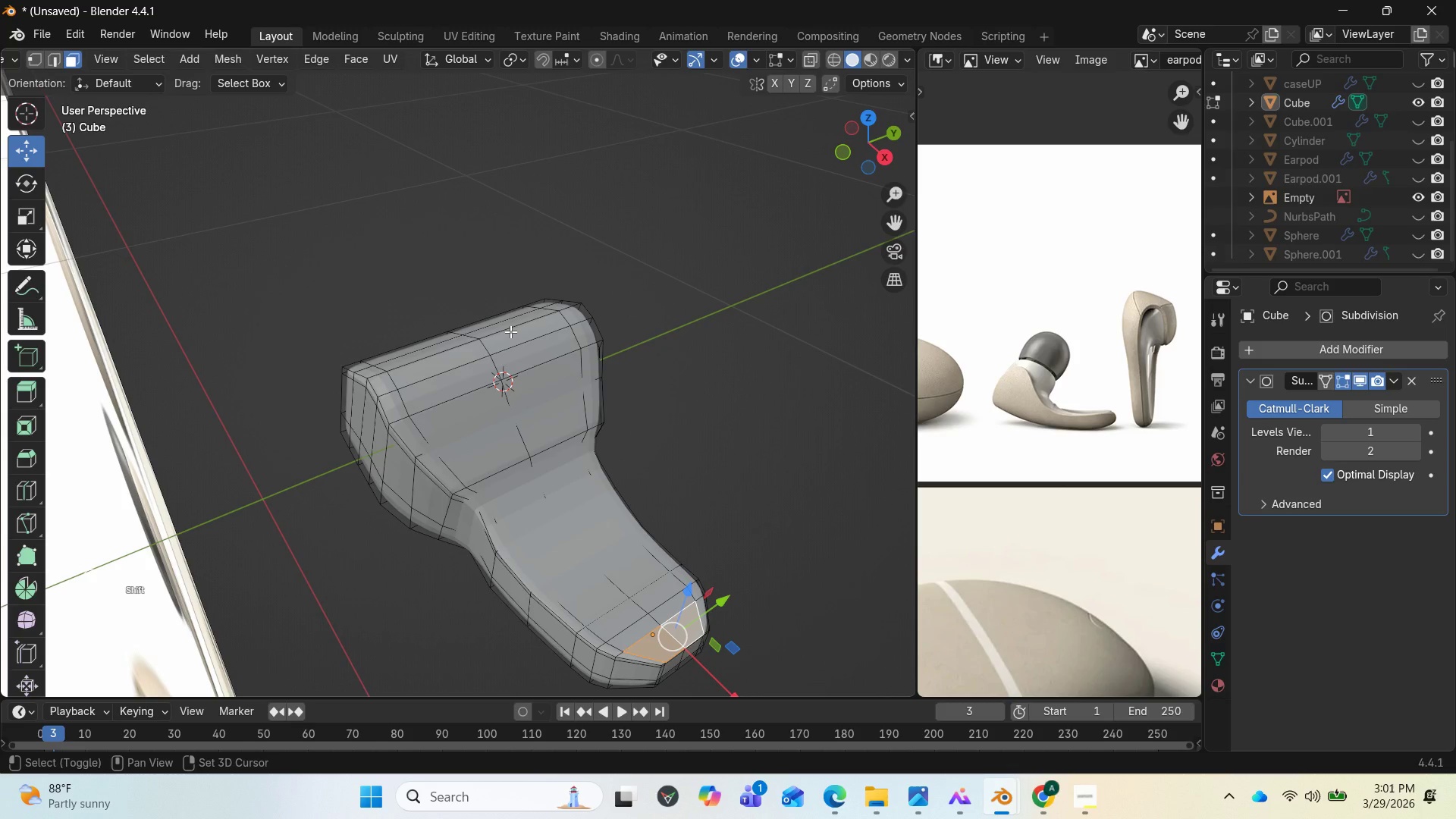 
left_click([510, 324])
 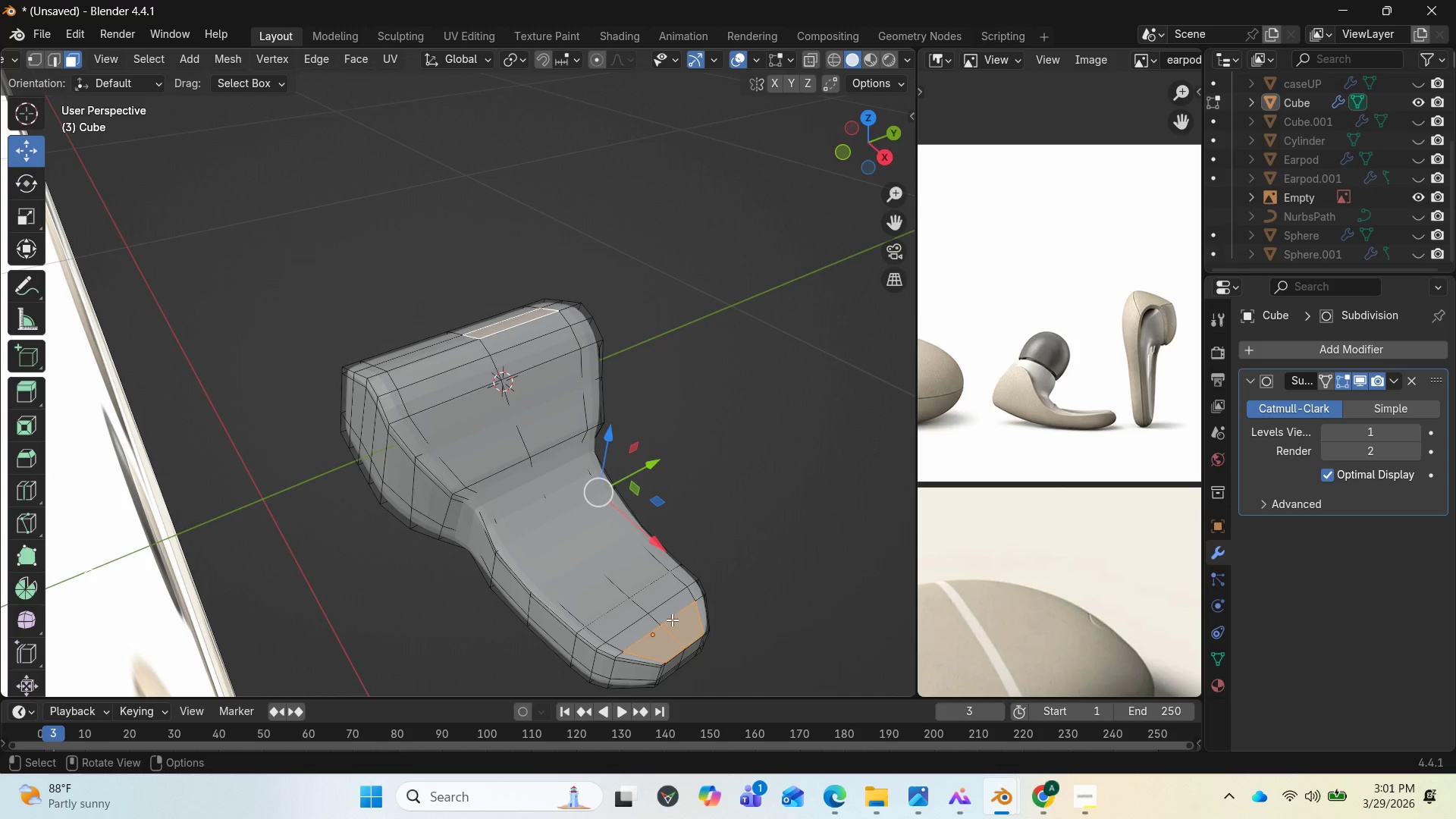 
key(Control+Z)
 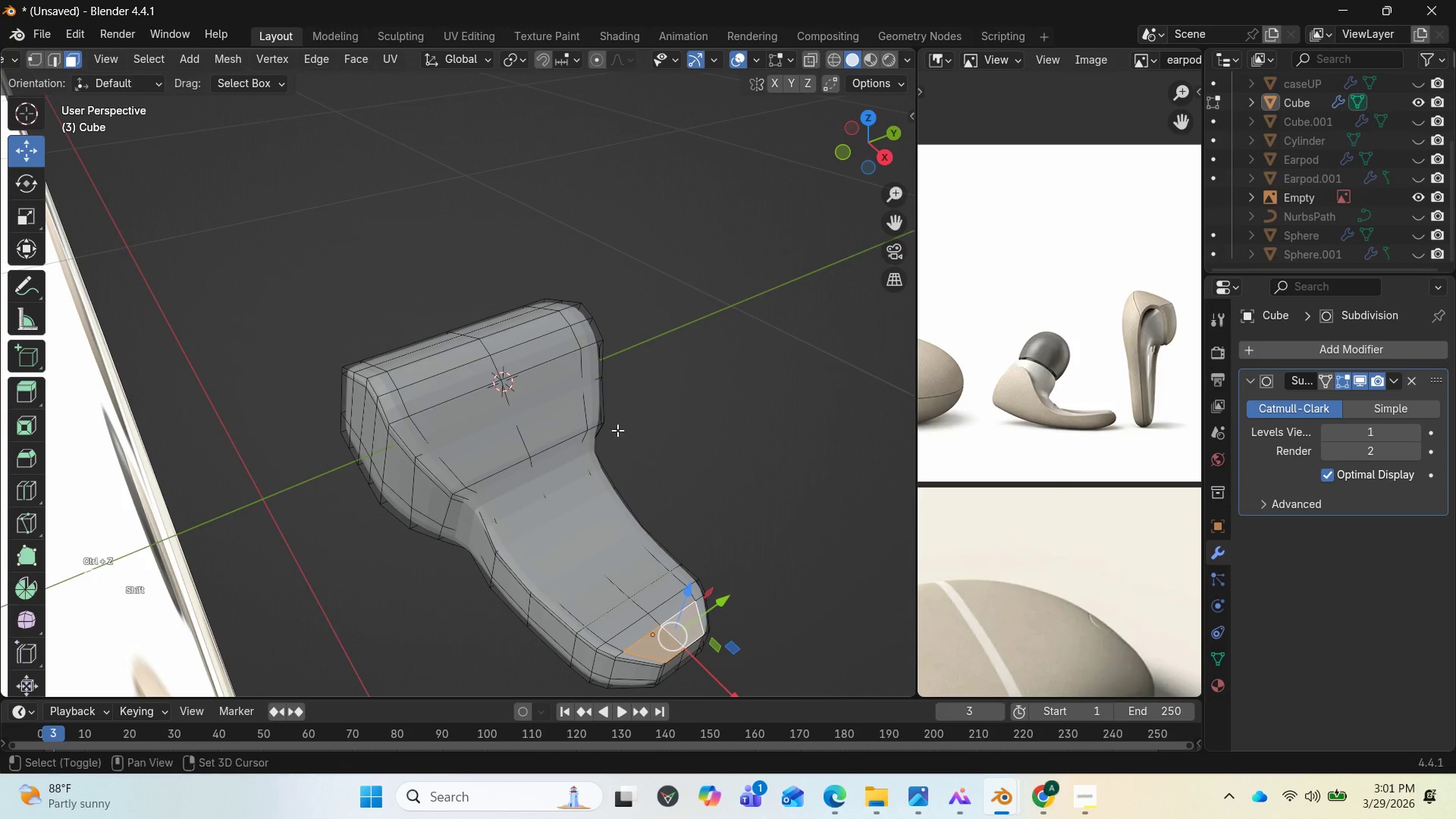 
hold_key(key=ShiftLeft, duration=0.34)
 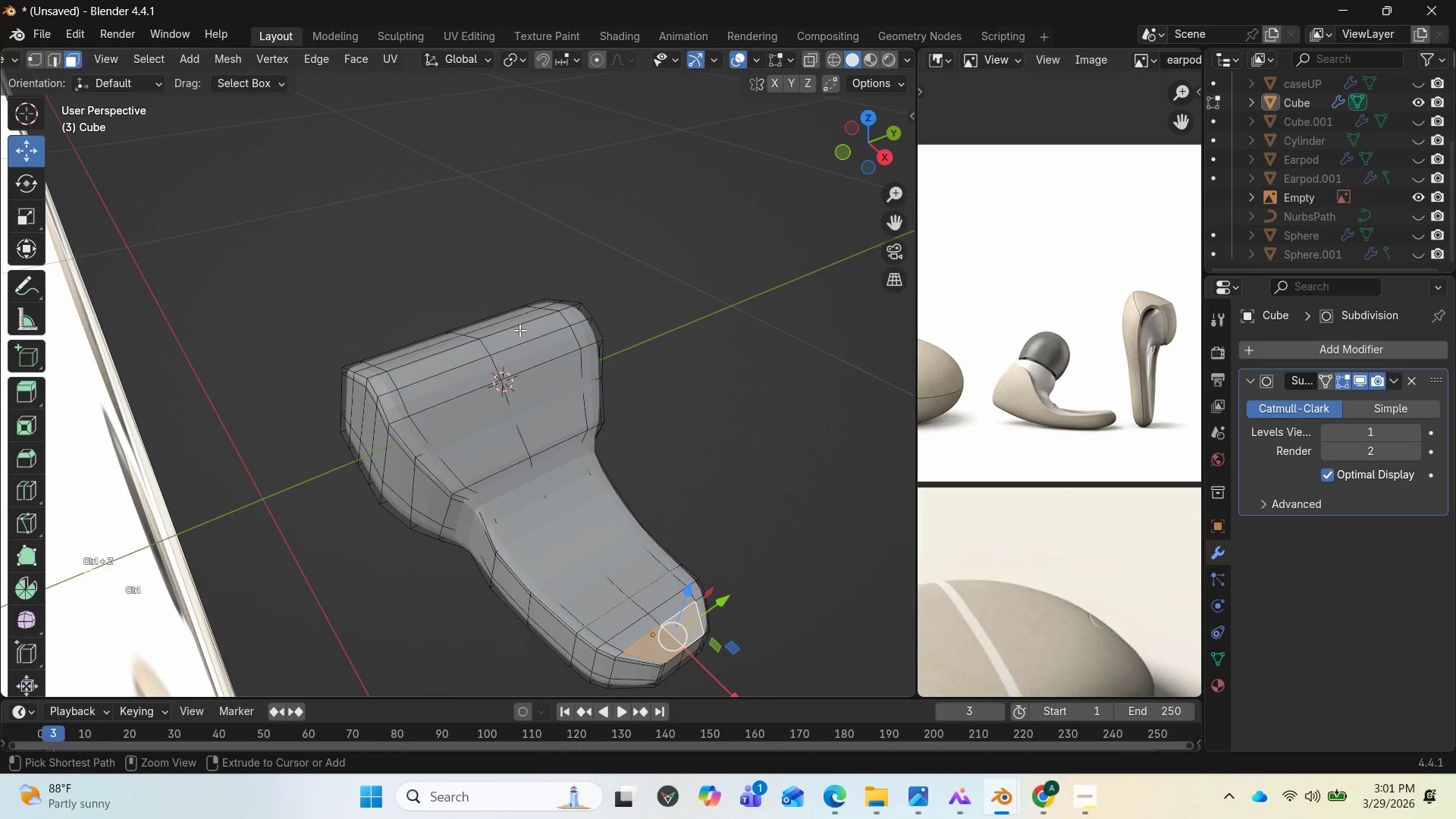 
hold_key(key=ControlLeft, duration=3.44)
left_click([519, 330])
 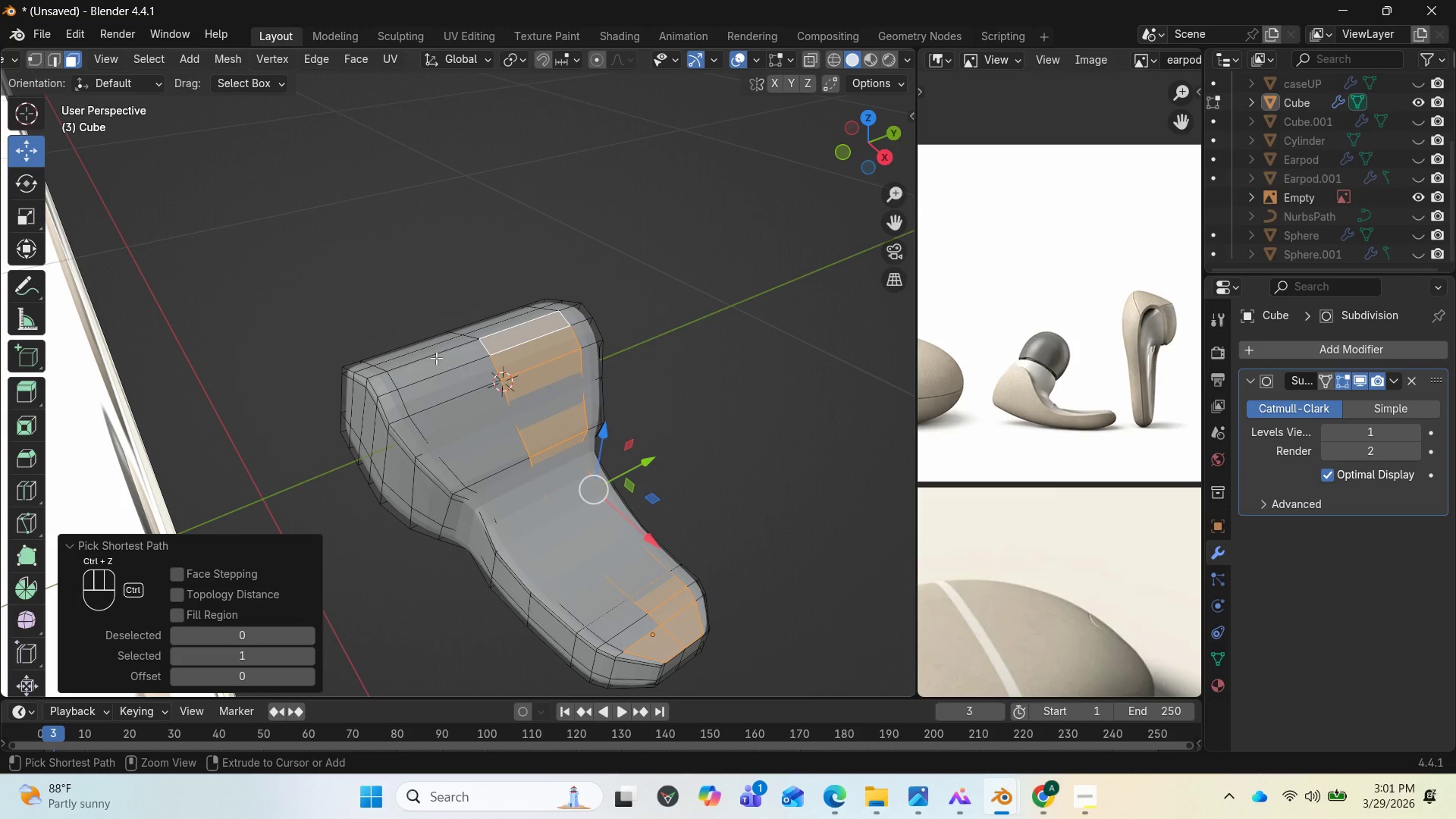 
left_click([436, 358])
 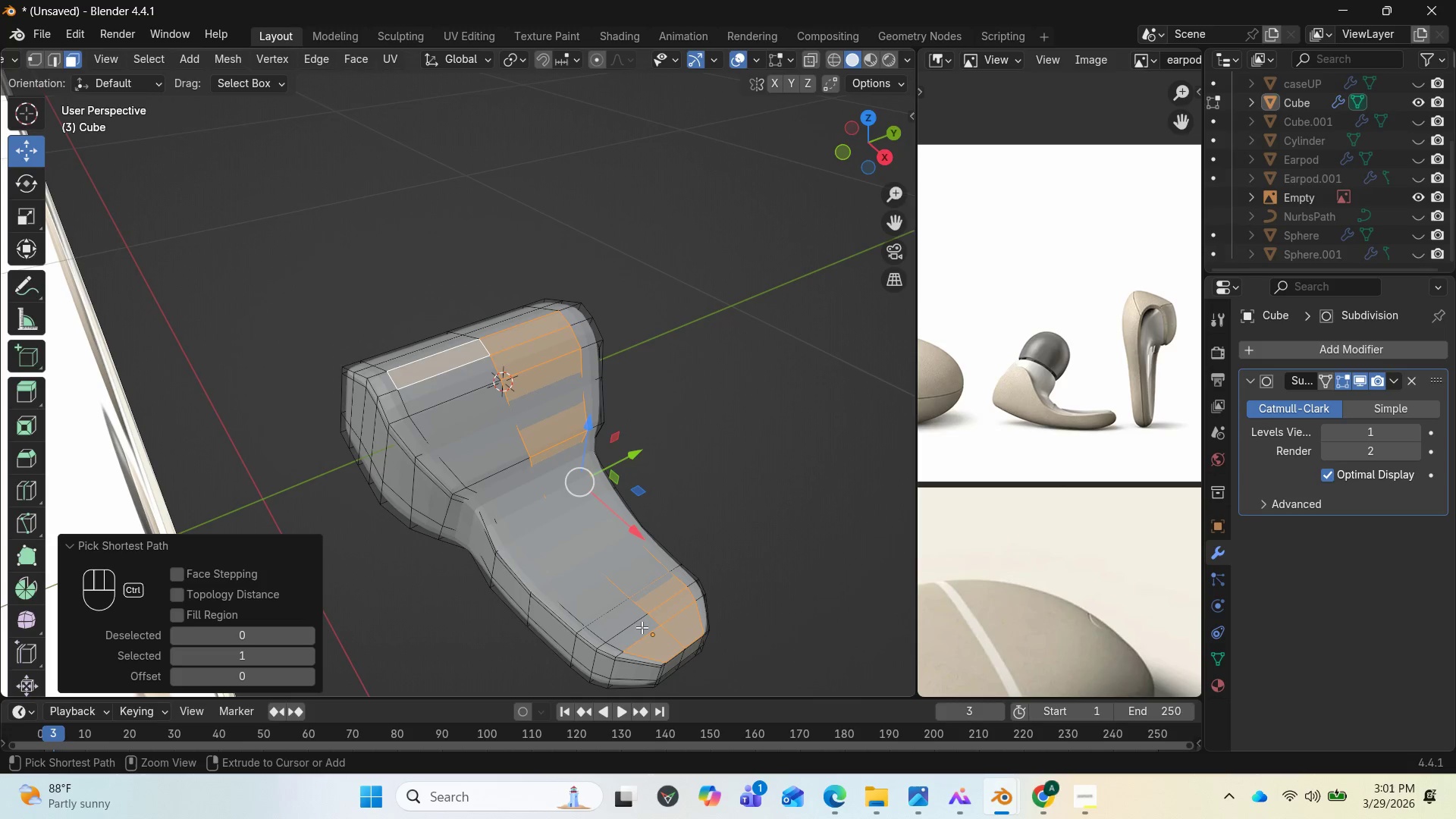 
left_click([641, 627])
 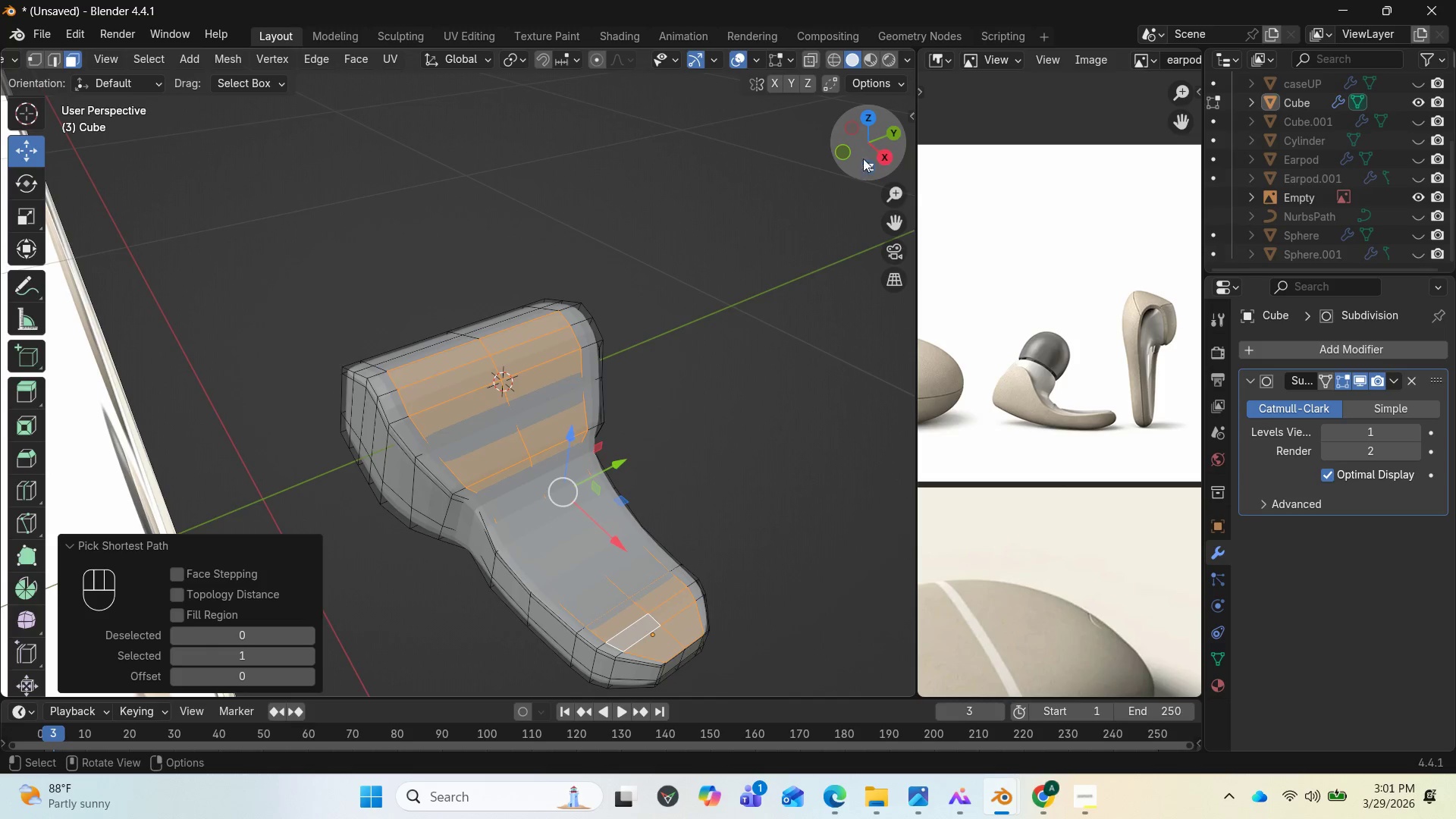 
left_click_drag(start_coordinate=[877, 152], to_coordinate=[13, 115])
 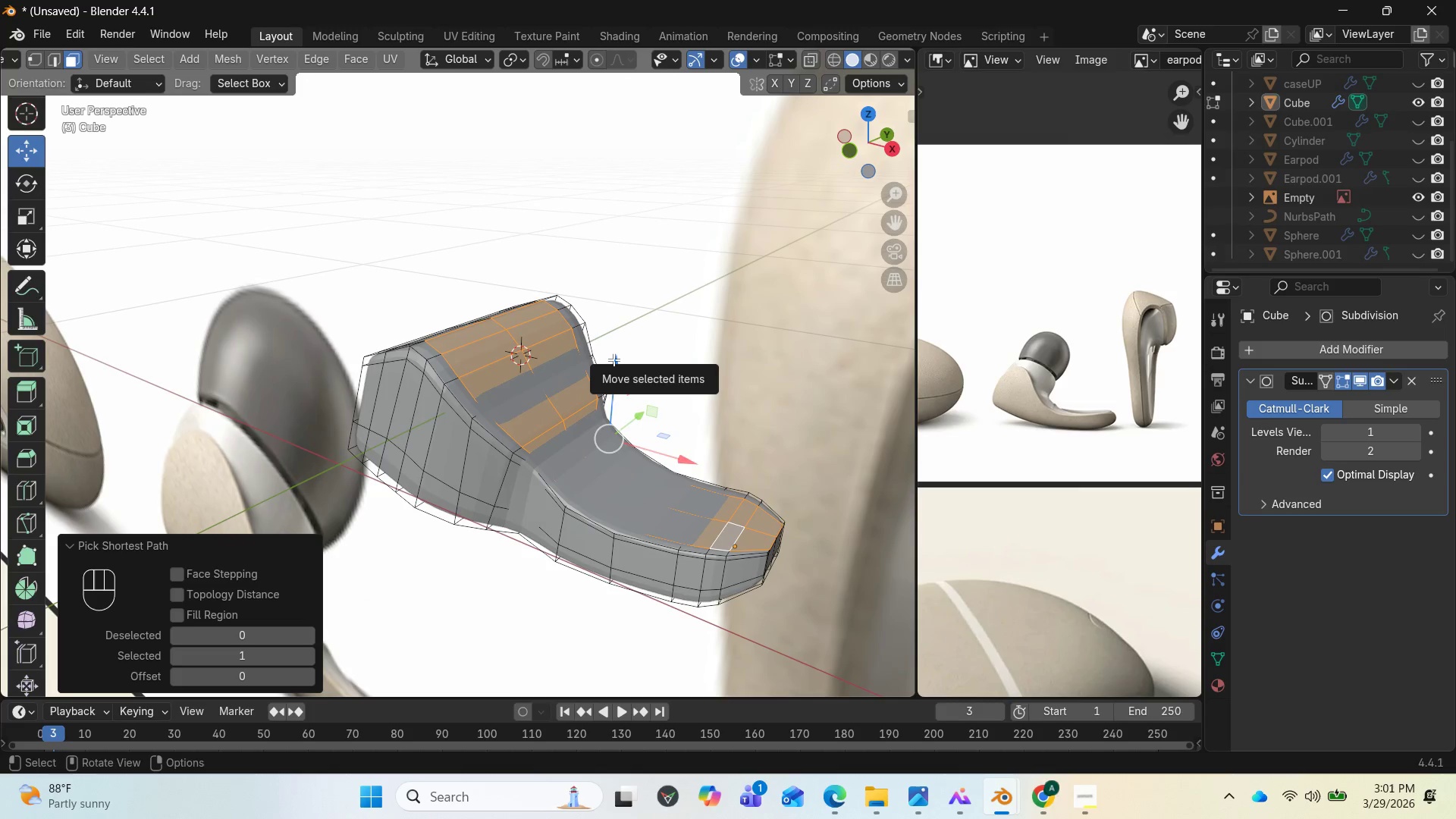 
left_click_drag(start_coordinate=[613, 359], to_coordinate=[610, 369])
 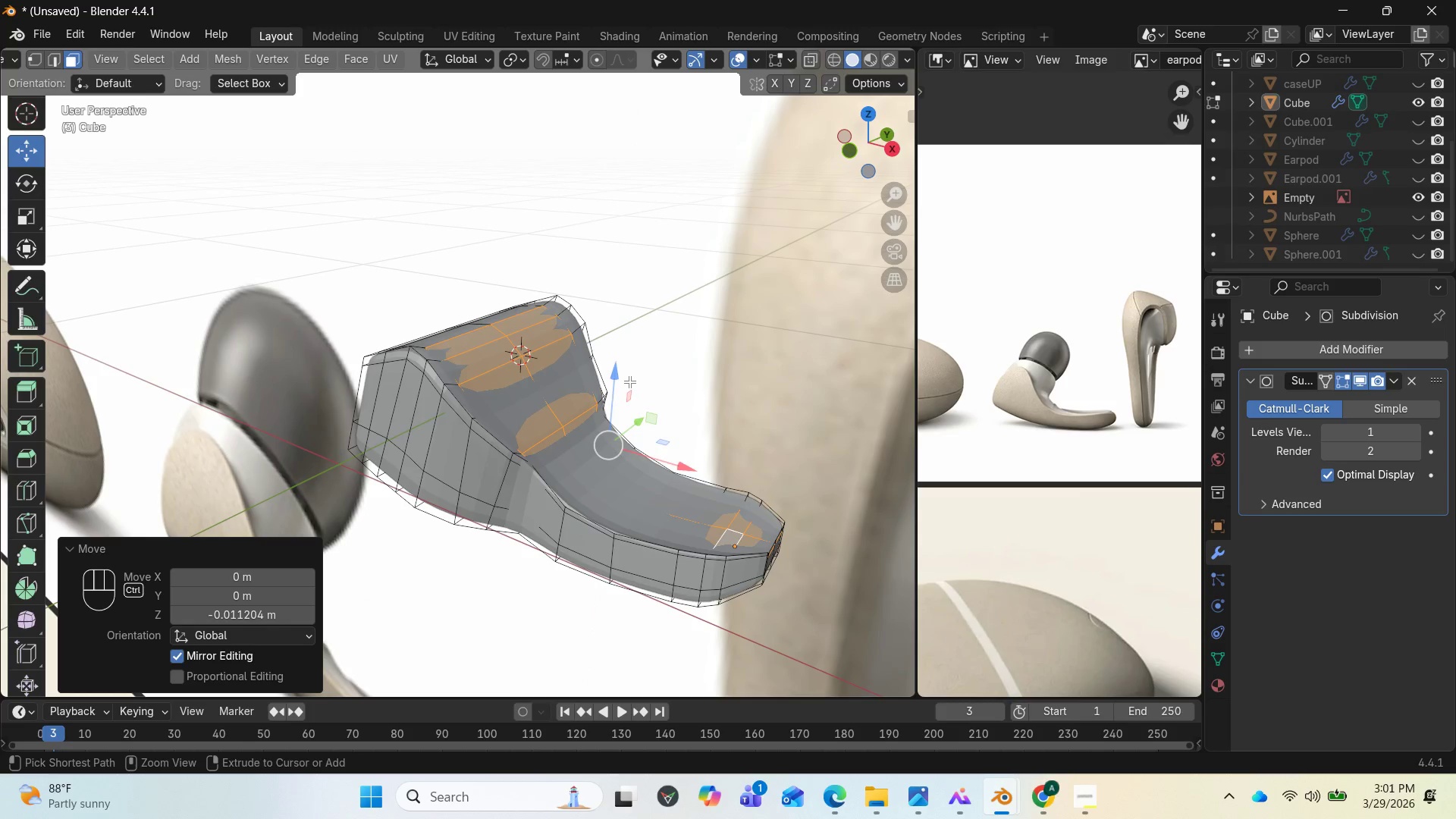 
key(Control+Z)
 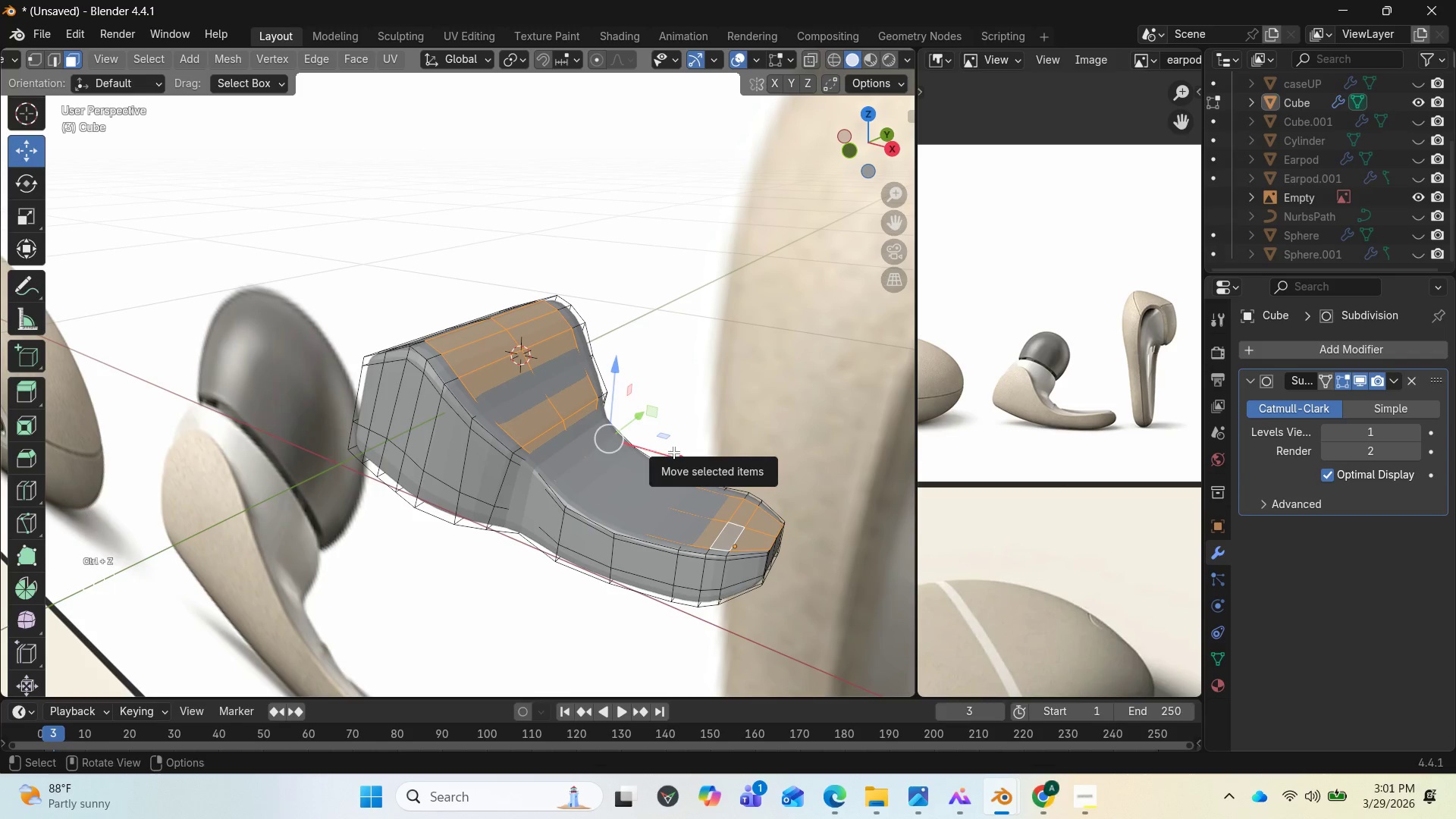 
key(E)
 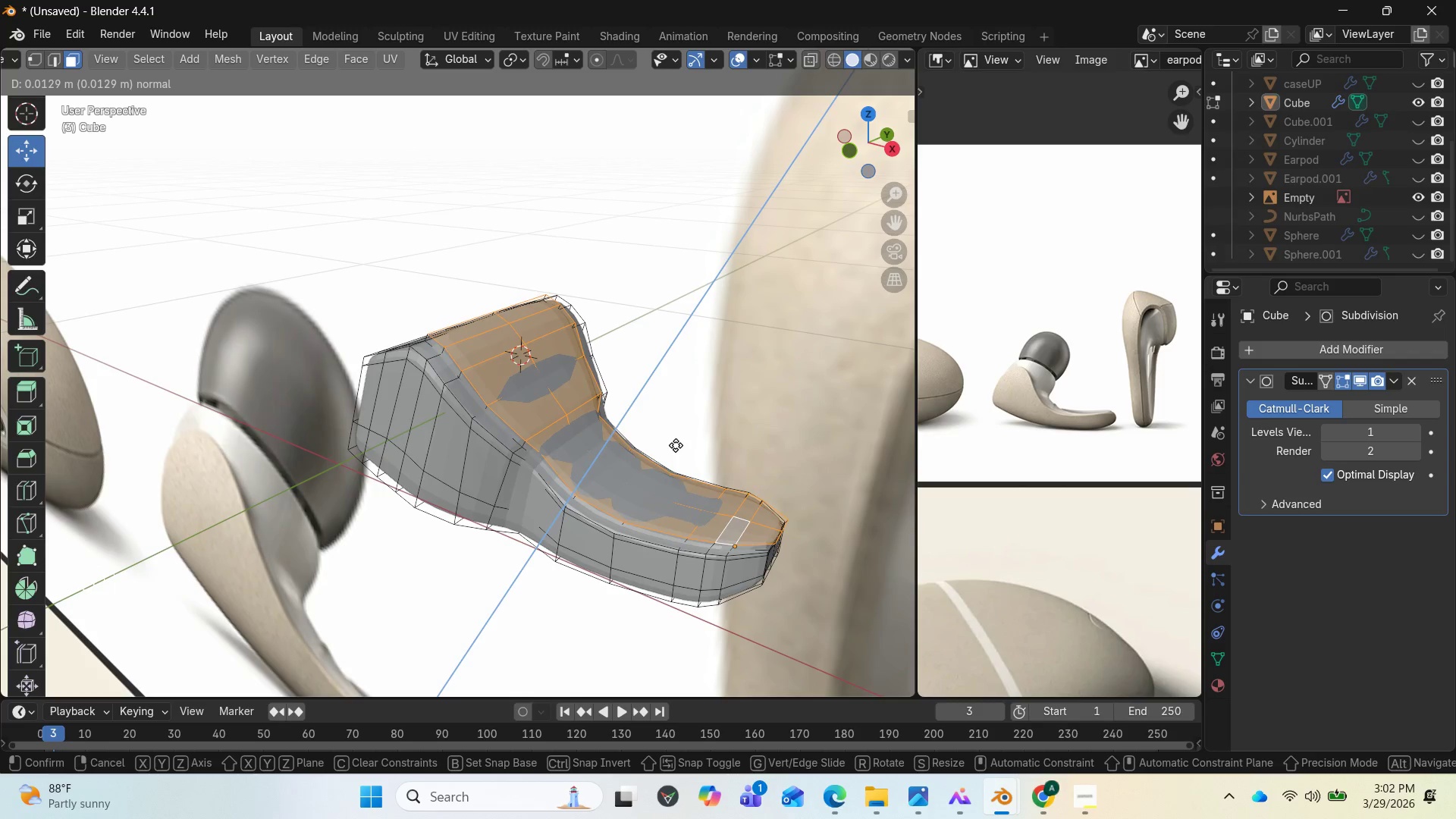 
left_click([676, 444])
 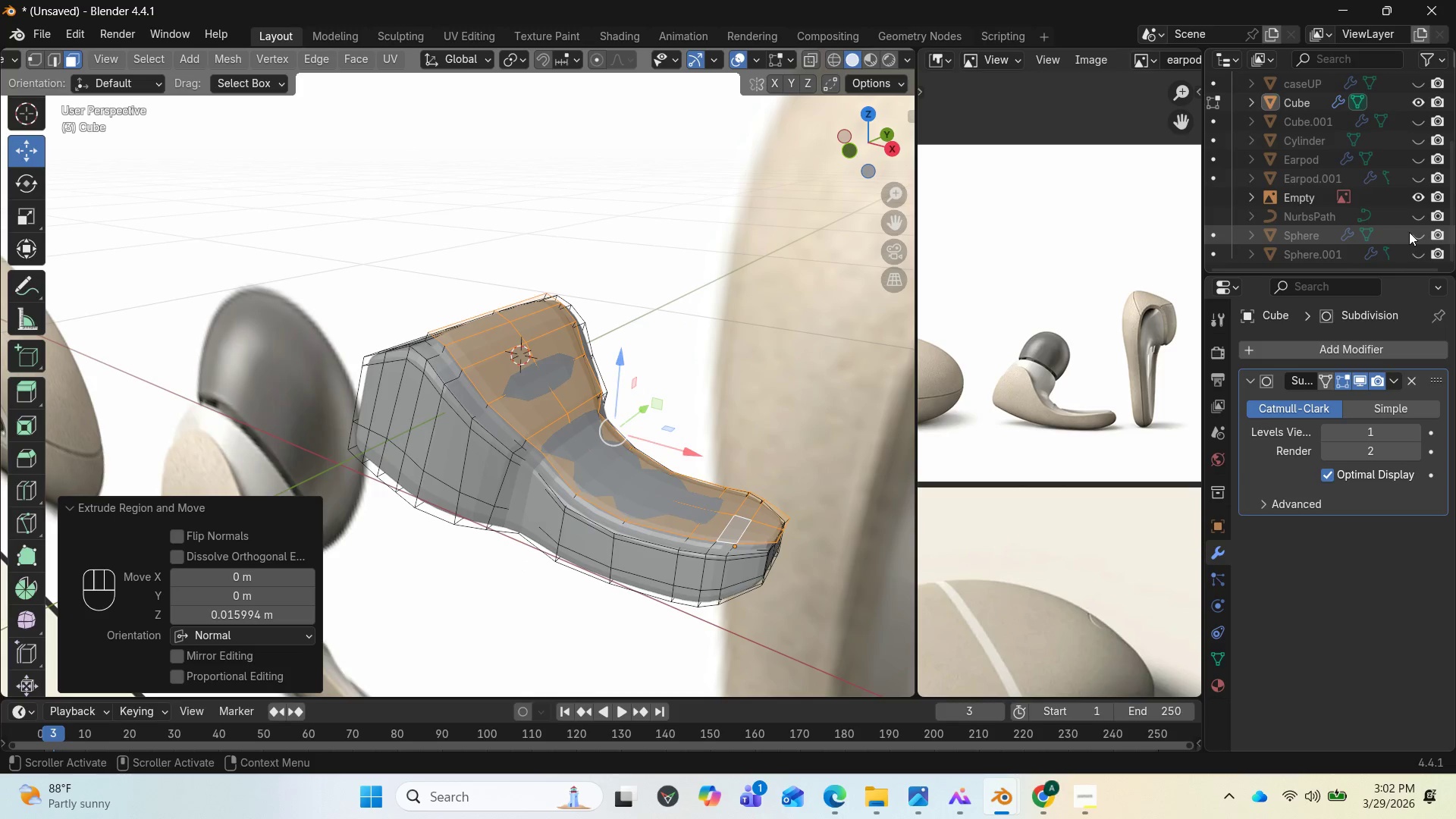 
left_click([1416, 232])
 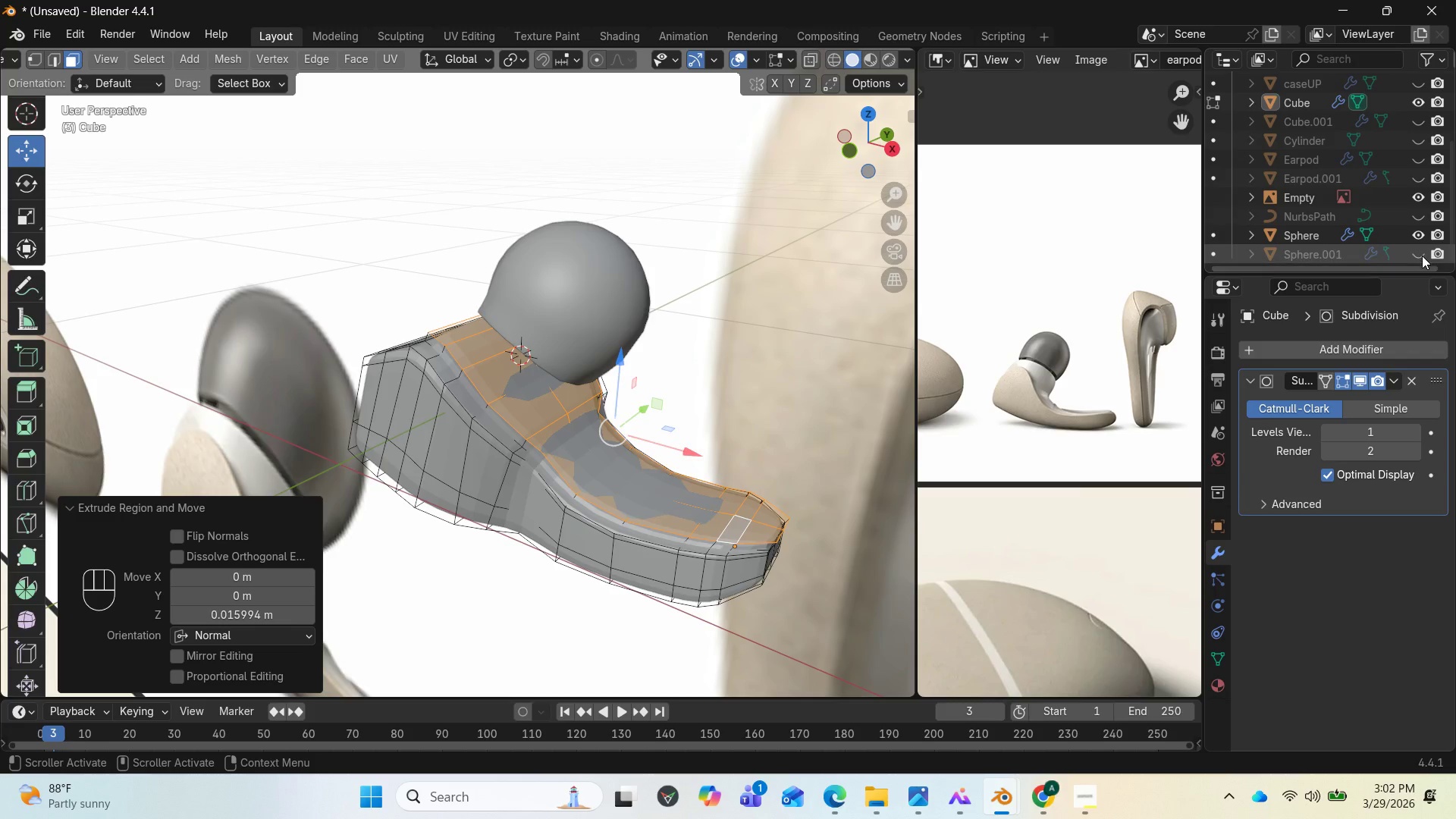 
left_click([1422, 254])
 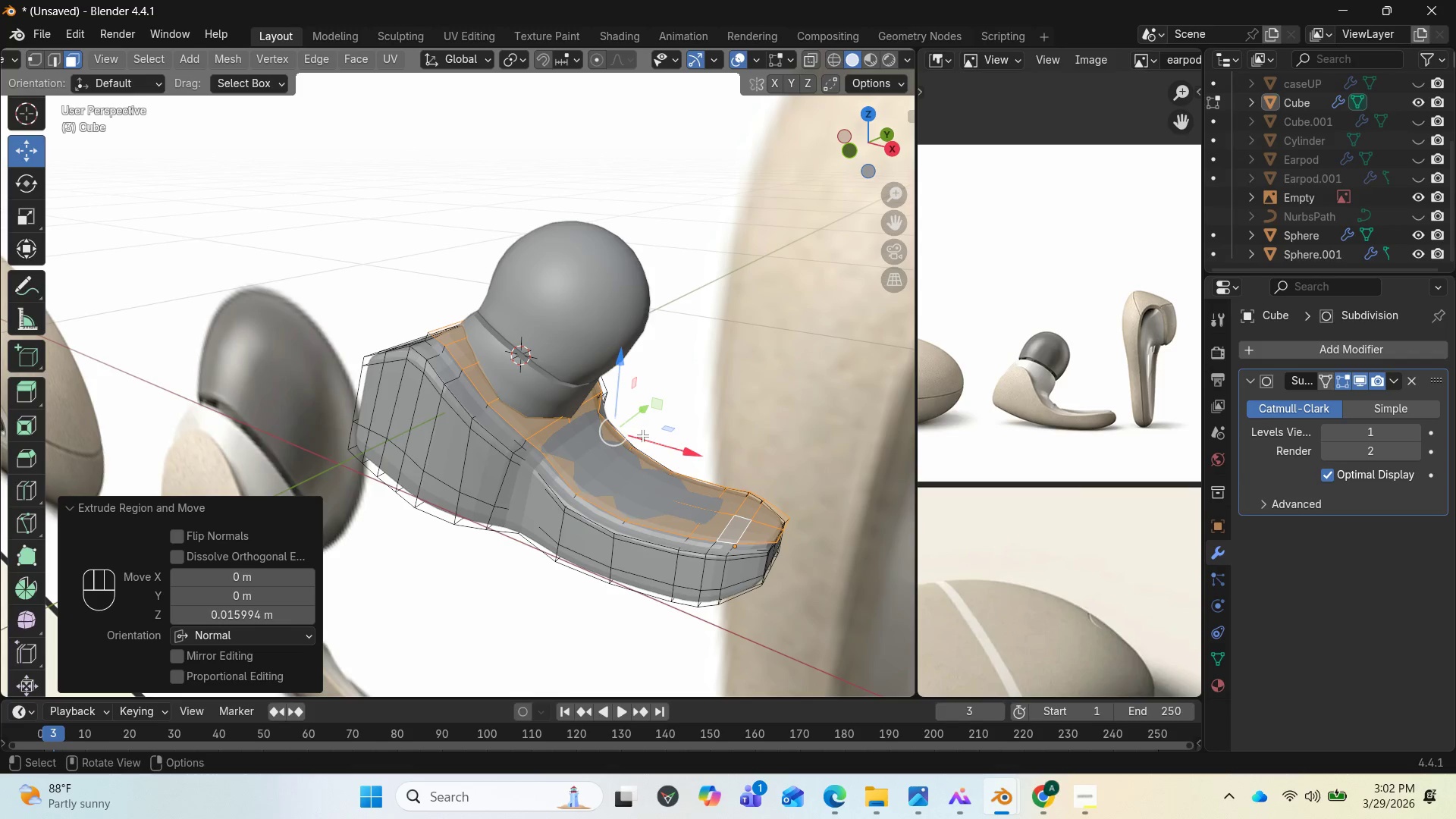 
wait(12.28)
 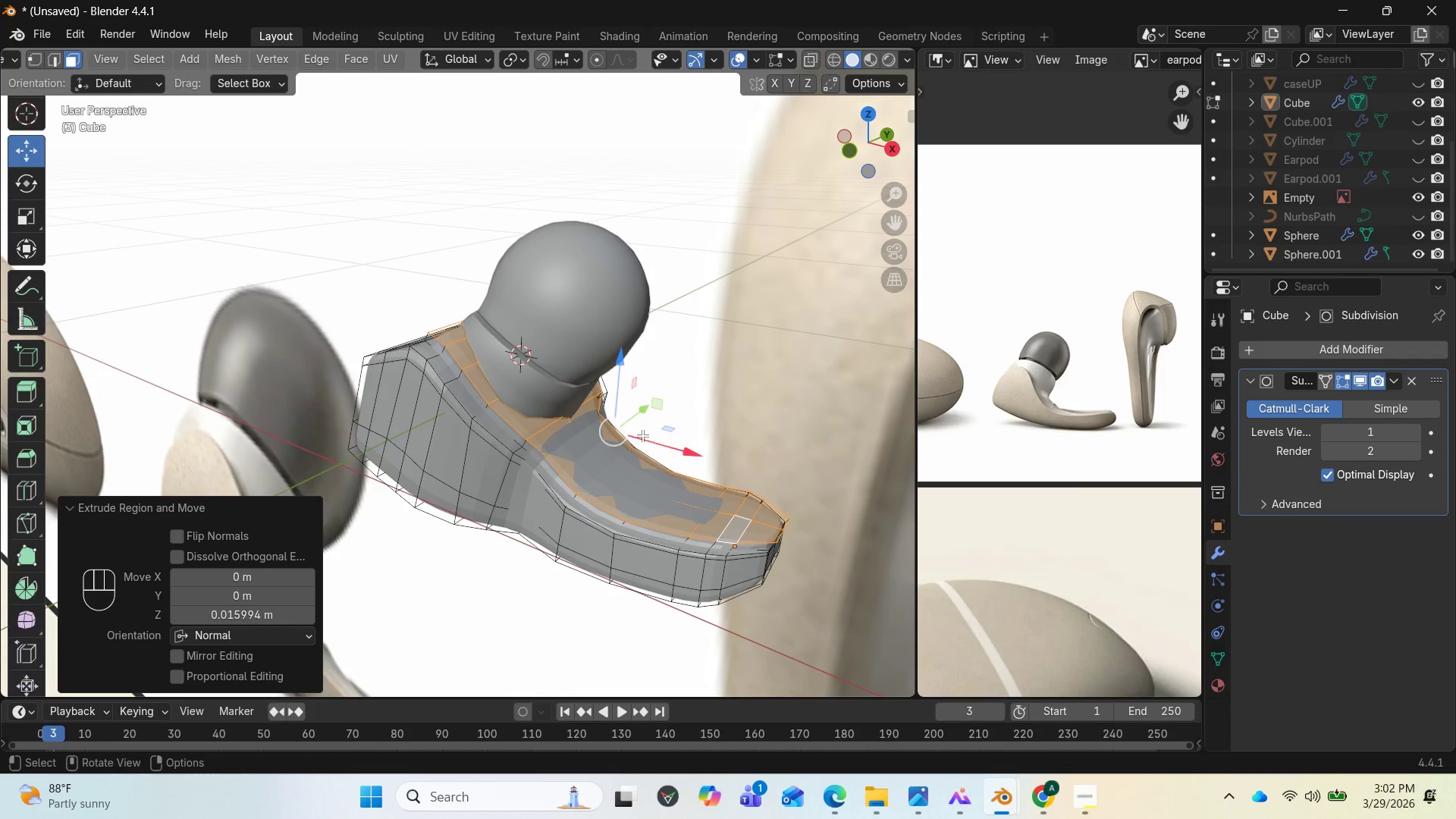 
key(E)
 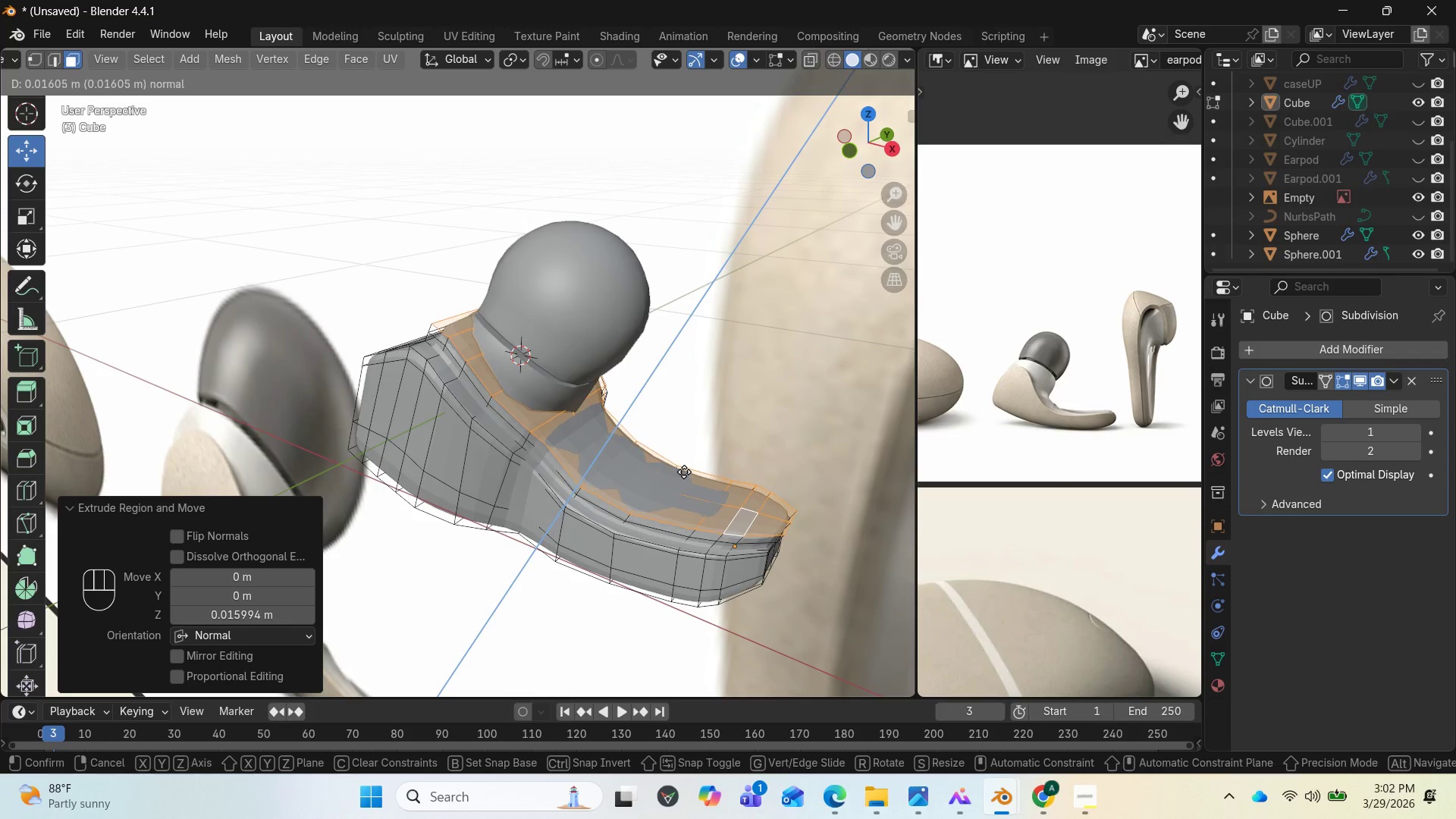 
wait(7.81)
 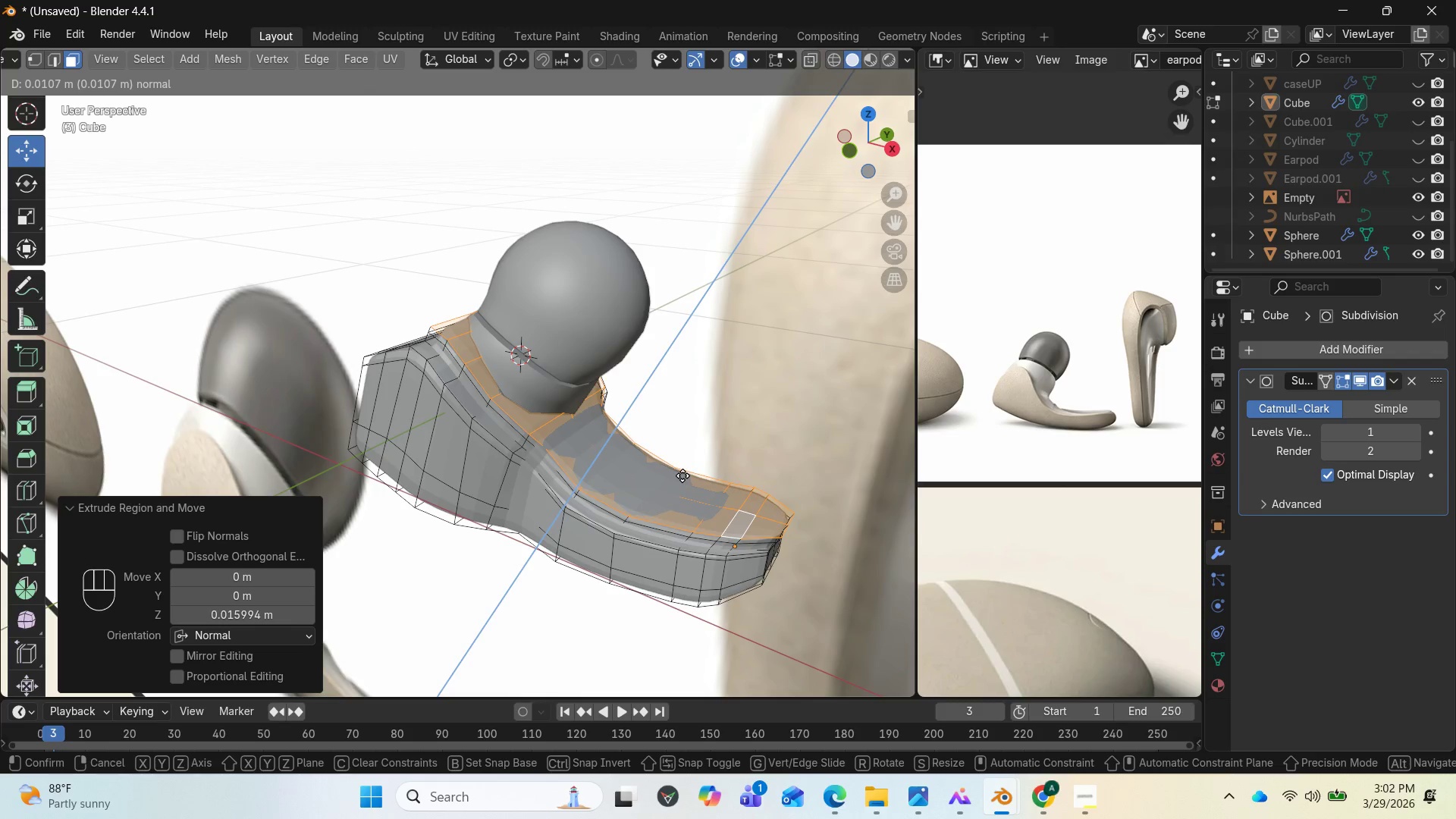 
left_click([684, 472])
 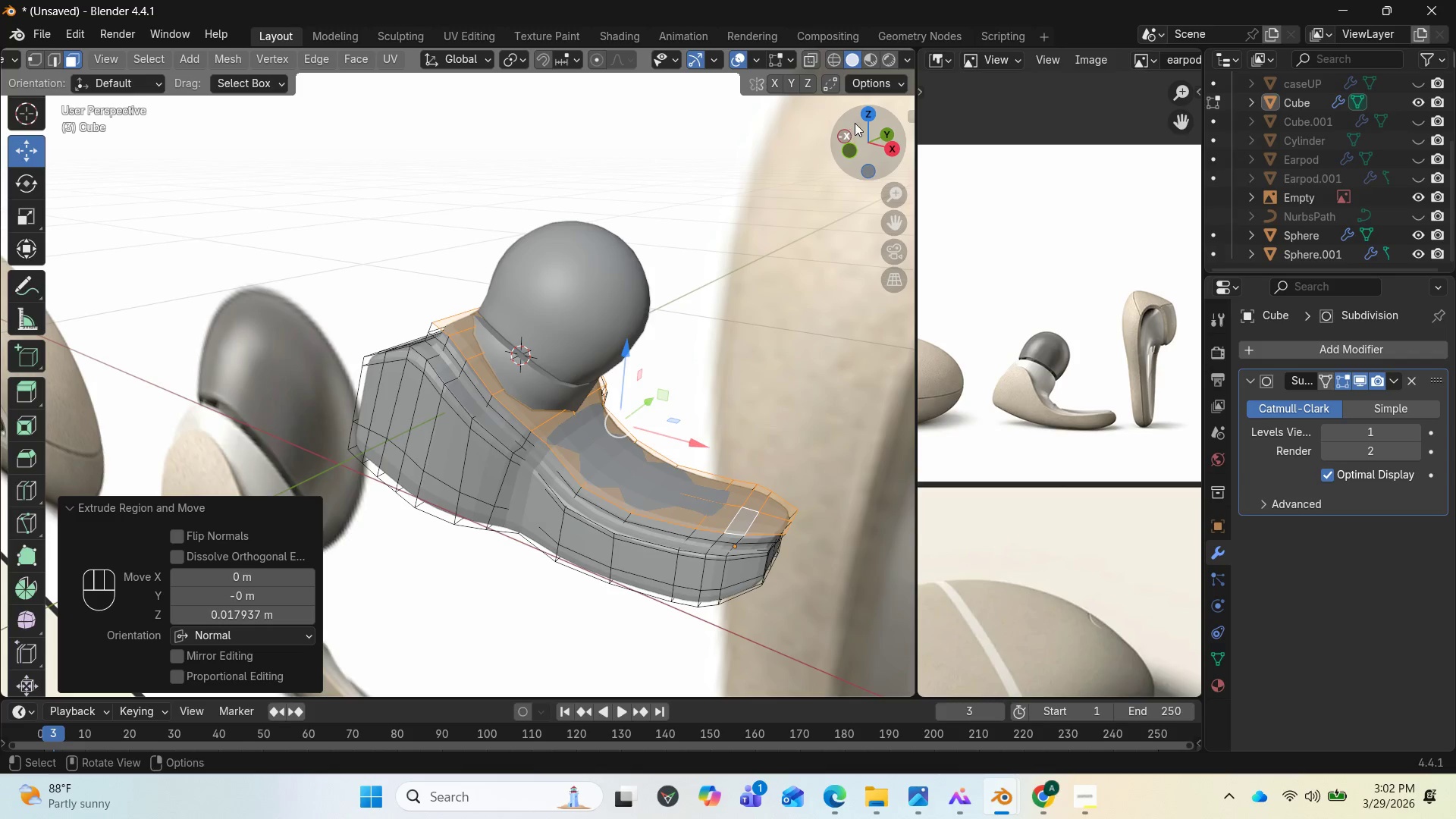 
left_click_drag(start_coordinate=[855, 123], to_coordinate=[30, 131])
 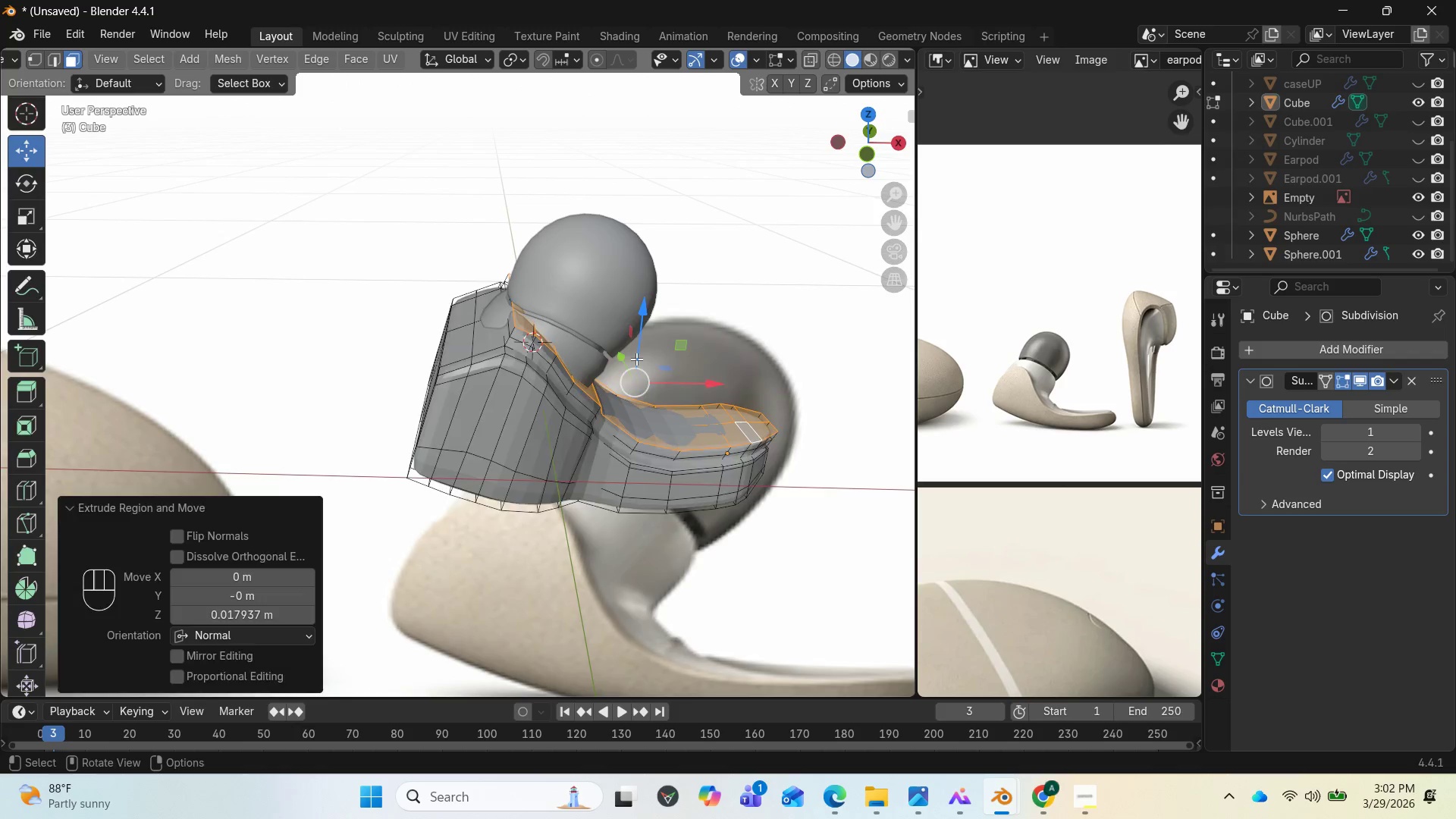 
key(A)
 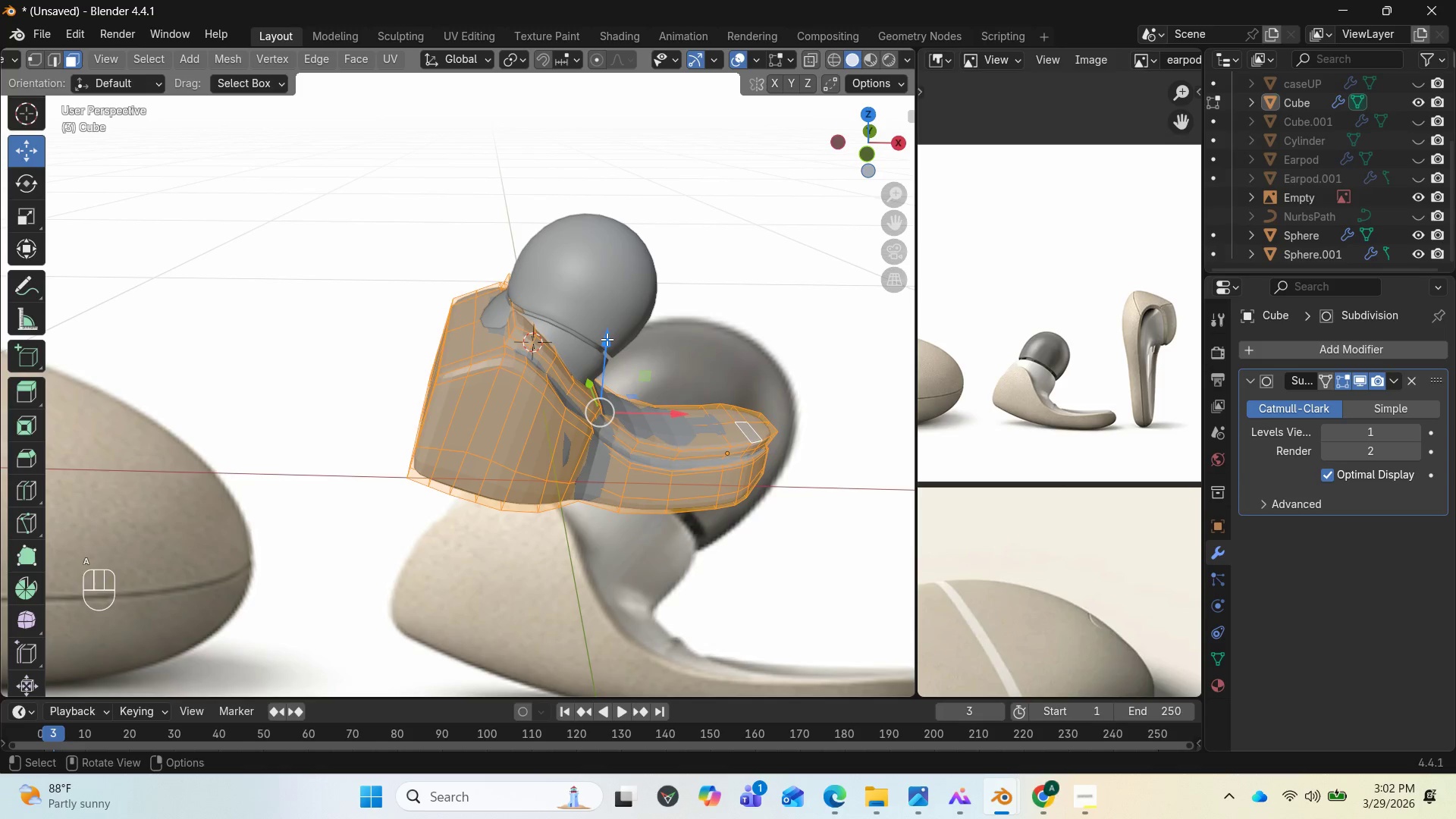 
left_click_drag(start_coordinate=[607, 339], to_coordinate=[597, 352])
 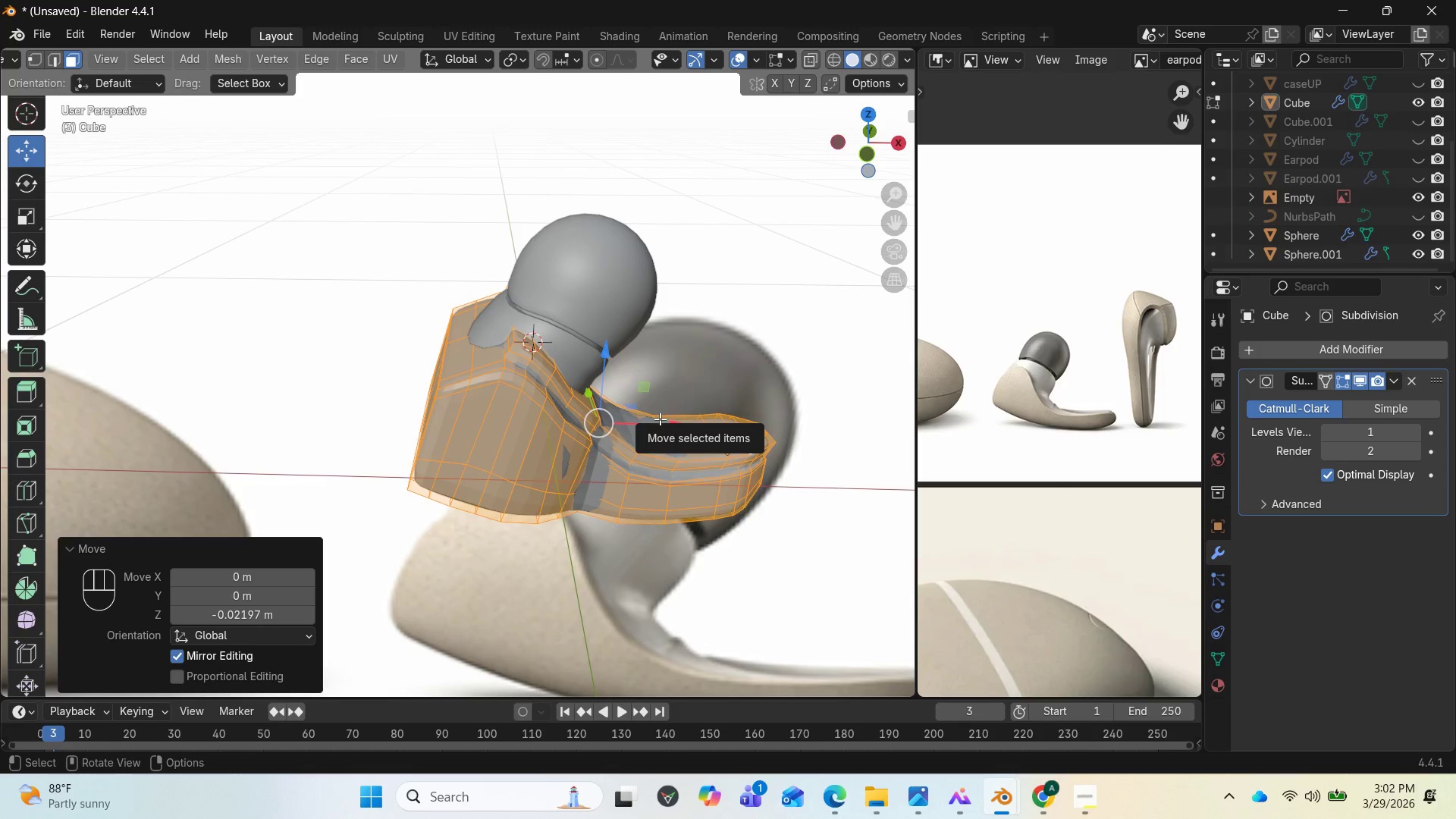 
key(End)
 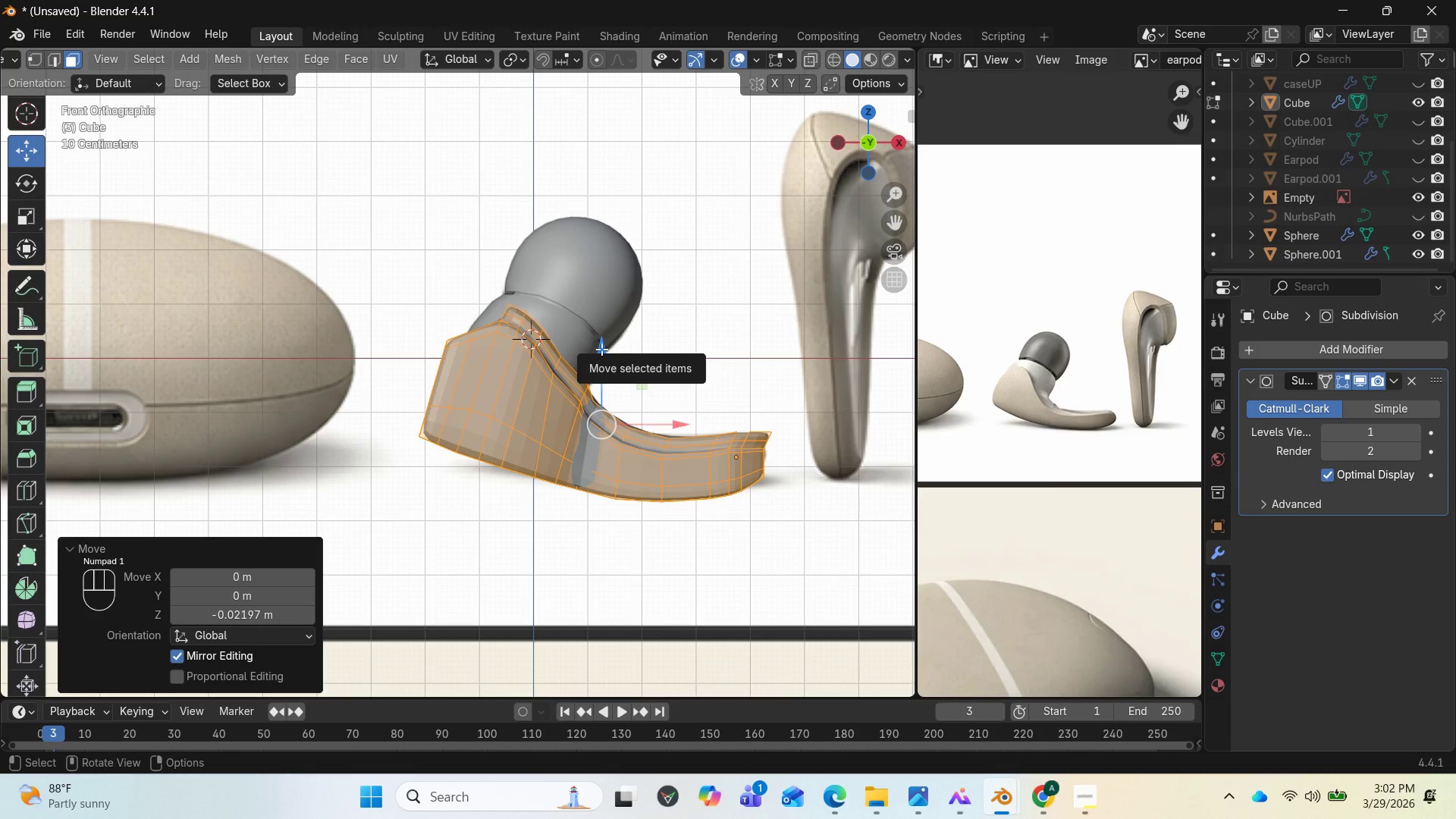 
left_click_drag(start_coordinate=[601, 349], to_coordinate=[598, 357])
 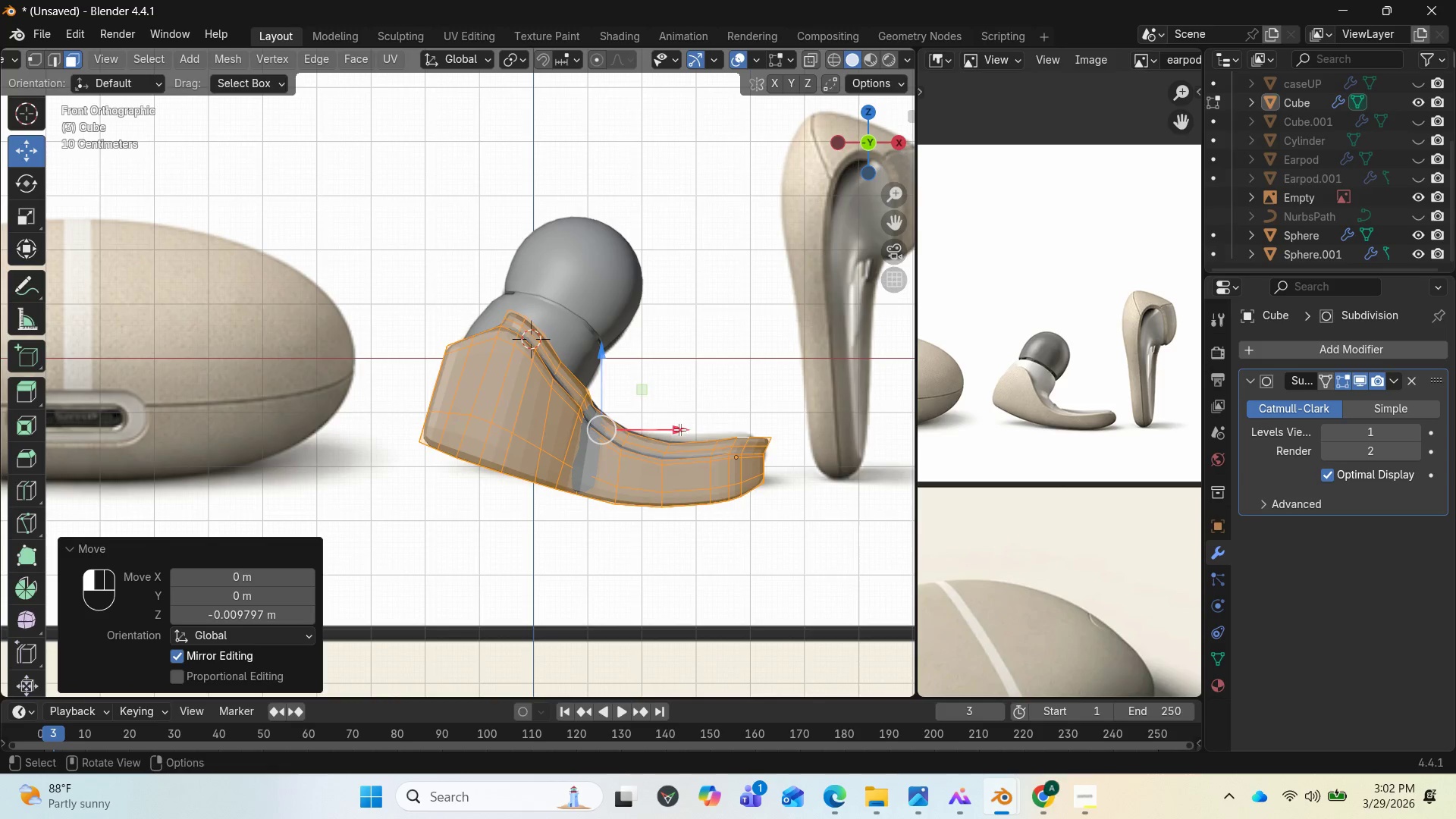 
left_click_drag(start_coordinate=[679, 429], to_coordinate=[670, 425])
 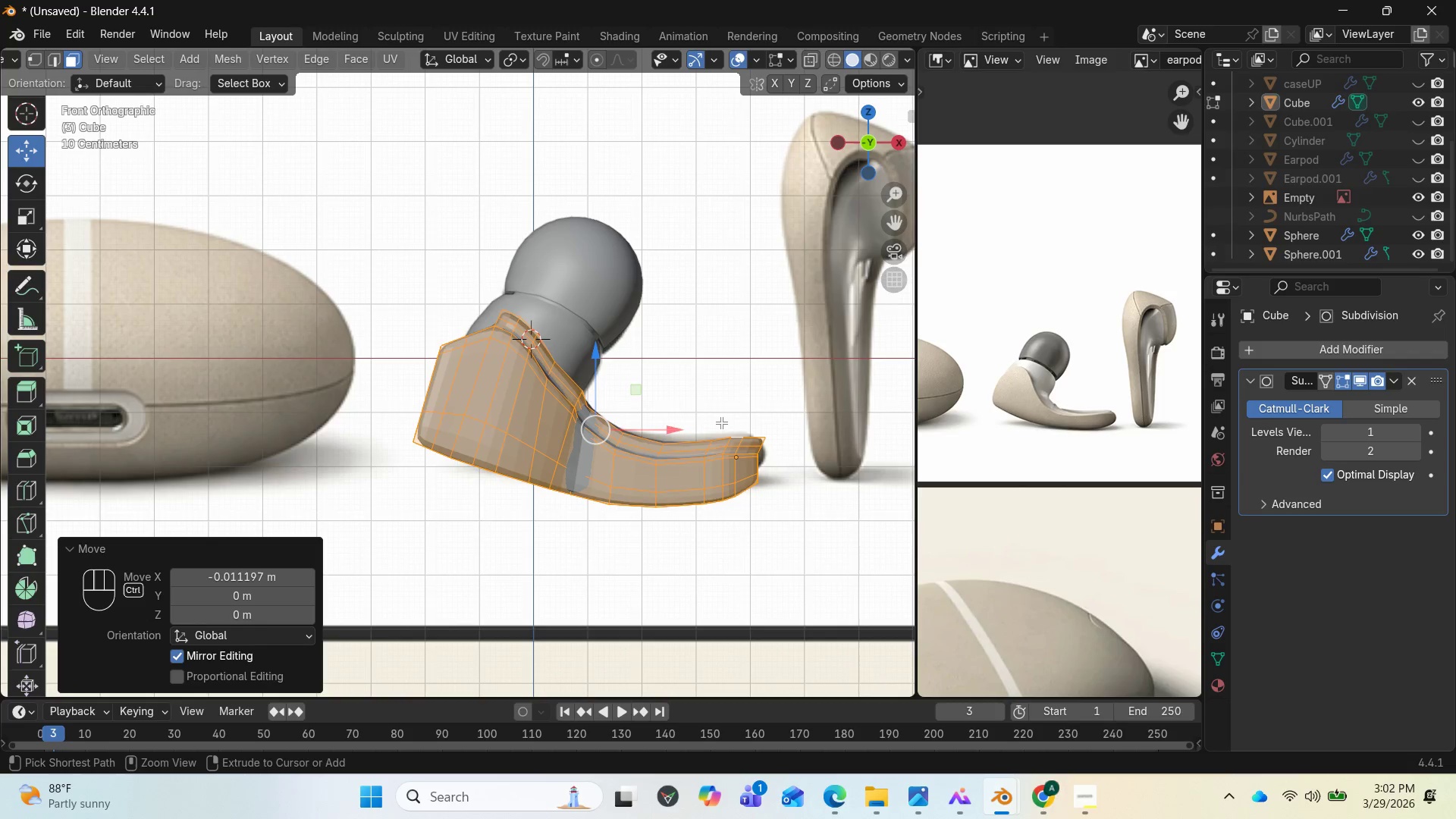 
key(Control+Z)
 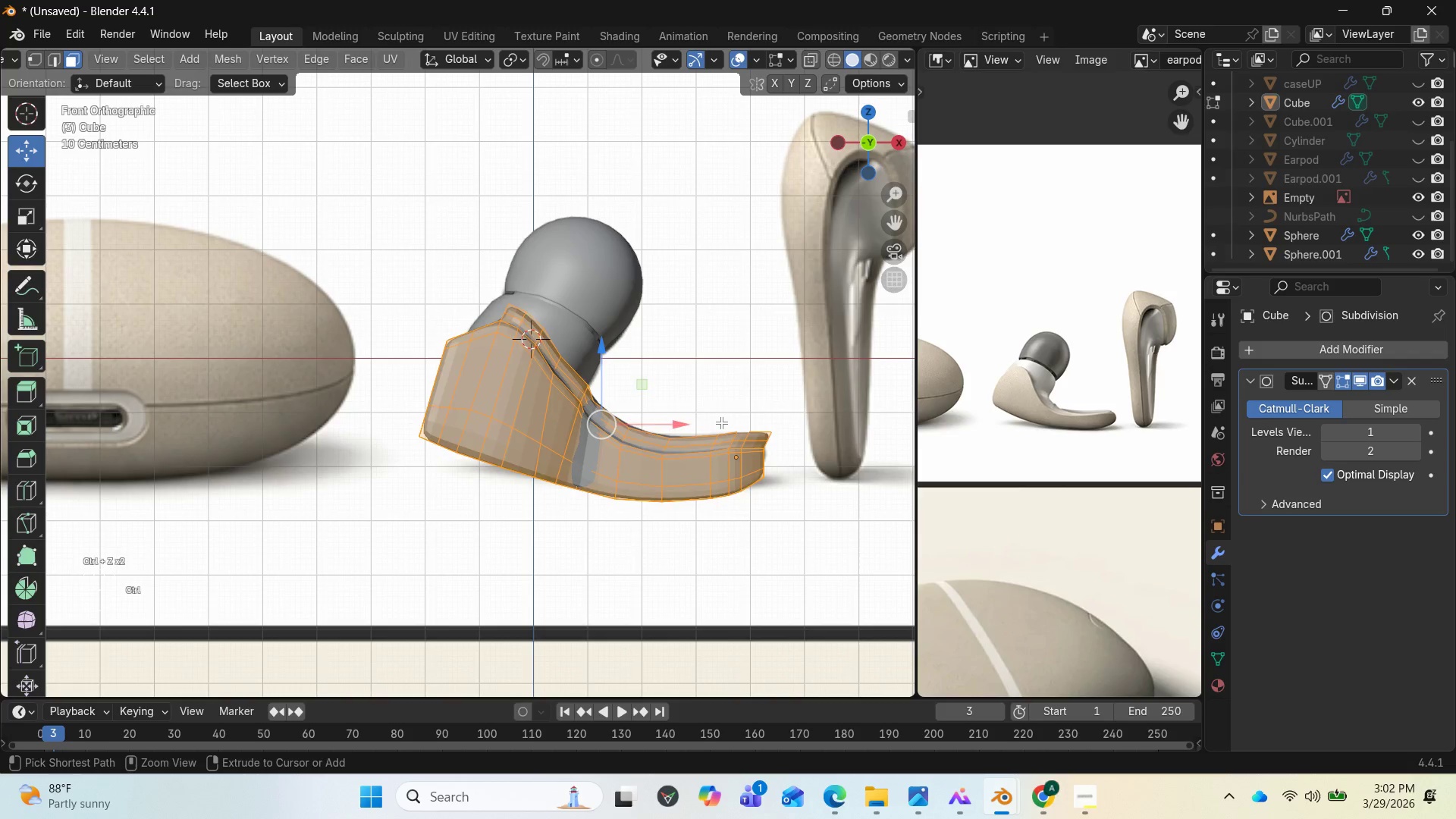 
key(Control+Z)
 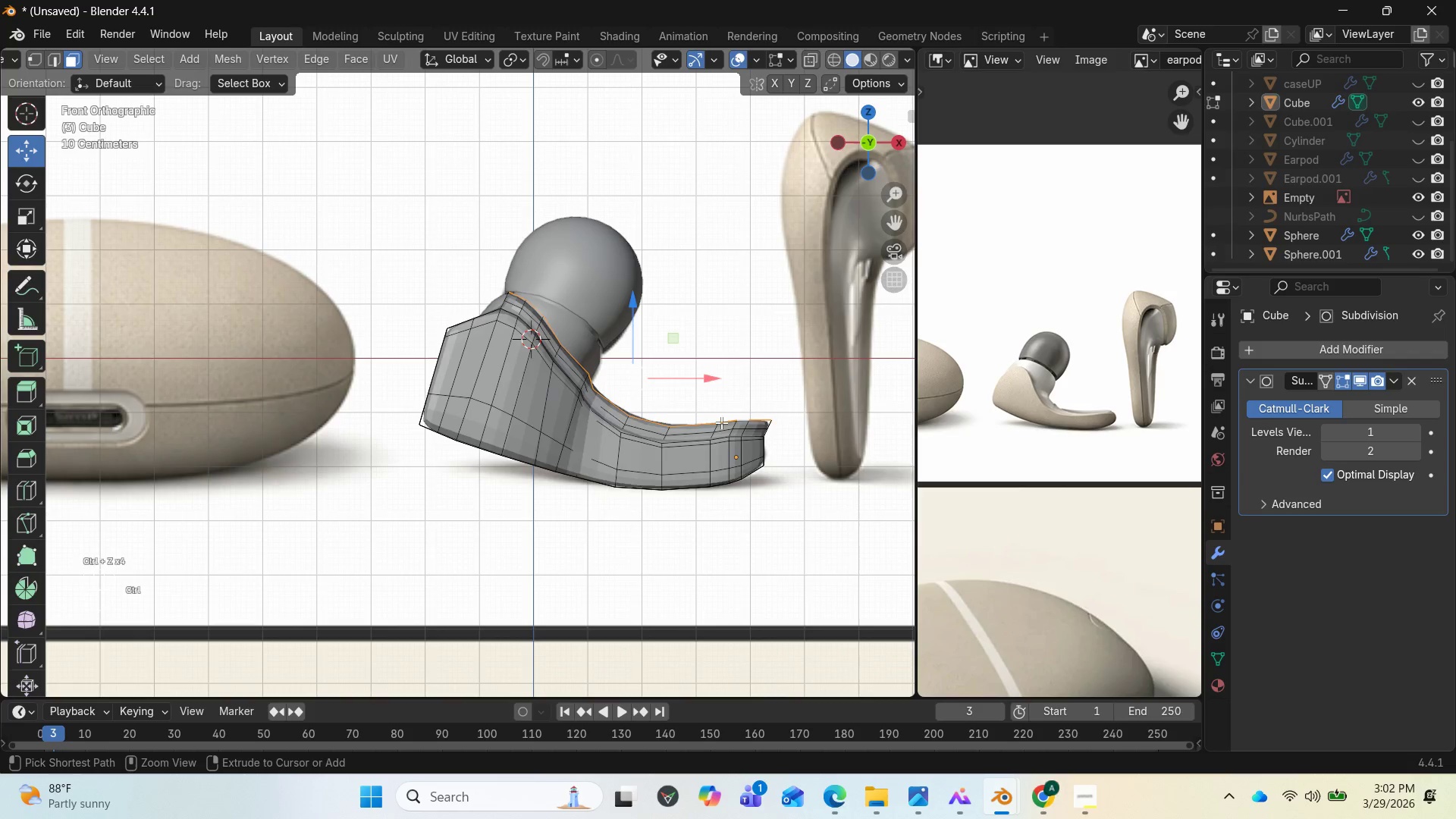 
key(Control+Z)
 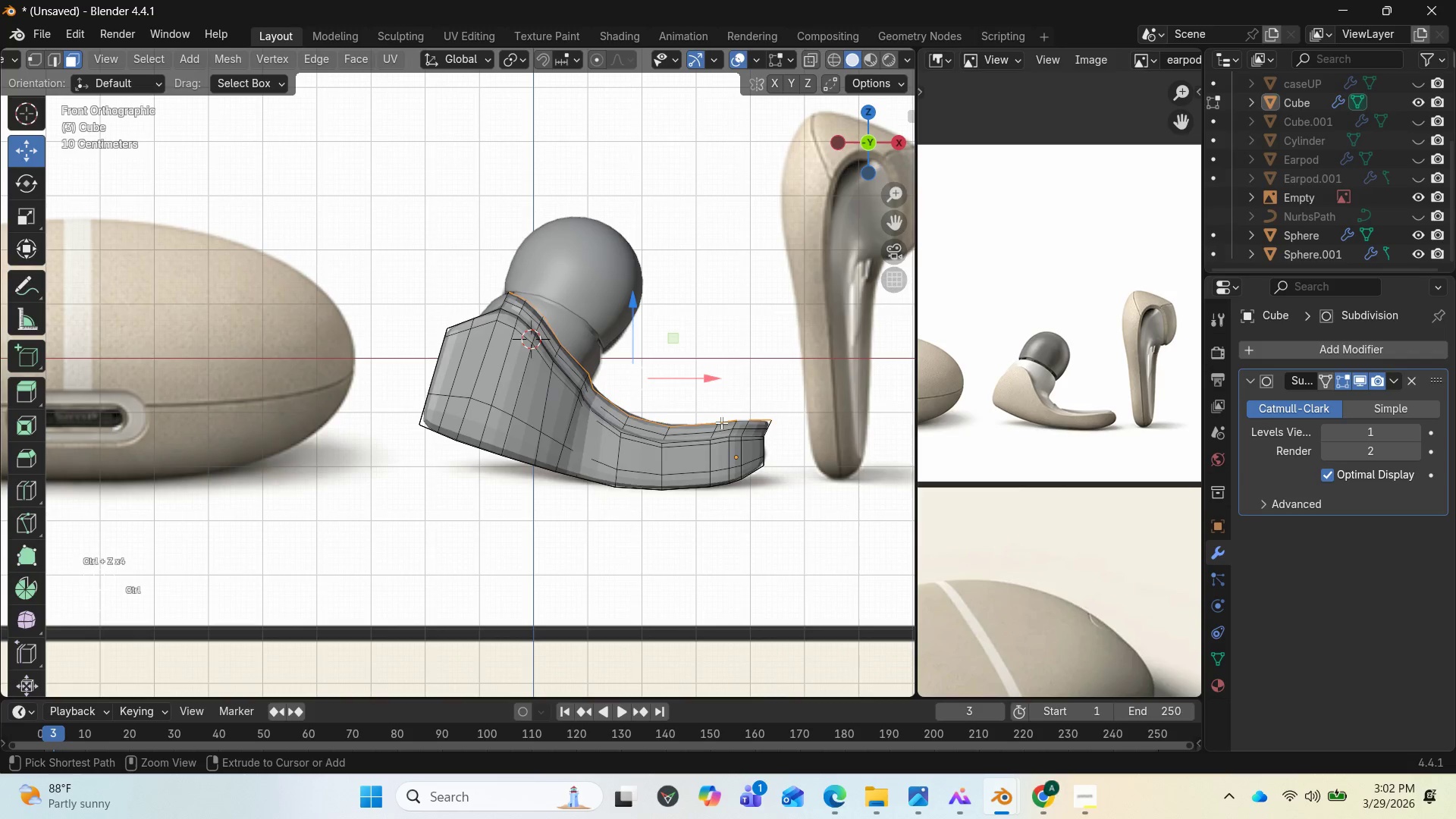 
key(Control+Z)
 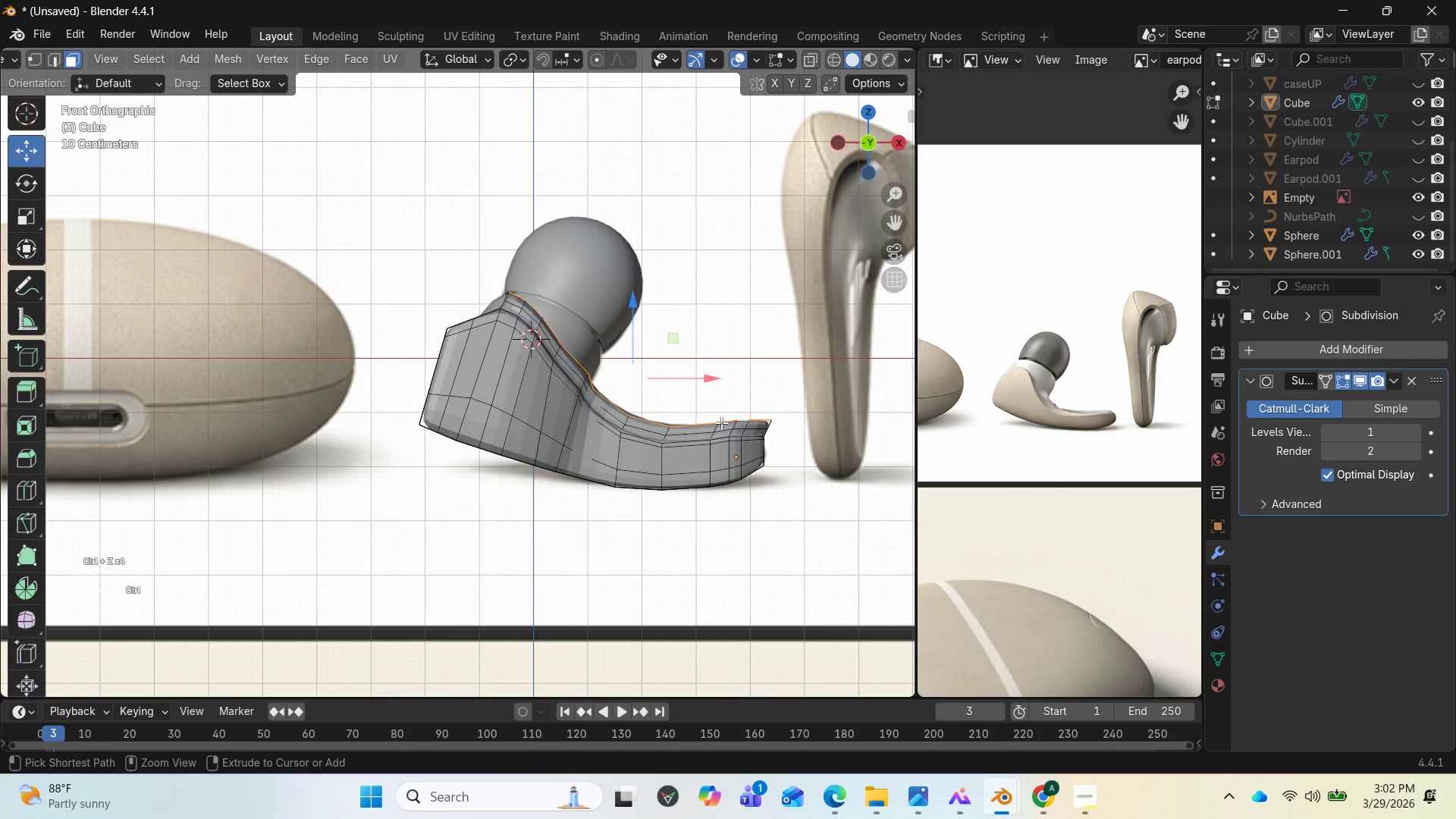 
key(Control+Z)
 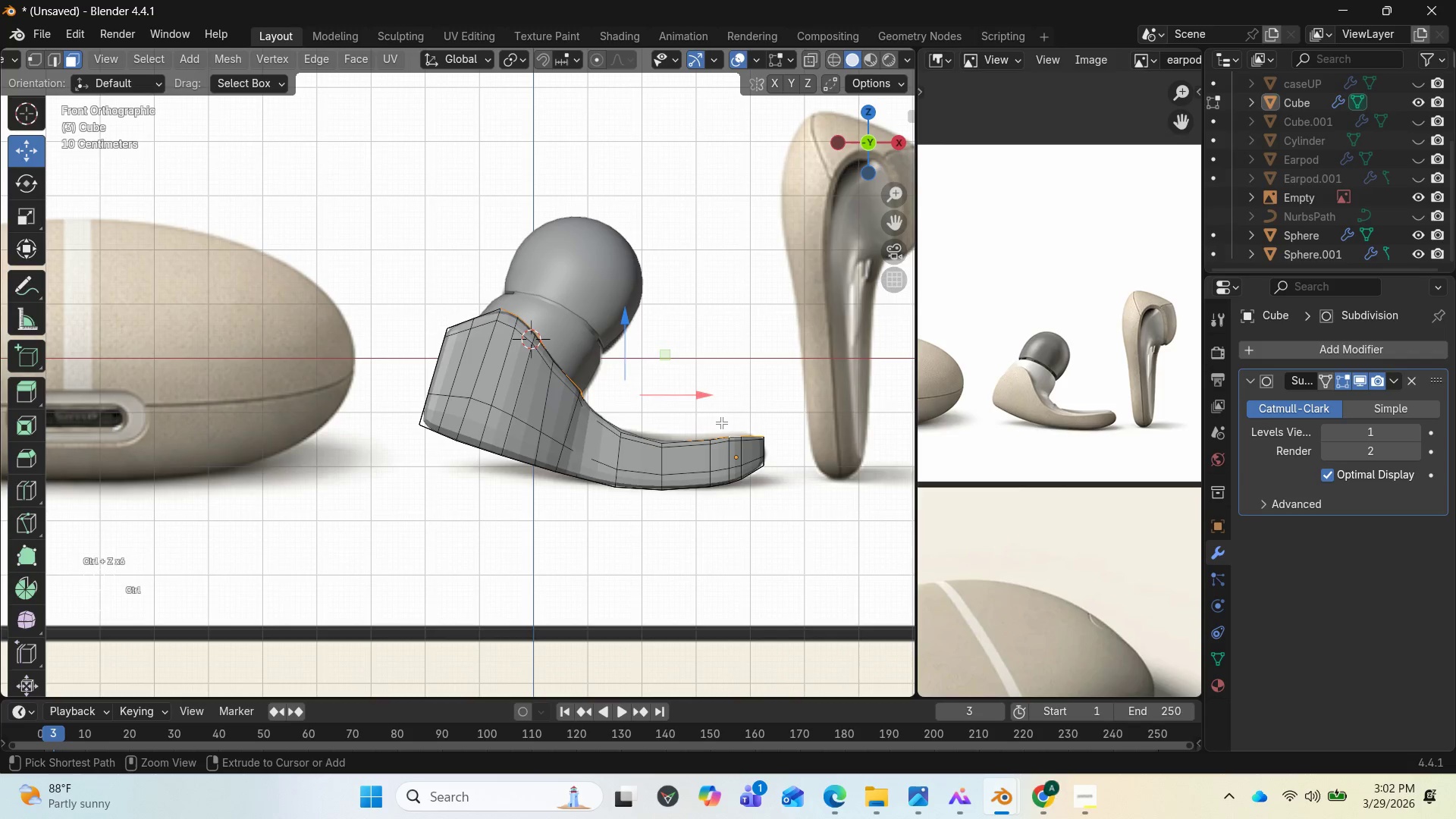 
key(Control+Z)
 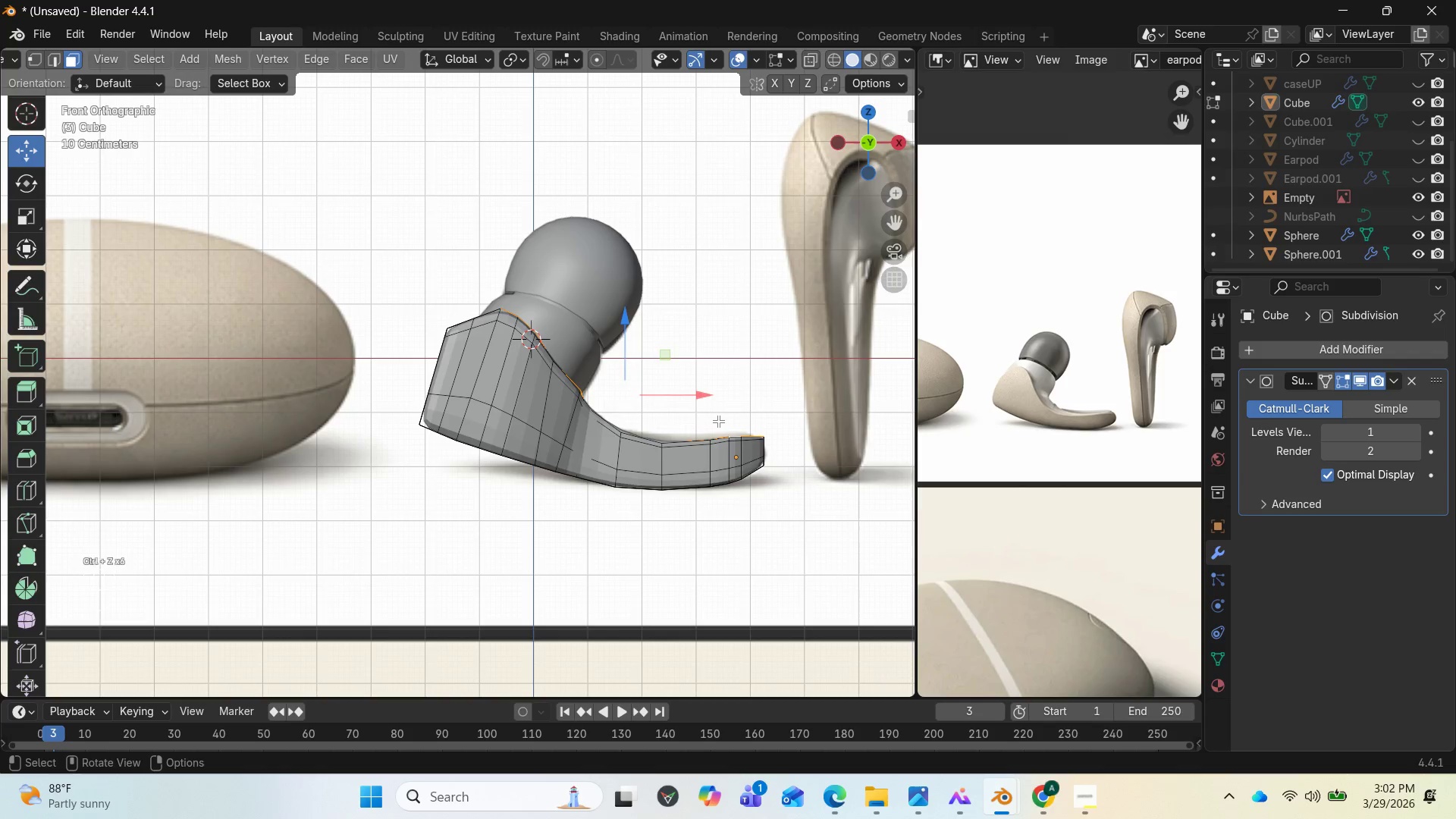 
key(Control+Z)
 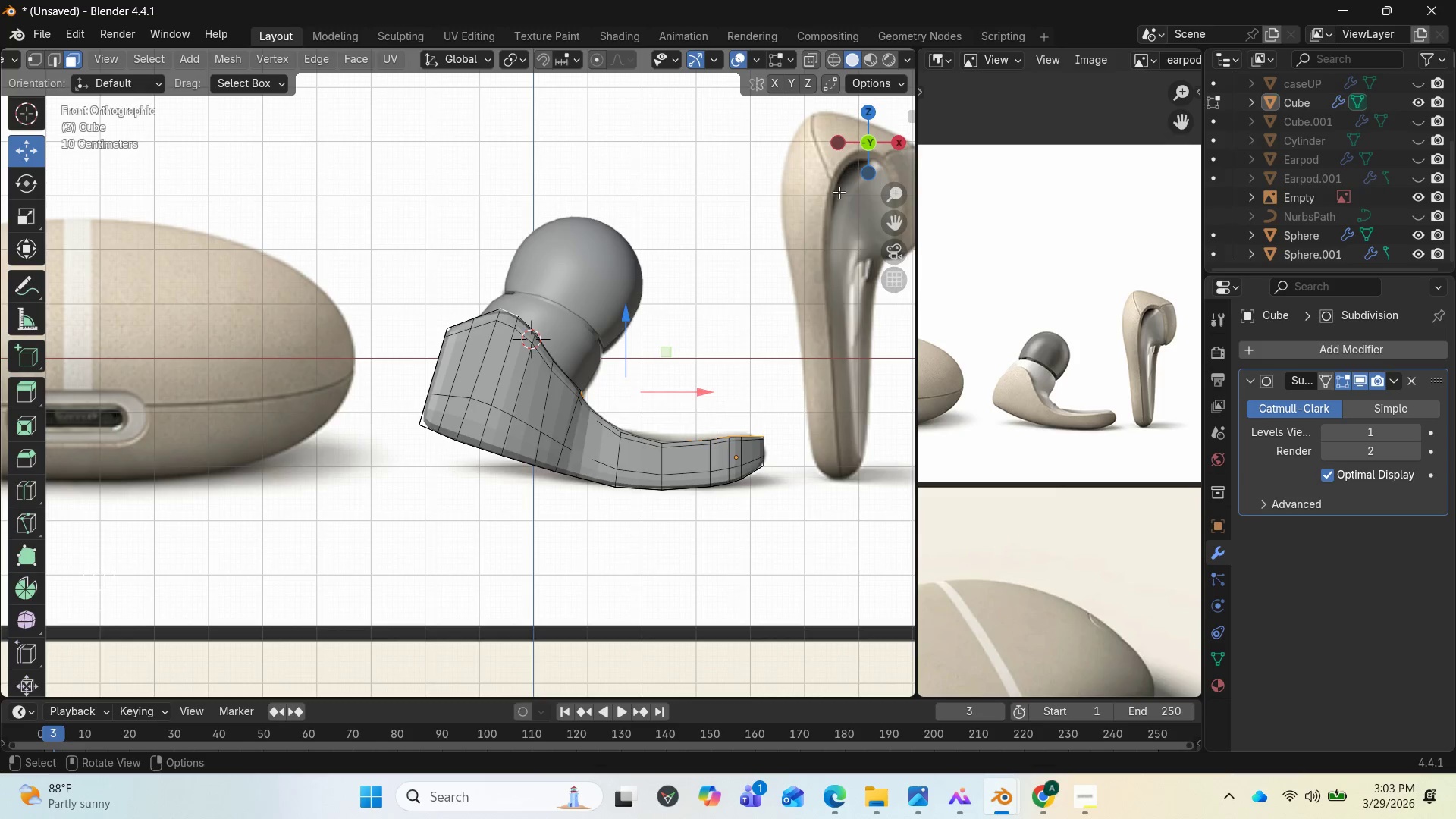 
wait(6.72)
 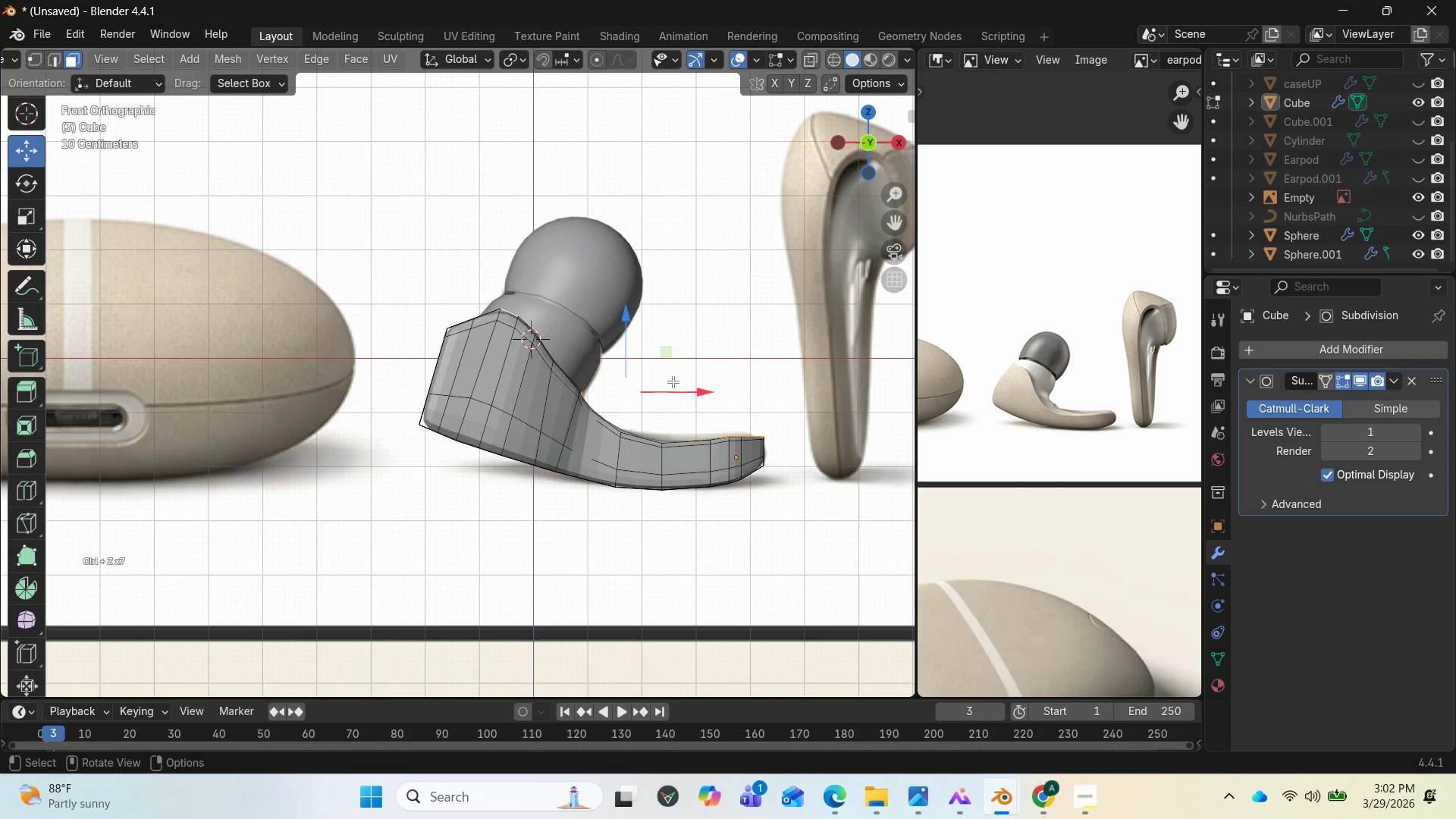 
left_click_drag(start_coordinate=[878, 152], to_coordinate=[846, 226])
 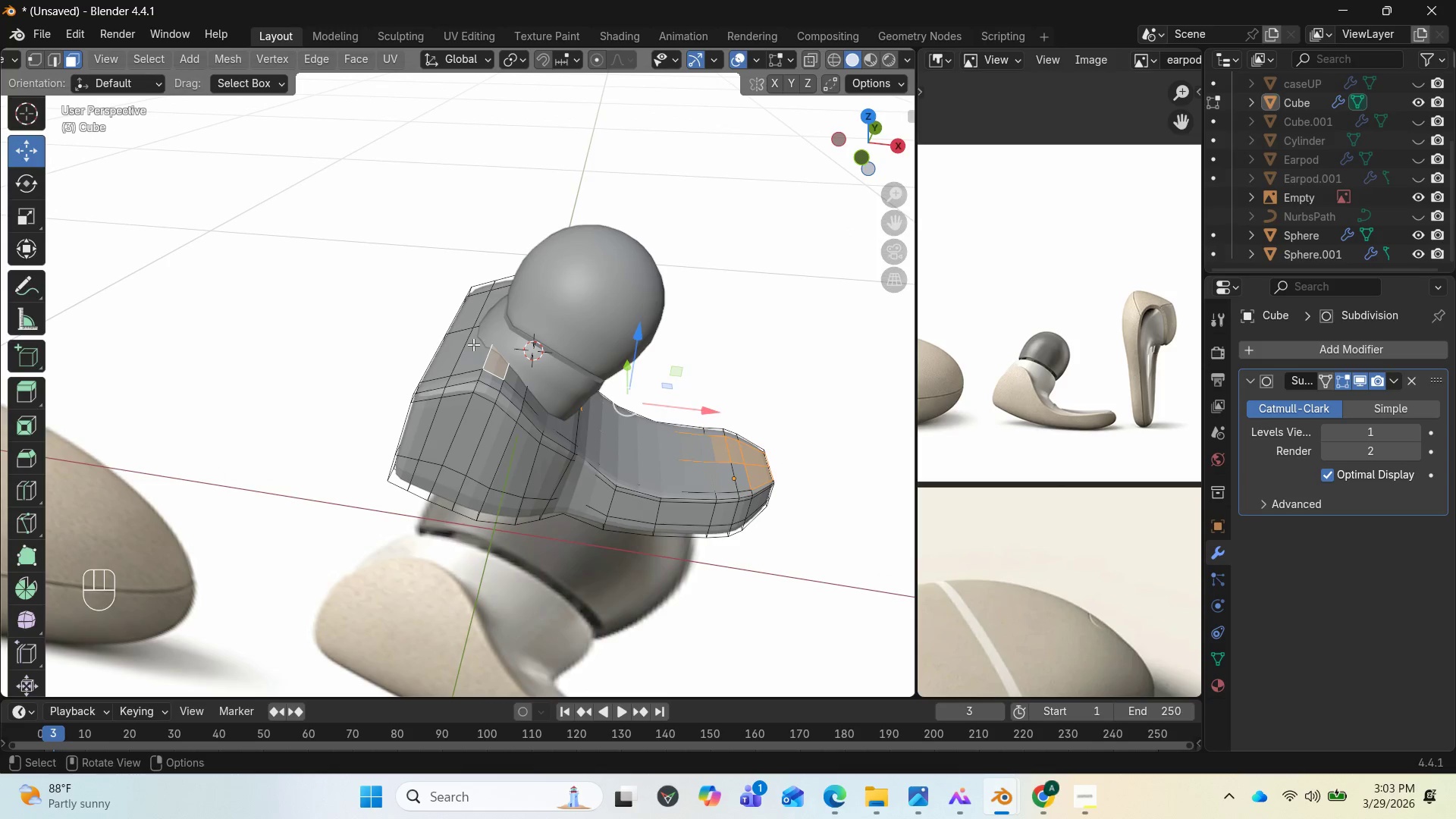 
hold_key(key=ShiftLeft, duration=1.89)
left_click([473, 344])
 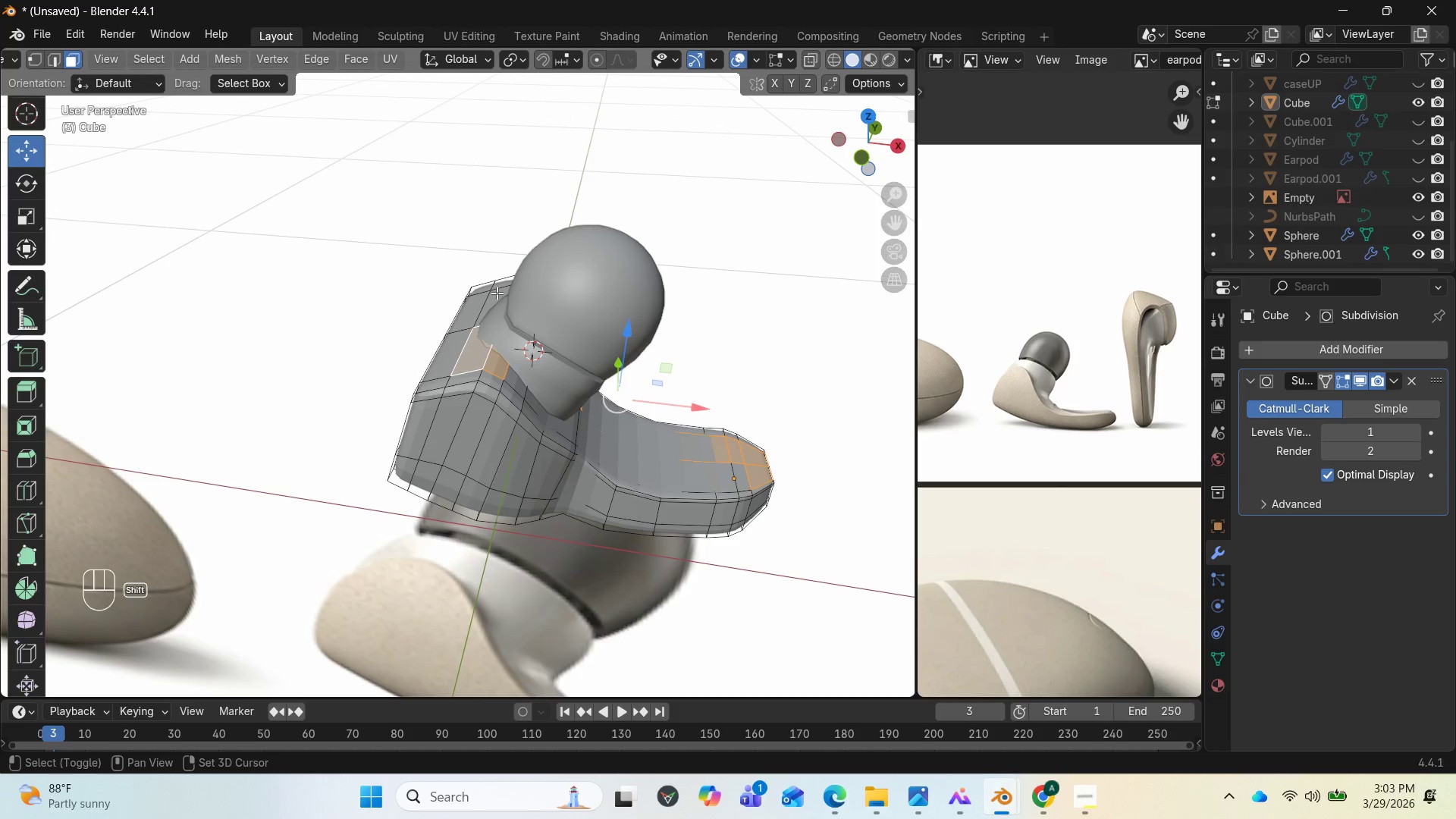 
left_click([497, 293])
 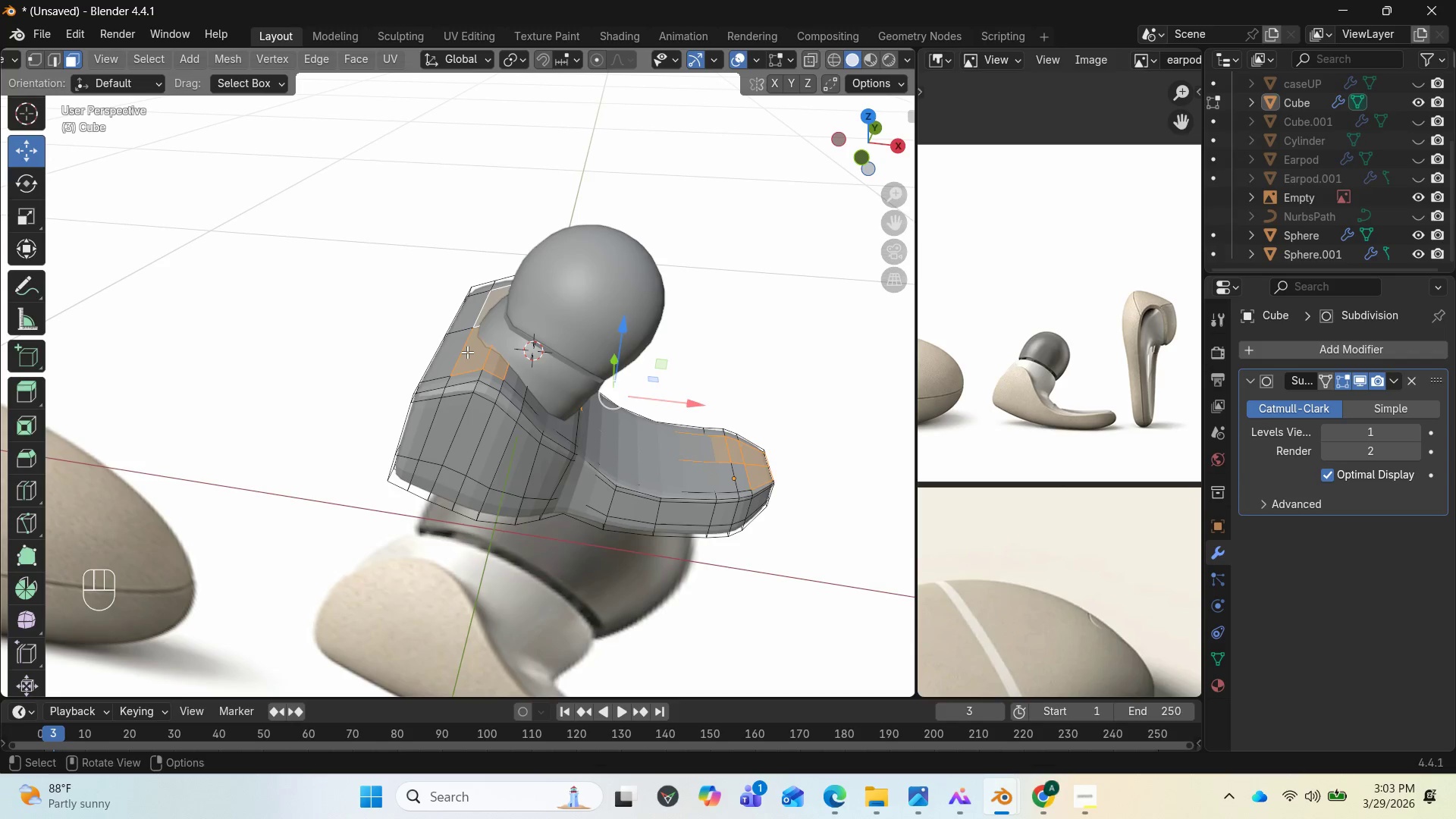 
key(2)
 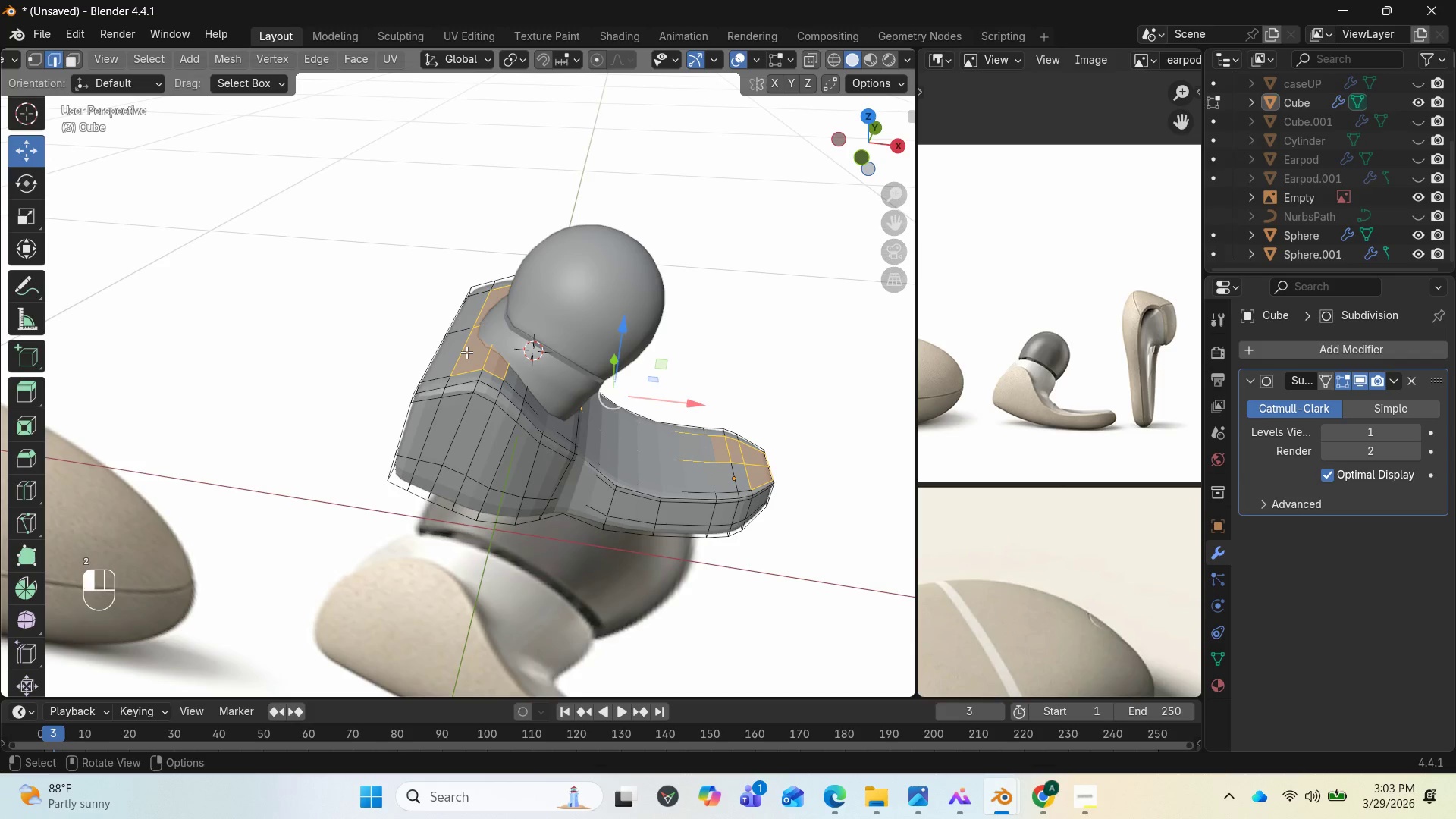 
left_click([466, 352])
 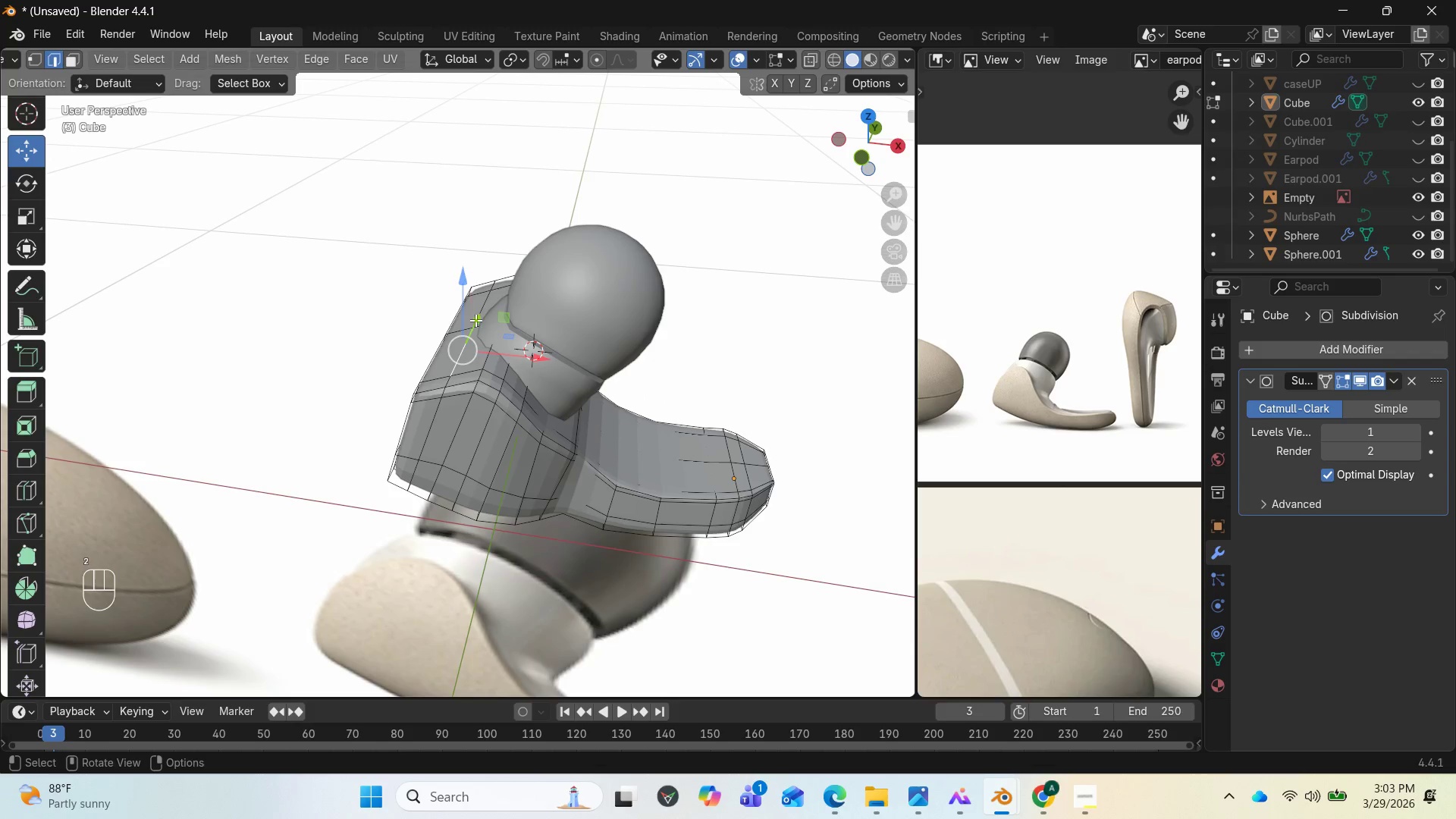 
hold_key(key=CapsLock, duration=0.75)
 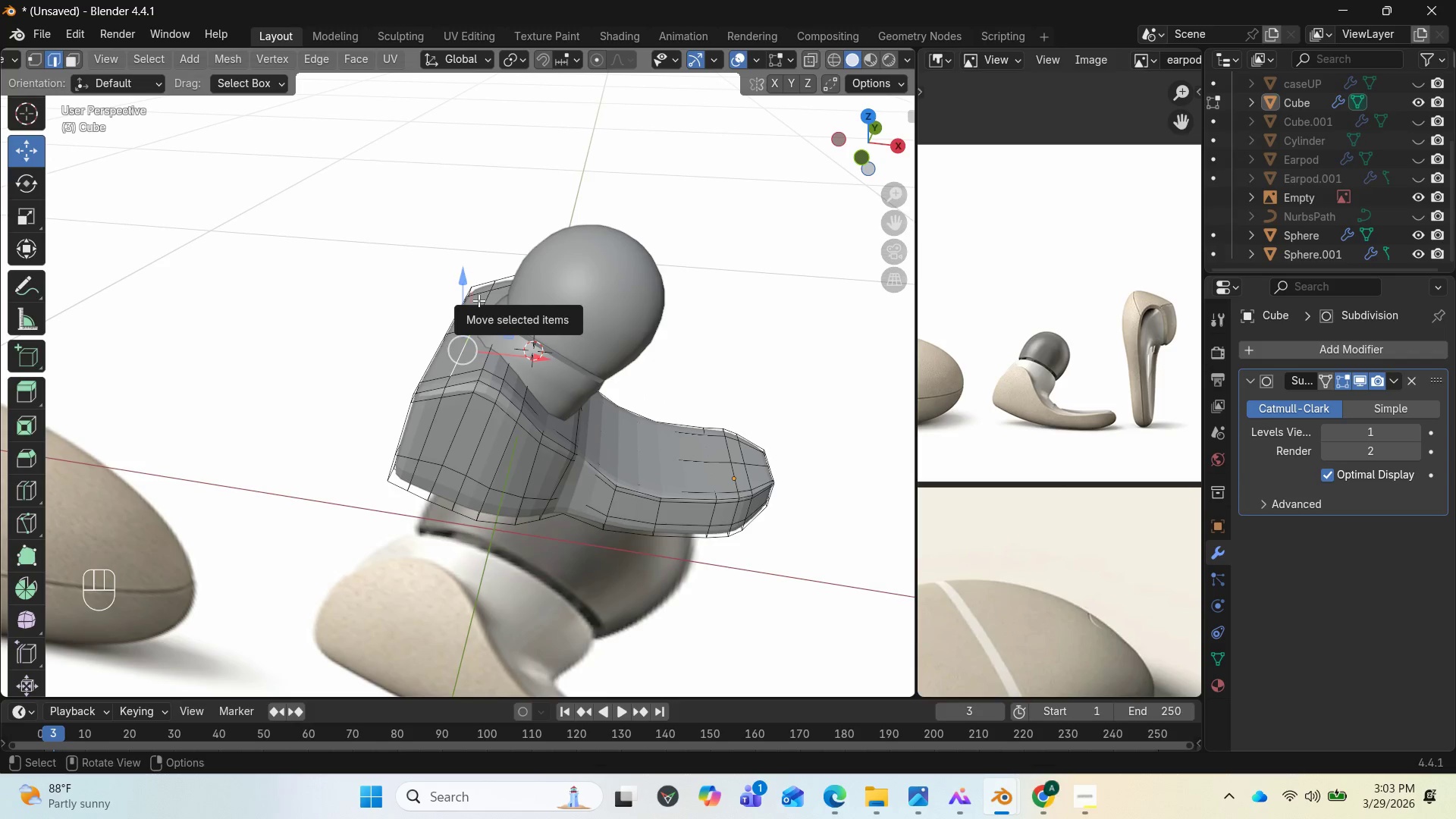 
hold_key(key=ShiftLeft, duration=0.95)
left_click([479, 300])
 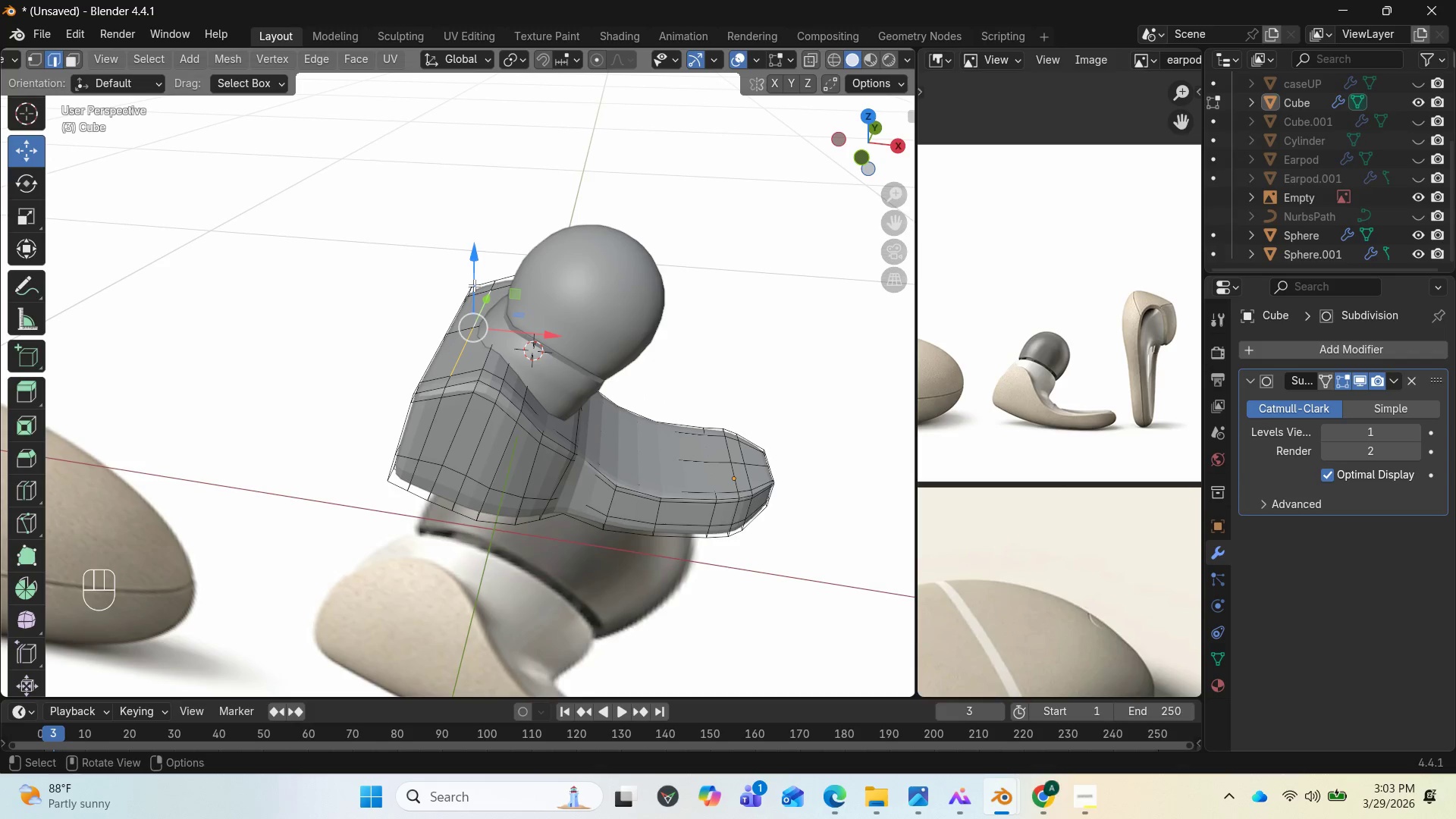 
left_click_drag(start_coordinate=[476, 282], to_coordinate=[489, 268])
 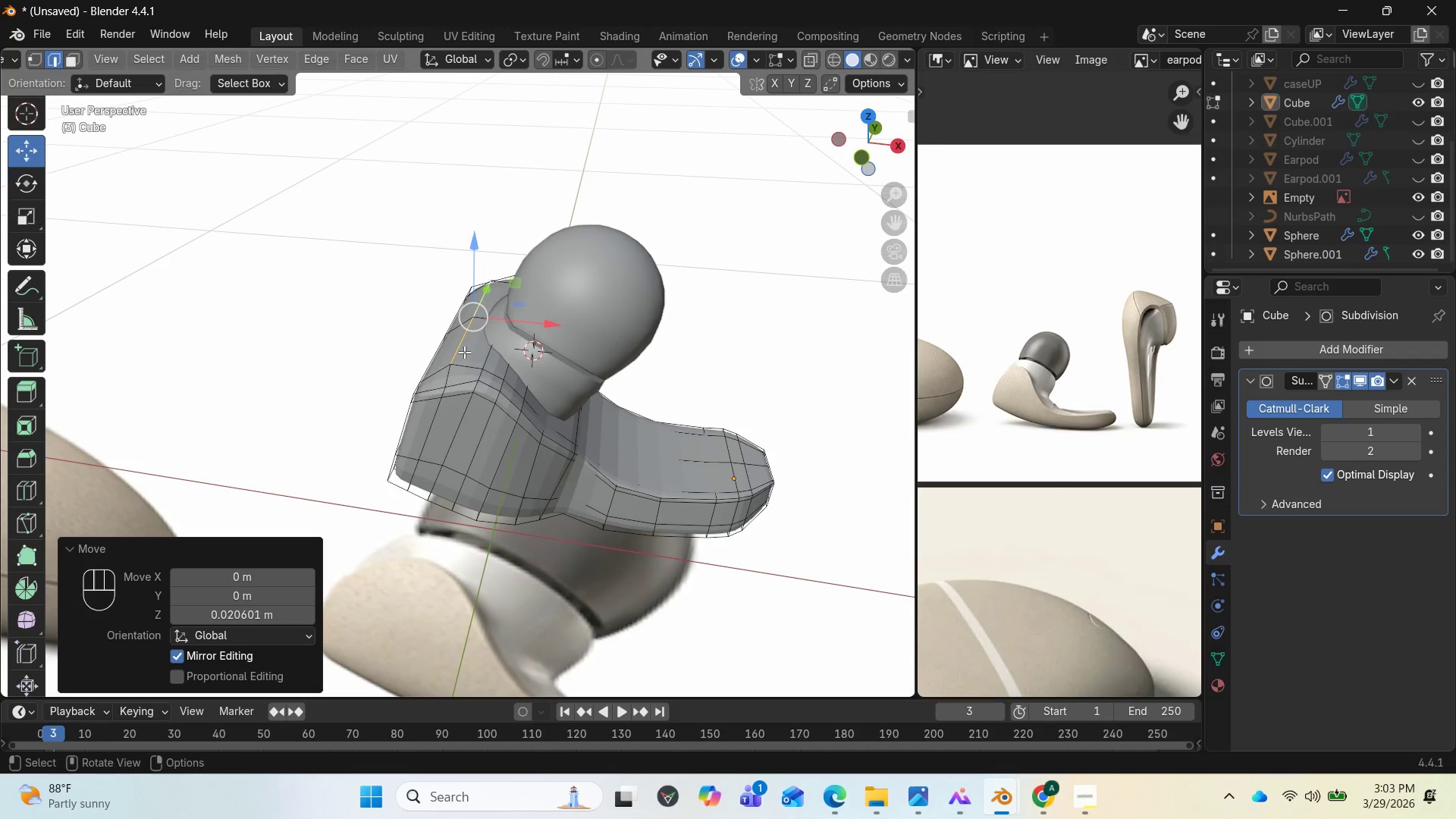 
key(3)
 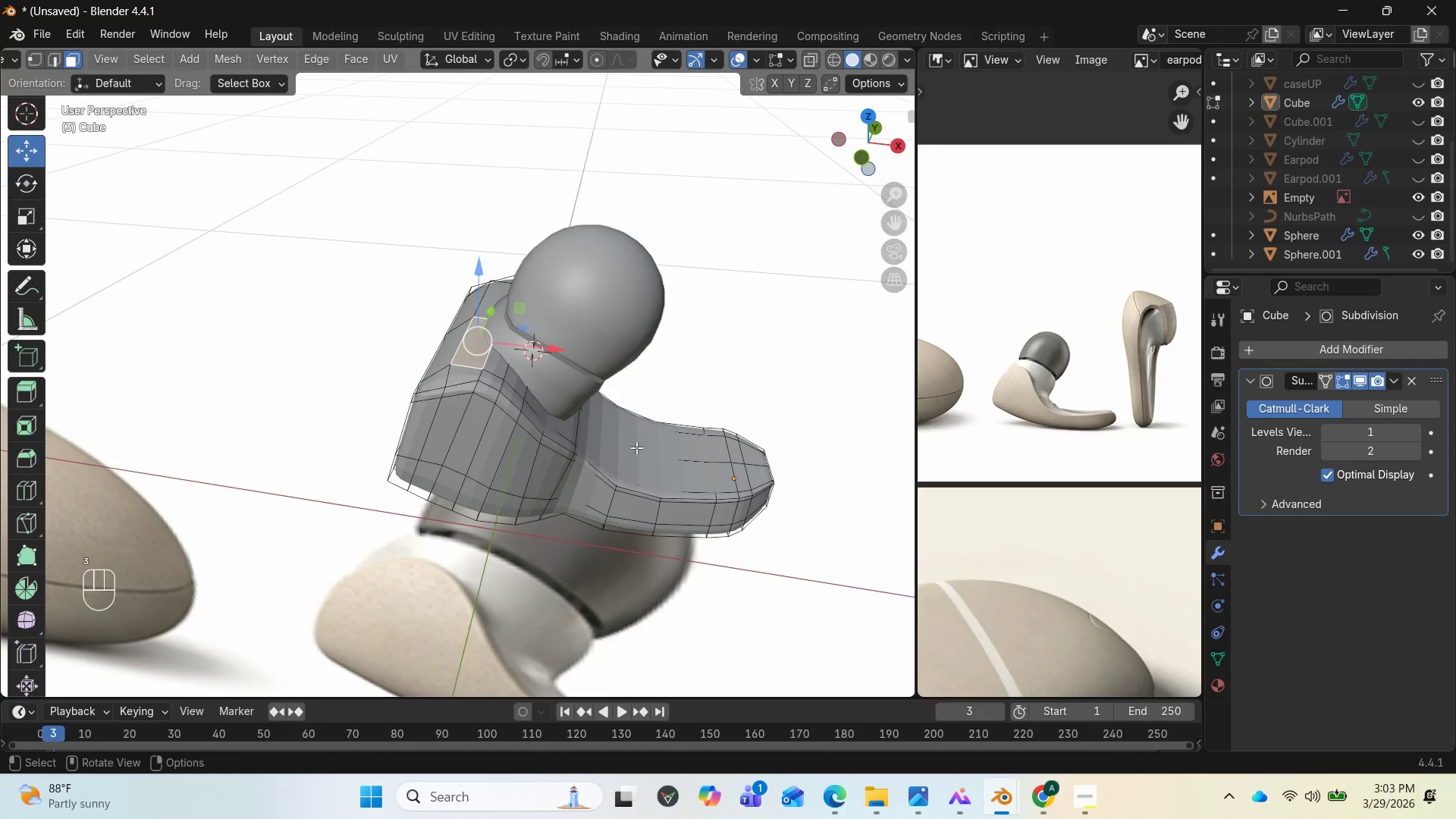 
hold_key(key=ShiftLeft, duration=1.2)
 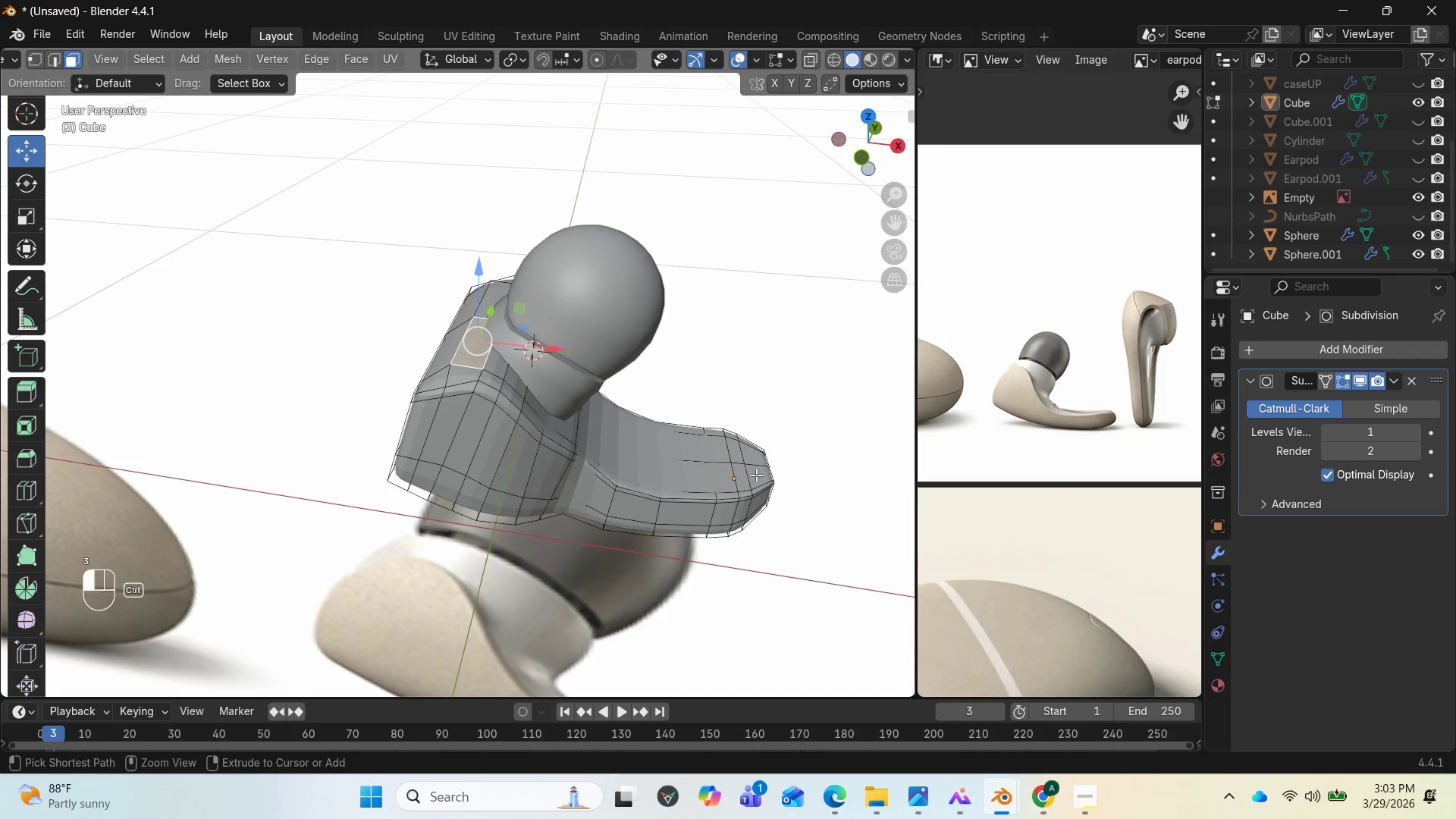 
hold_key(key=ControlLeft, duration=2.77)
left_click([756, 475])
 